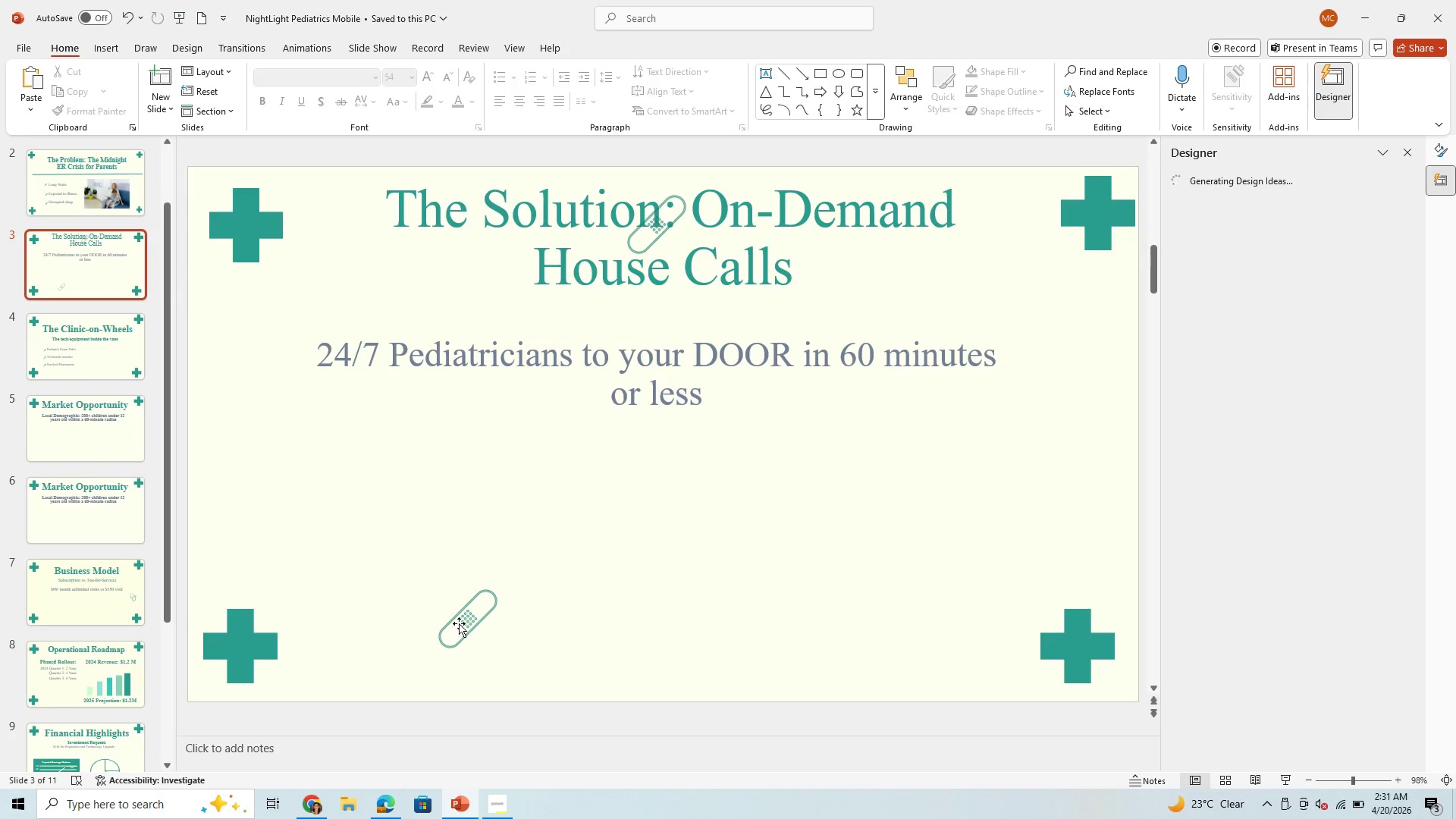 
left_click([460, 620])
 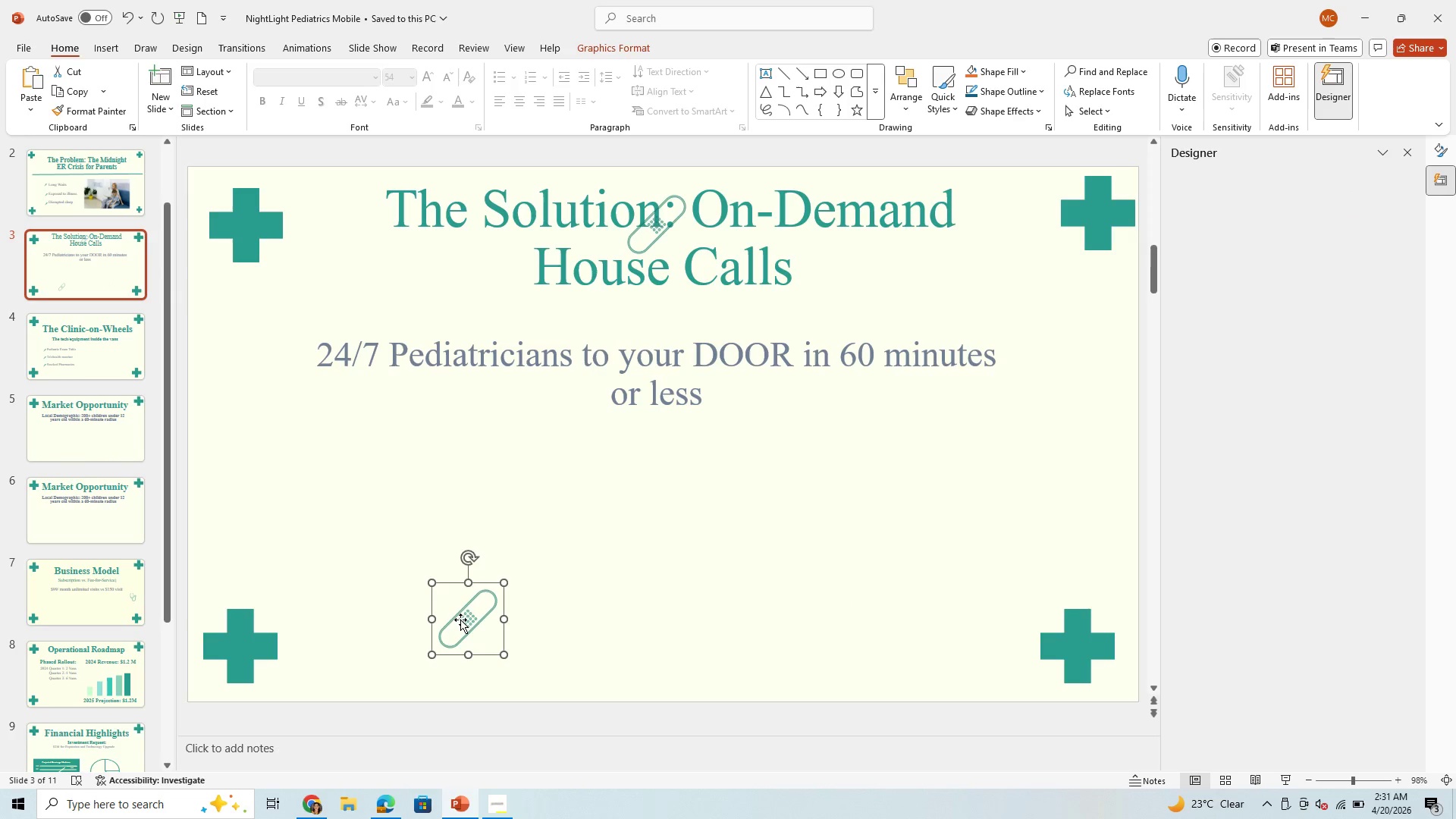 
key(Backspace)
 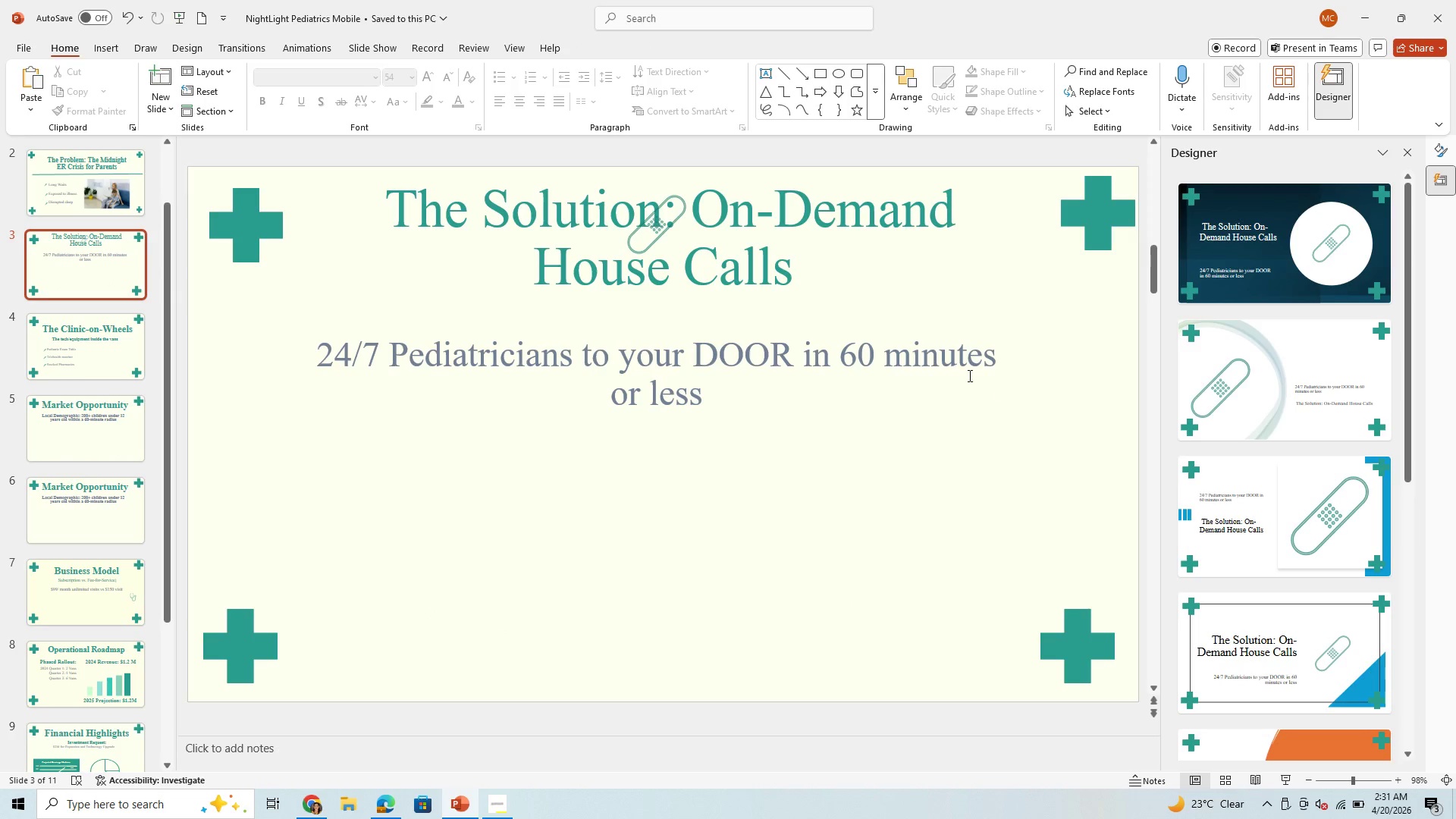 
wait(5.39)
 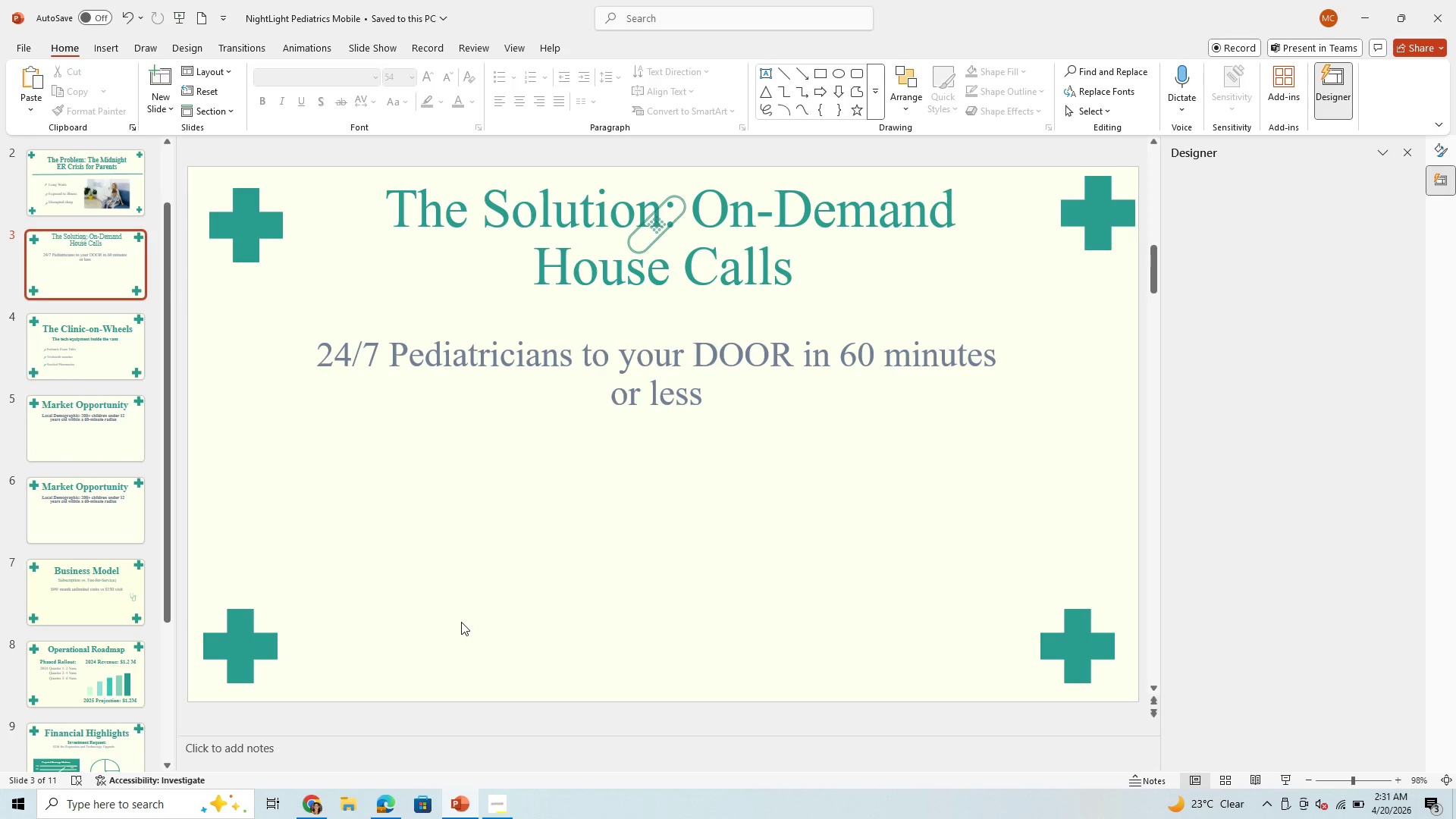 
left_click([770, 357])
 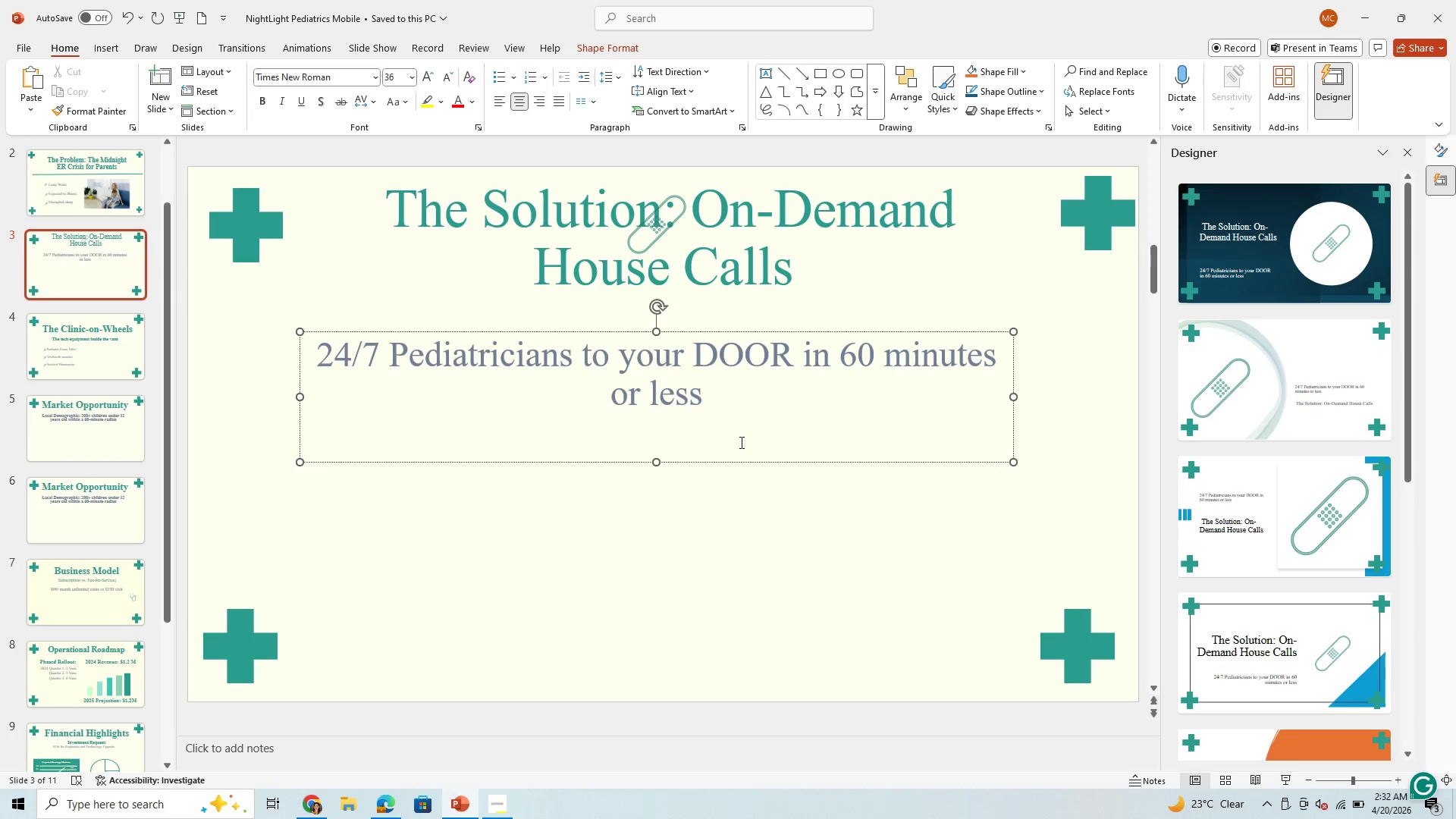 
left_click_drag(start_coordinate=[737, 461], to_coordinate=[741, 538])
 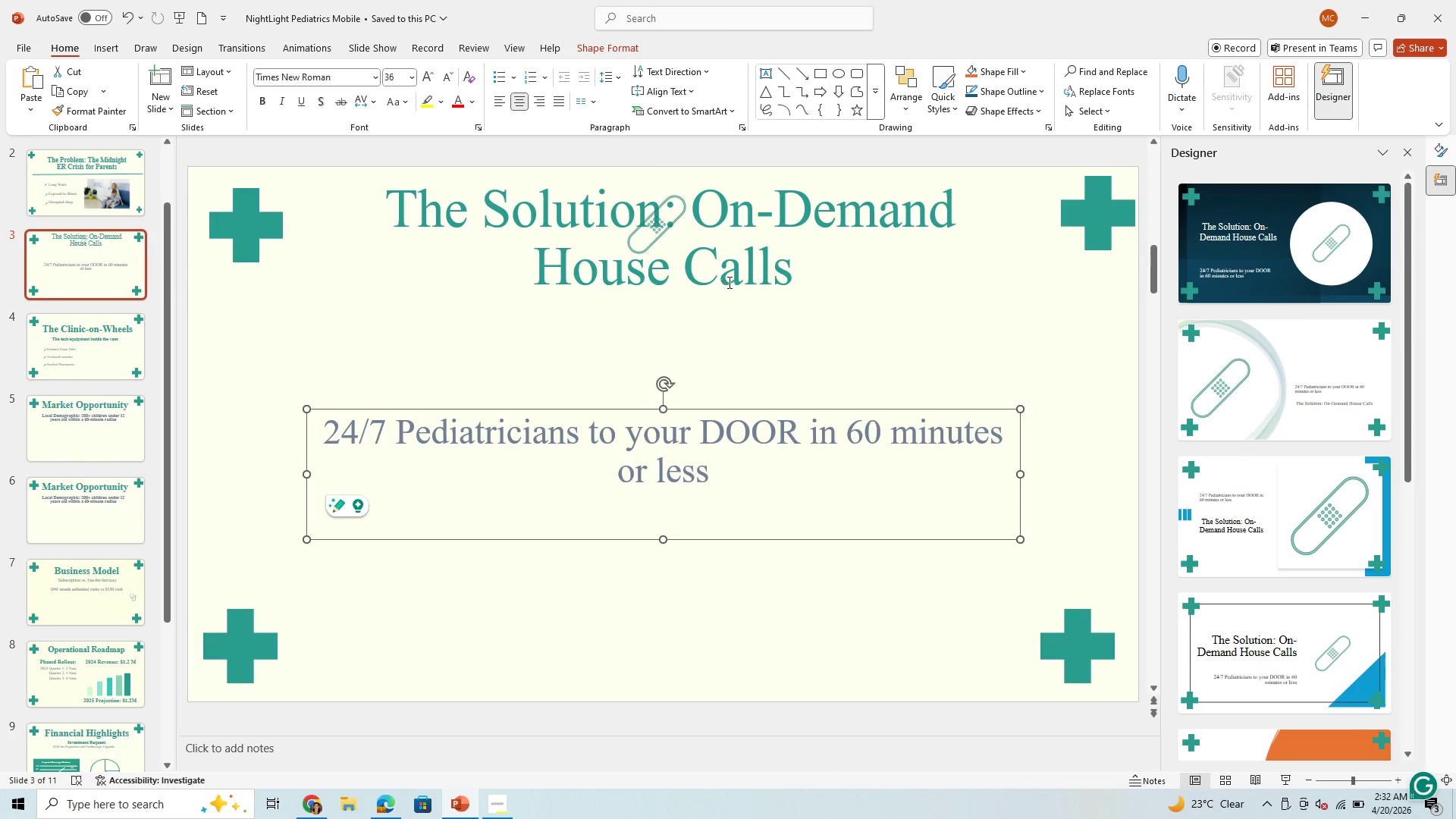 
left_click([730, 280])
 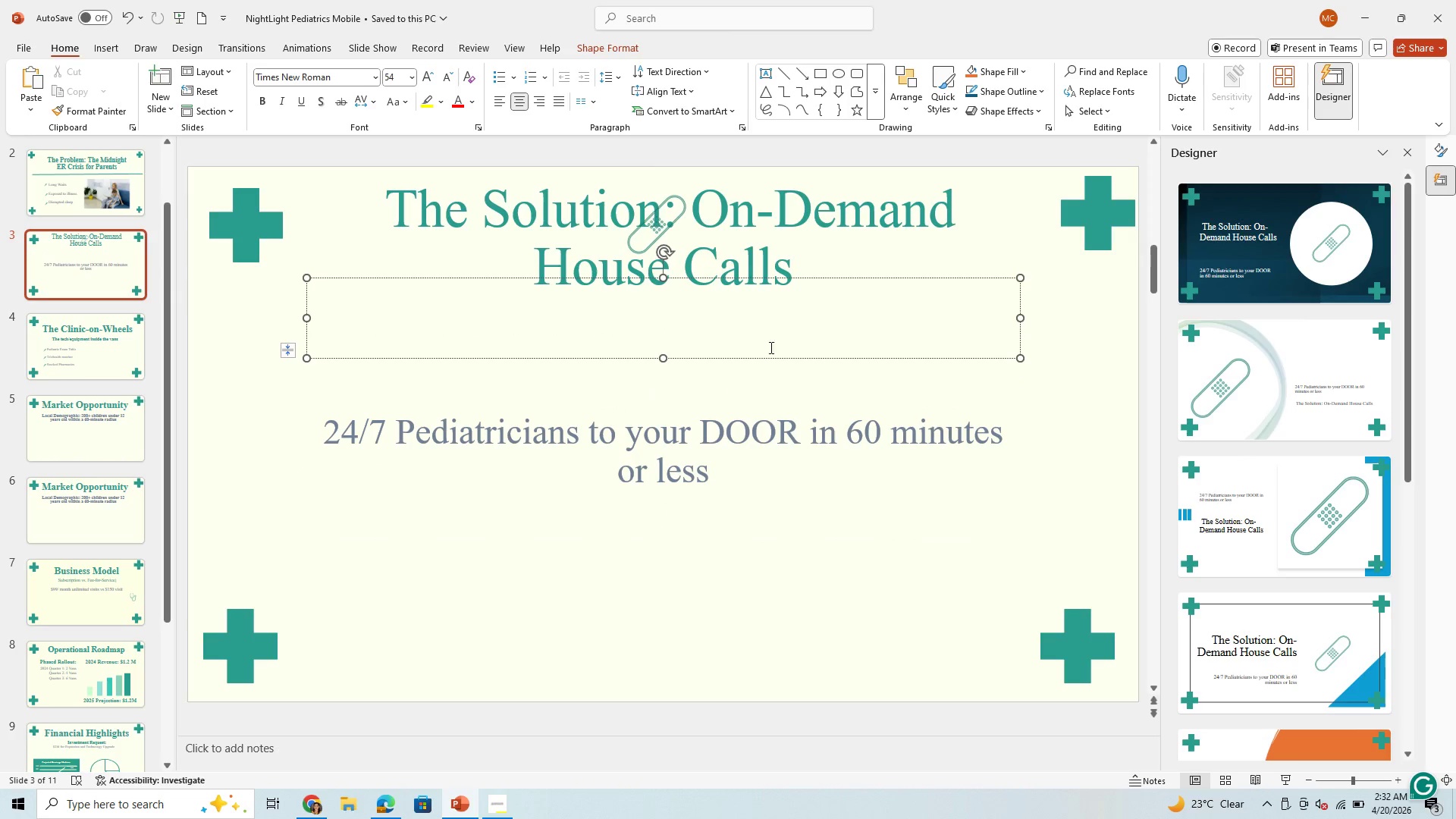 
left_click_drag(start_coordinate=[767, 357], to_coordinate=[769, 427])
 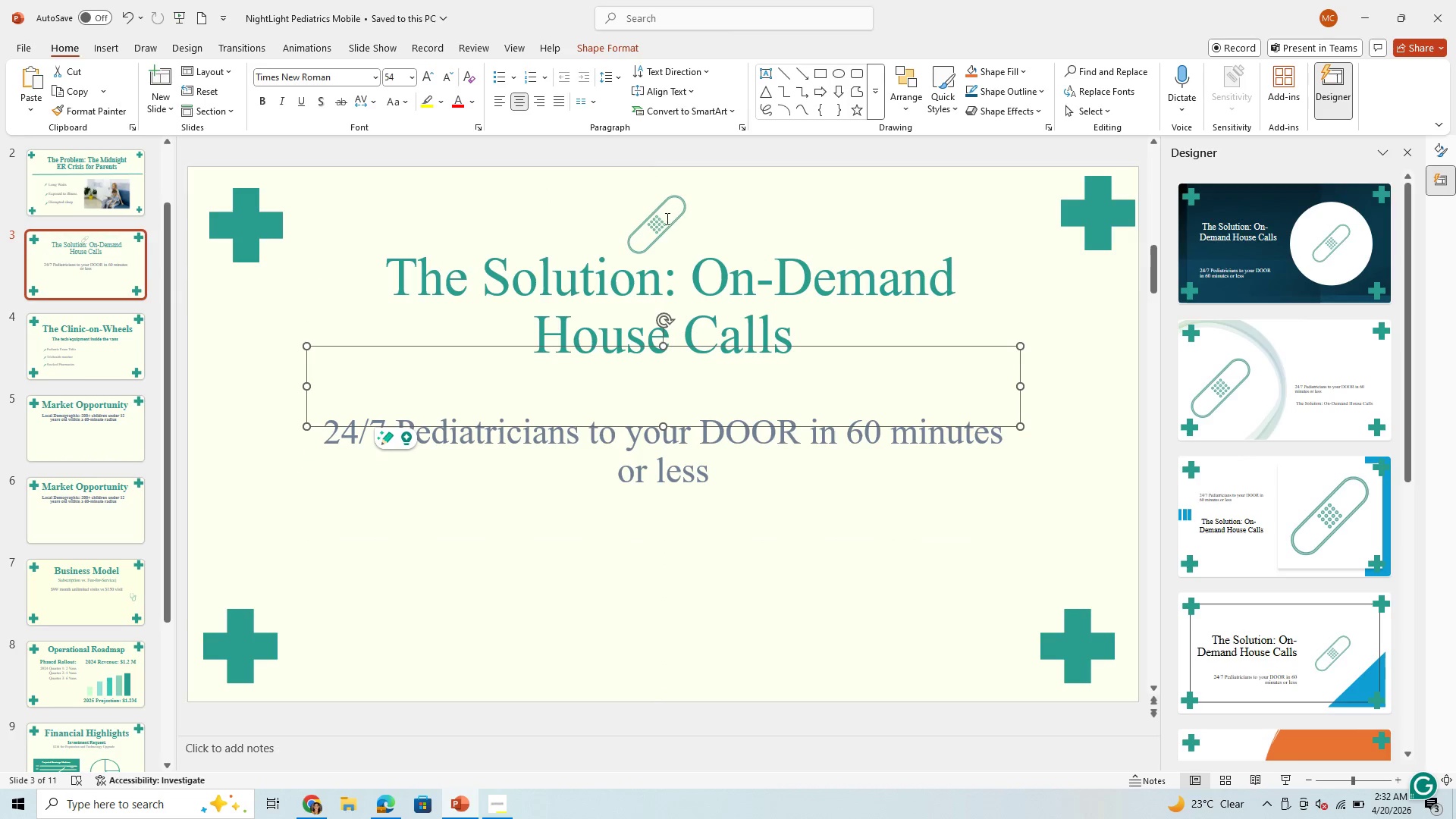 
left_click([666, 218])
 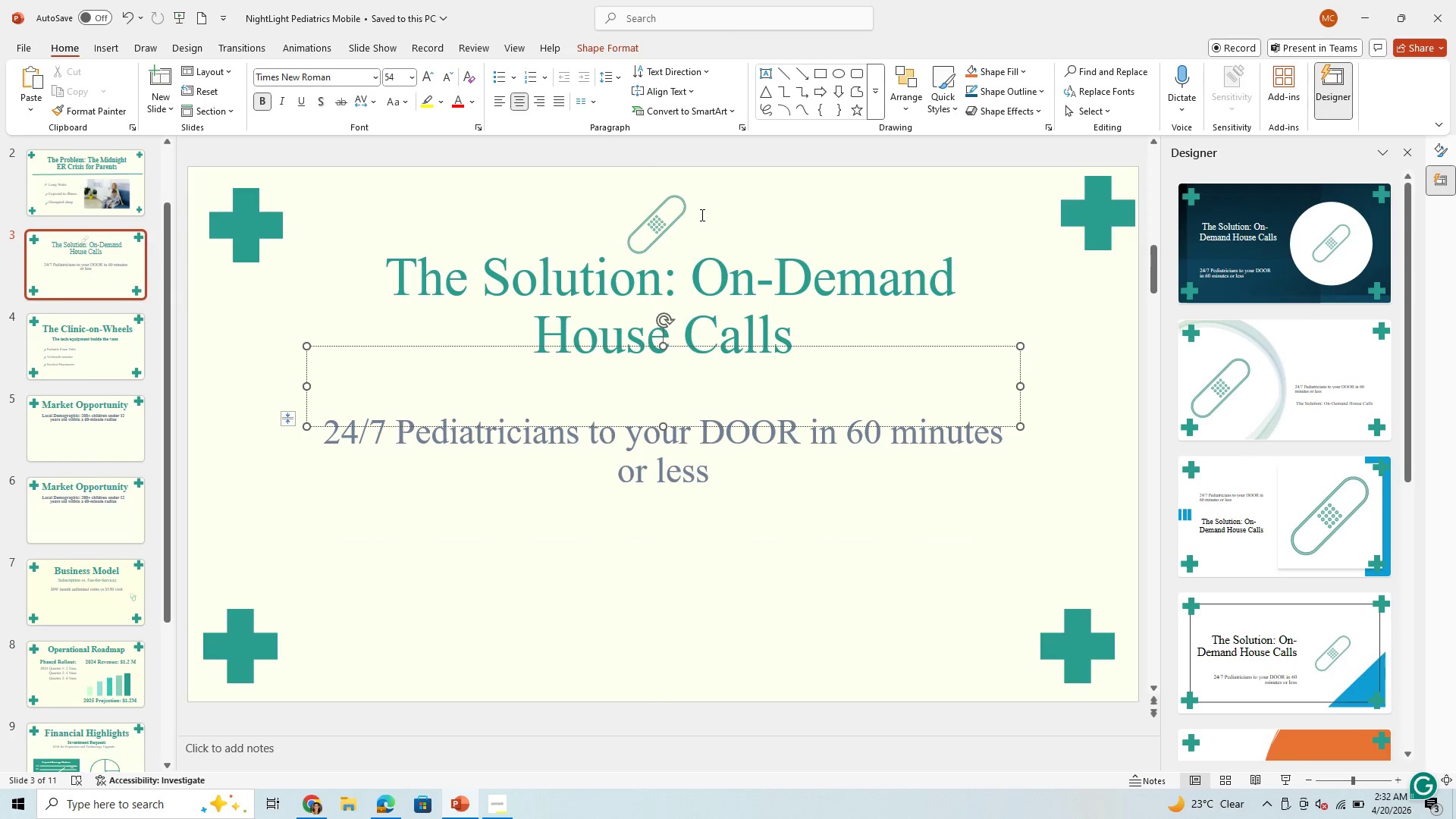 
left_click([701, 215])
 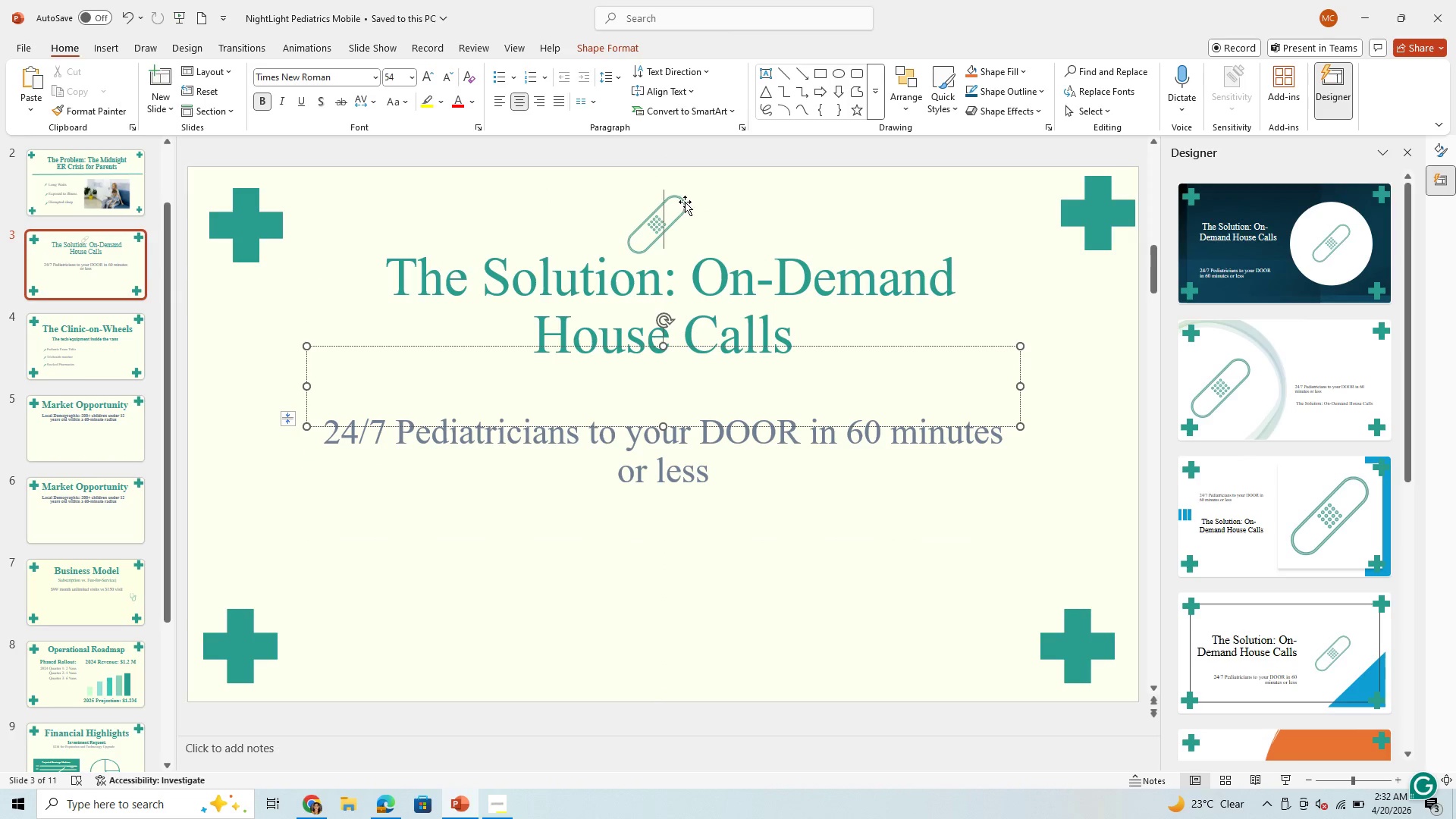 
left_click([685, 202])
 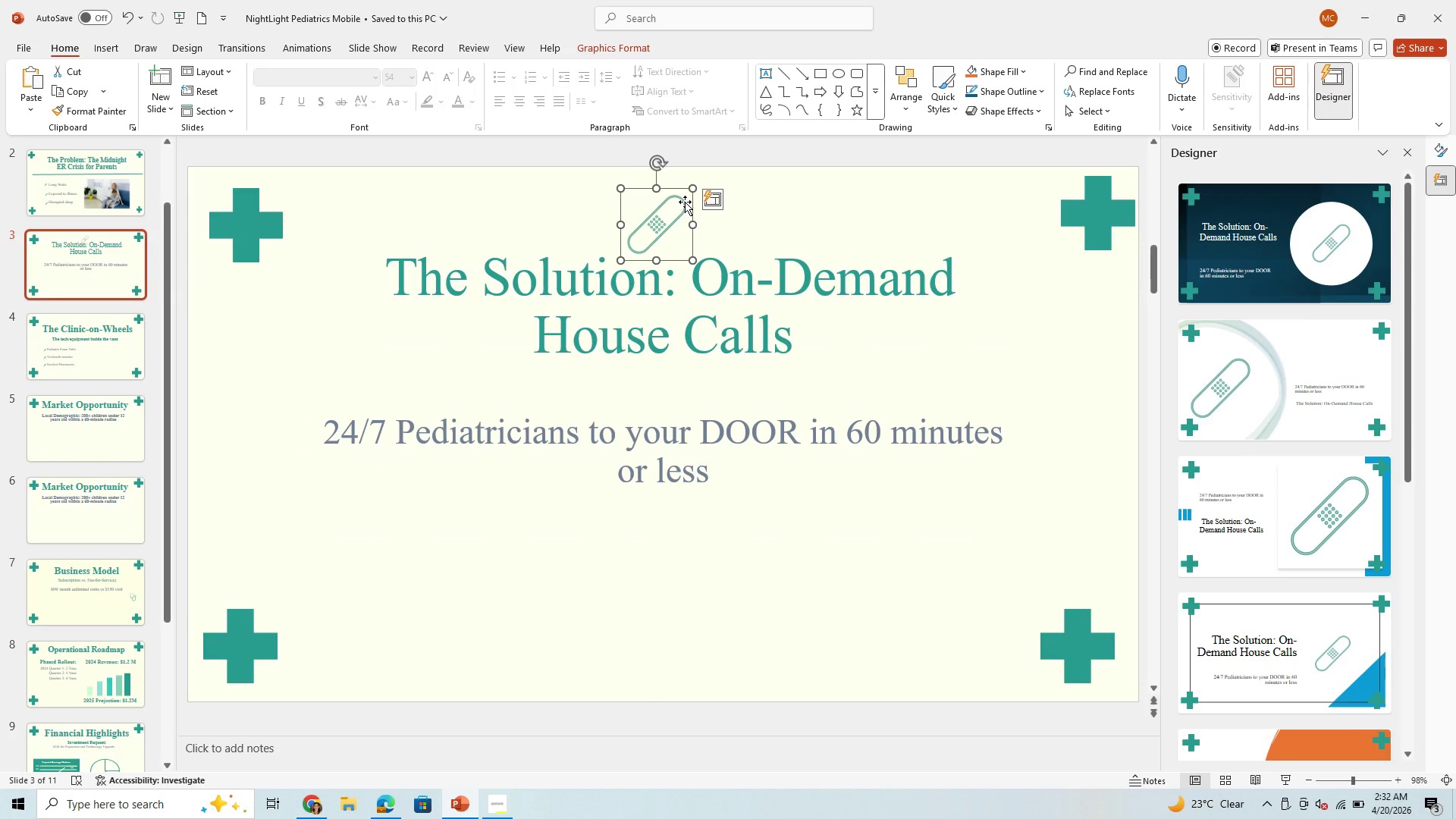 
key(Backspace)
 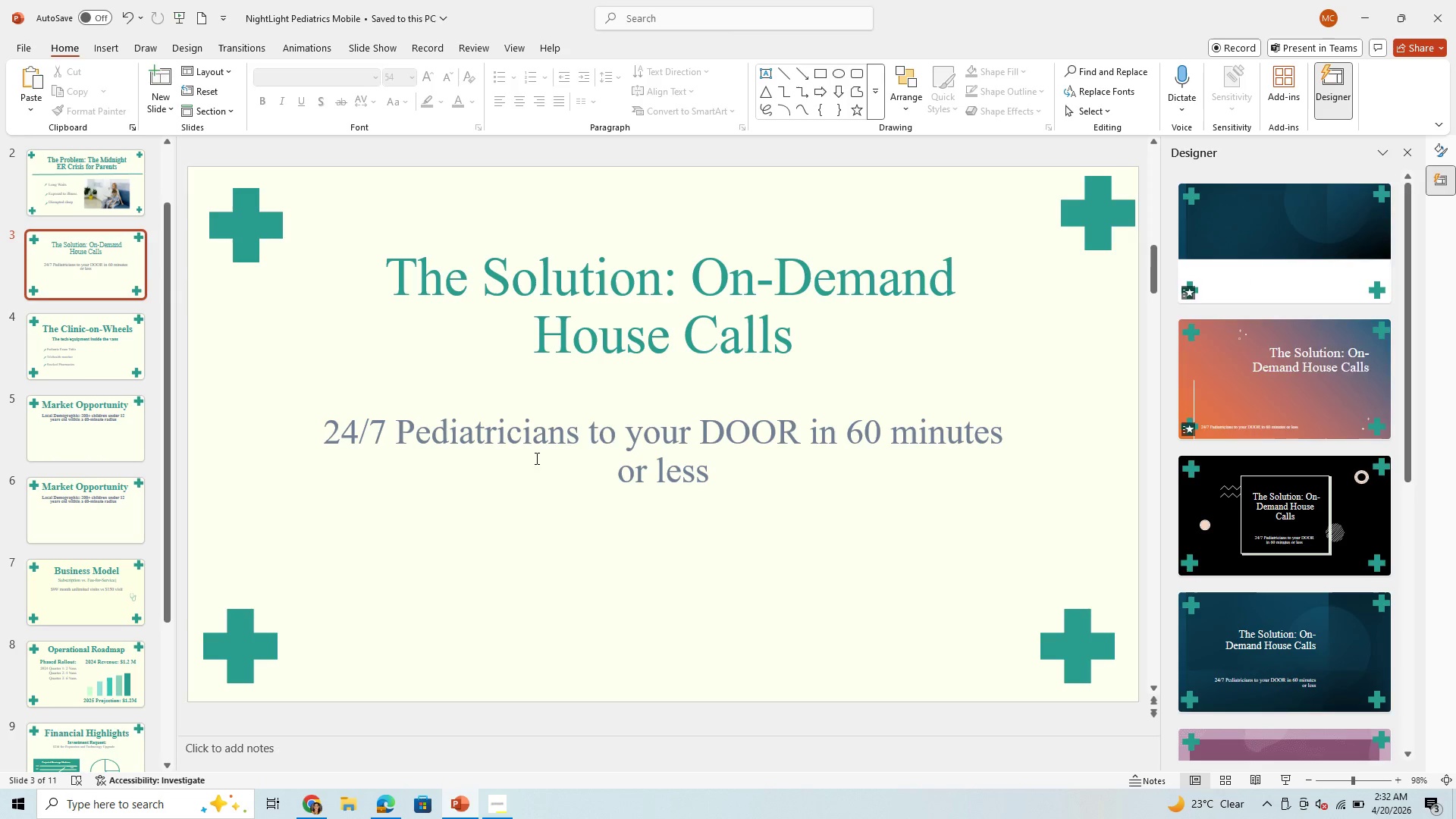 
left_click([745, 335])
 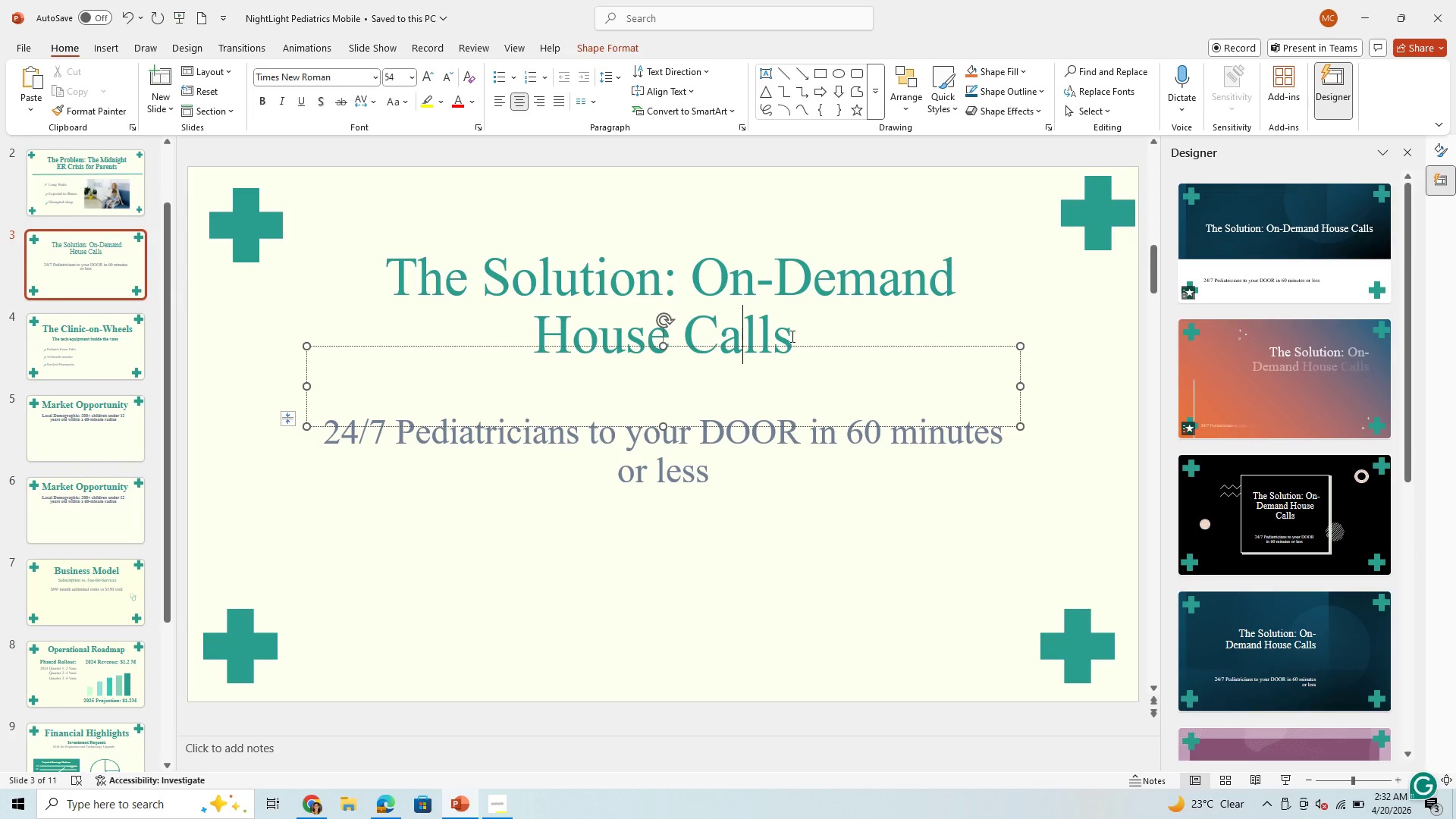 
left_click_drag(start_coordinate=[789, 336], to_coordinate=[412, 252])
 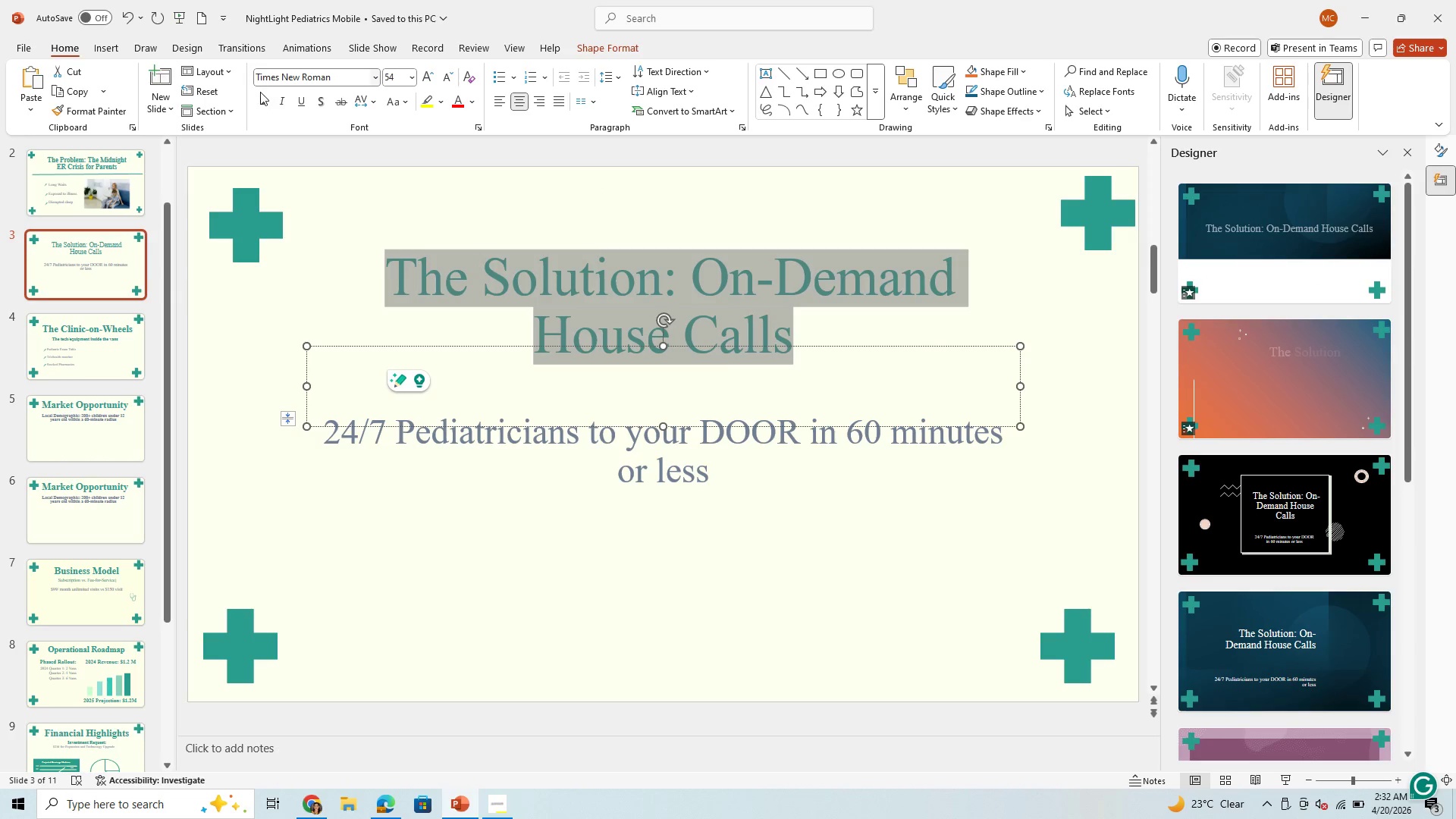 
left_click([260, 92])
 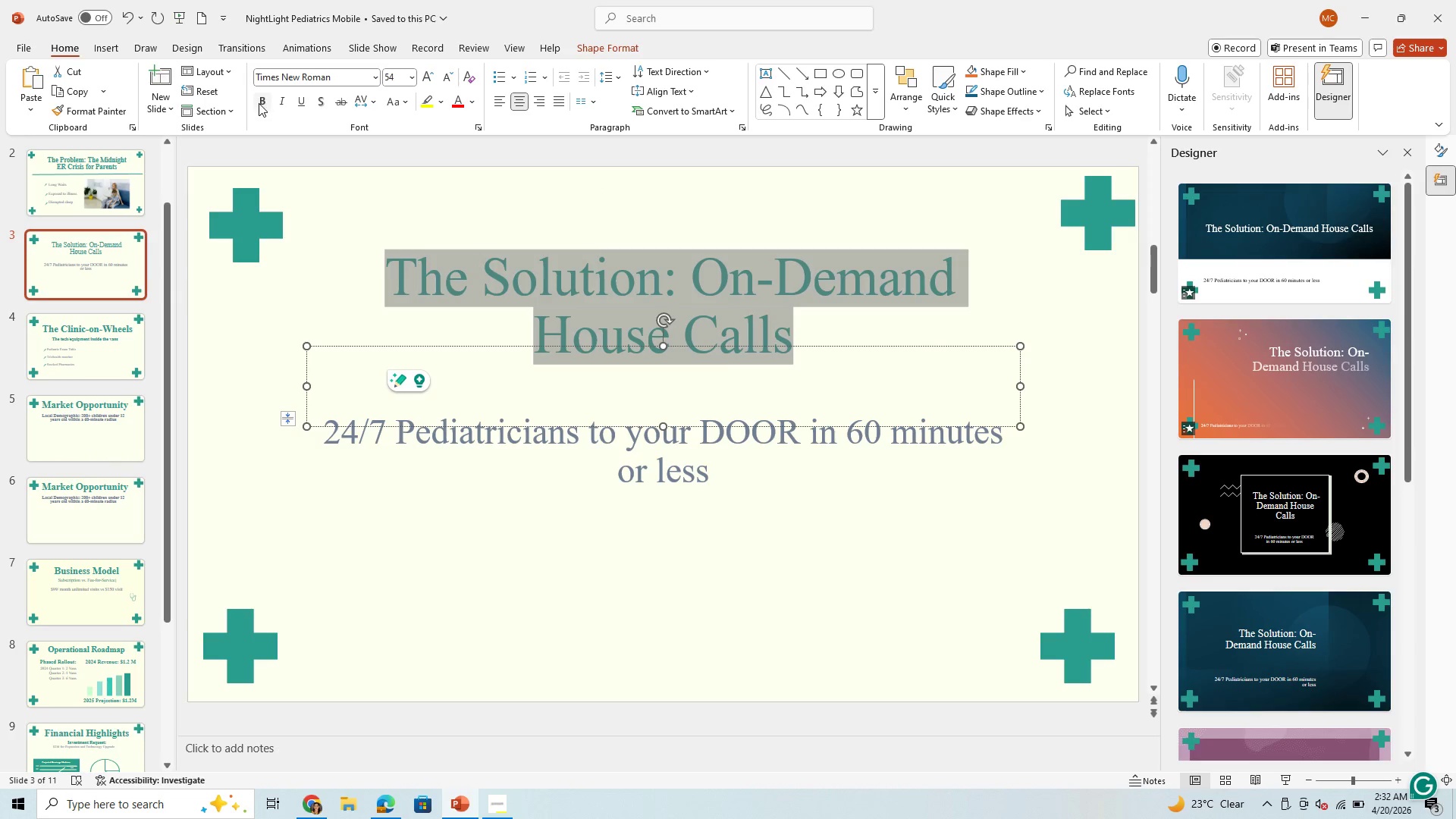 
left_click([259, 103])
 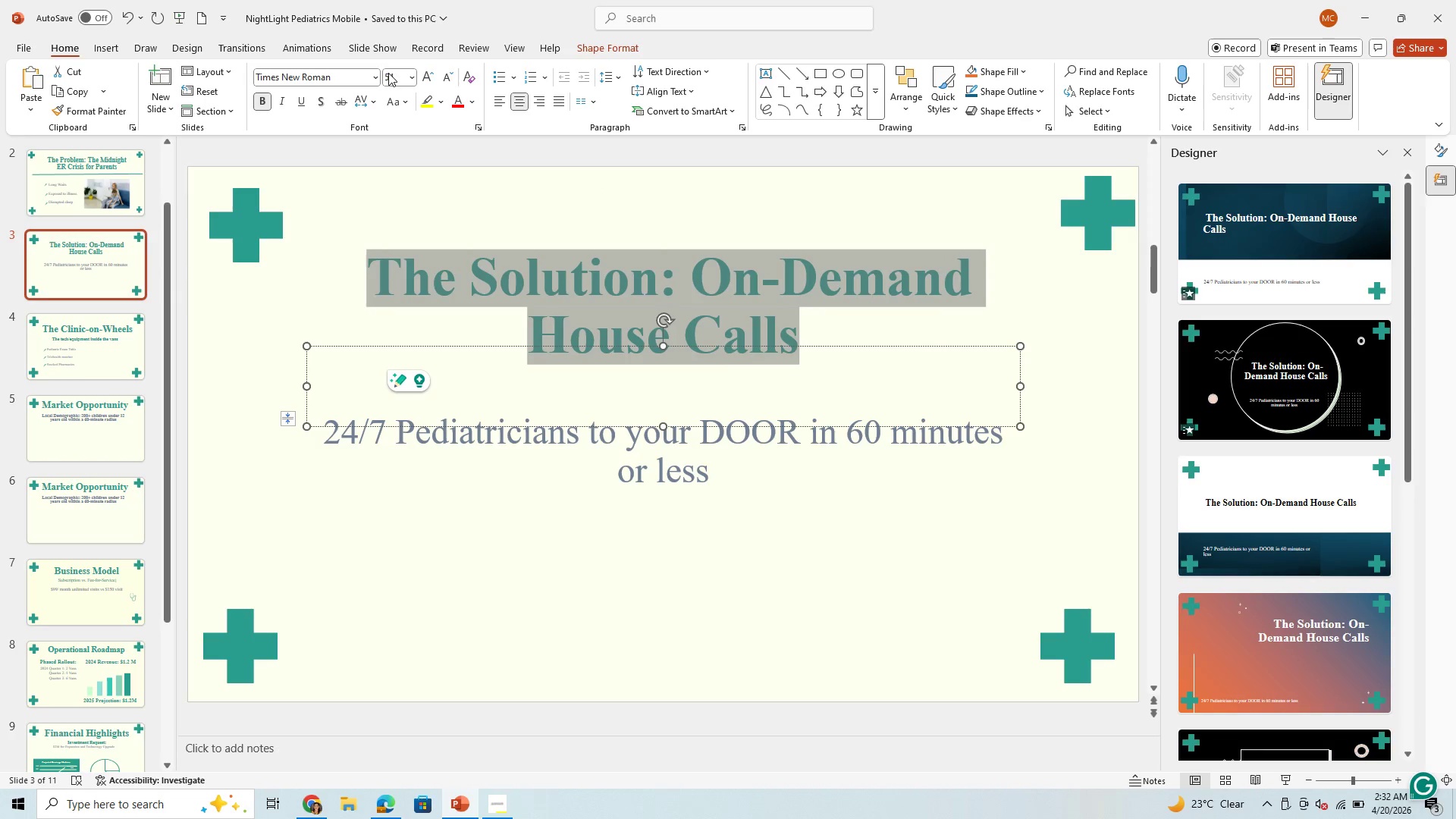 
left_click([411, 75])
 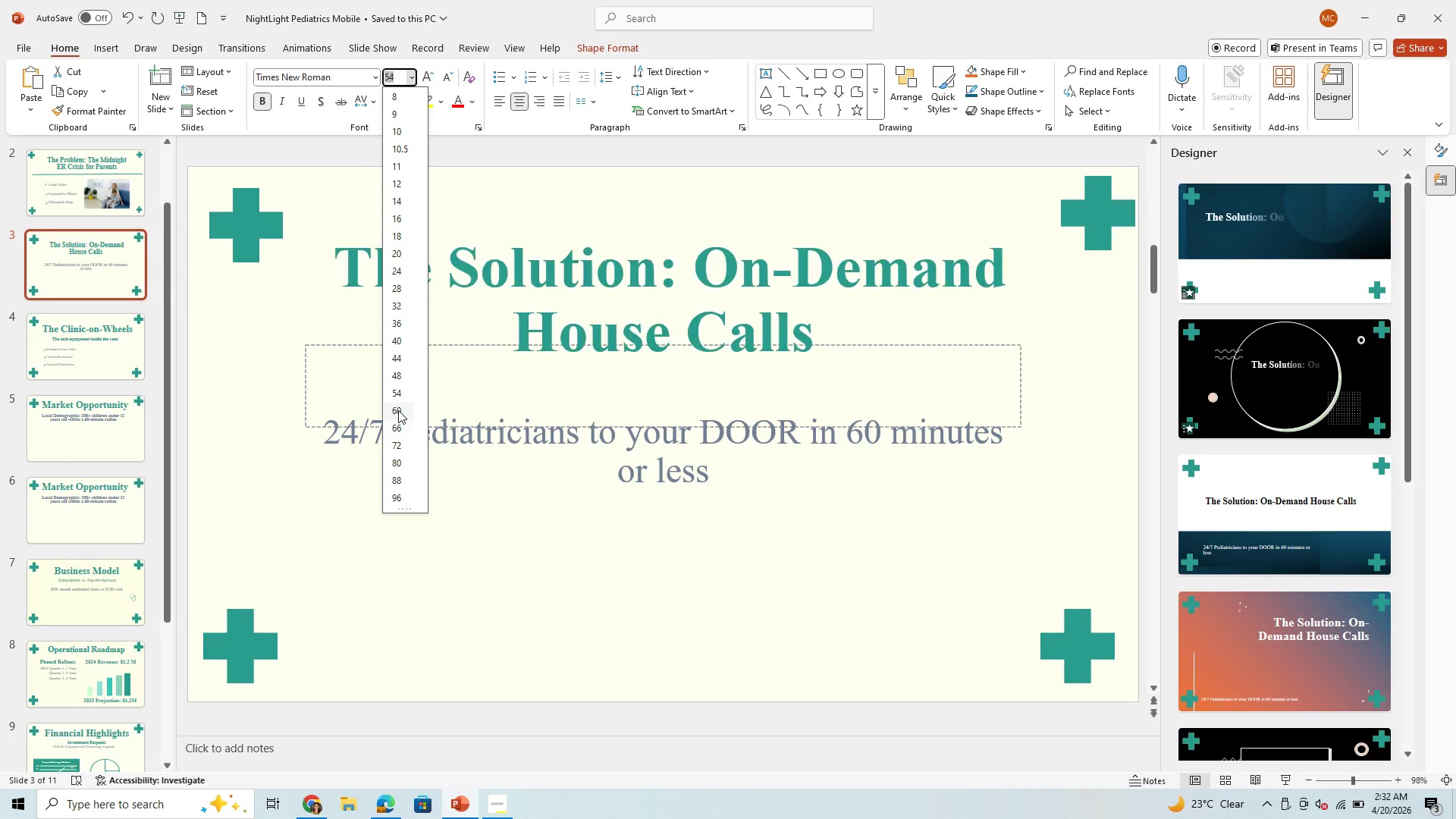 
left_click([398, 410])
 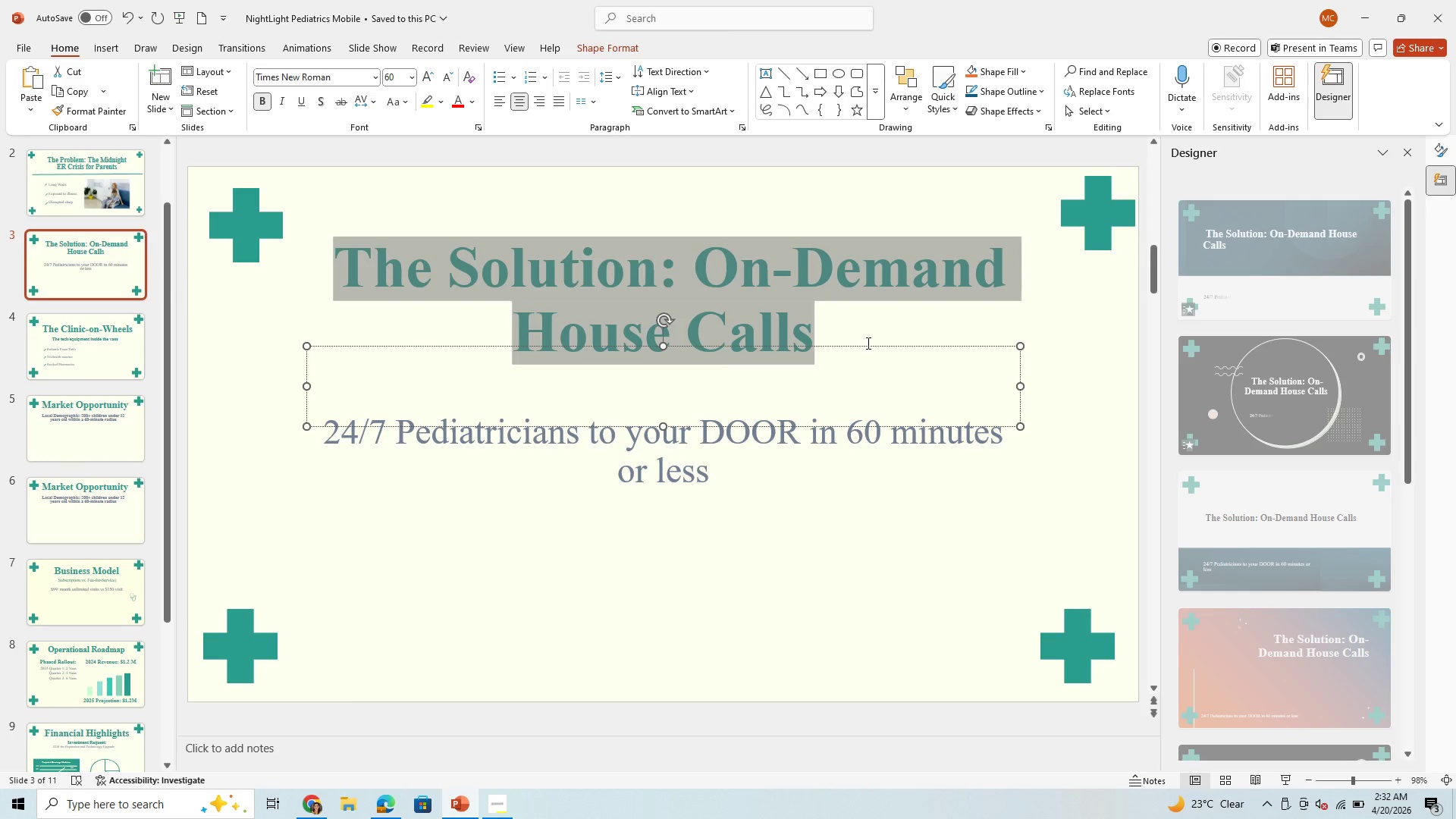 
left_click([877, 326])
 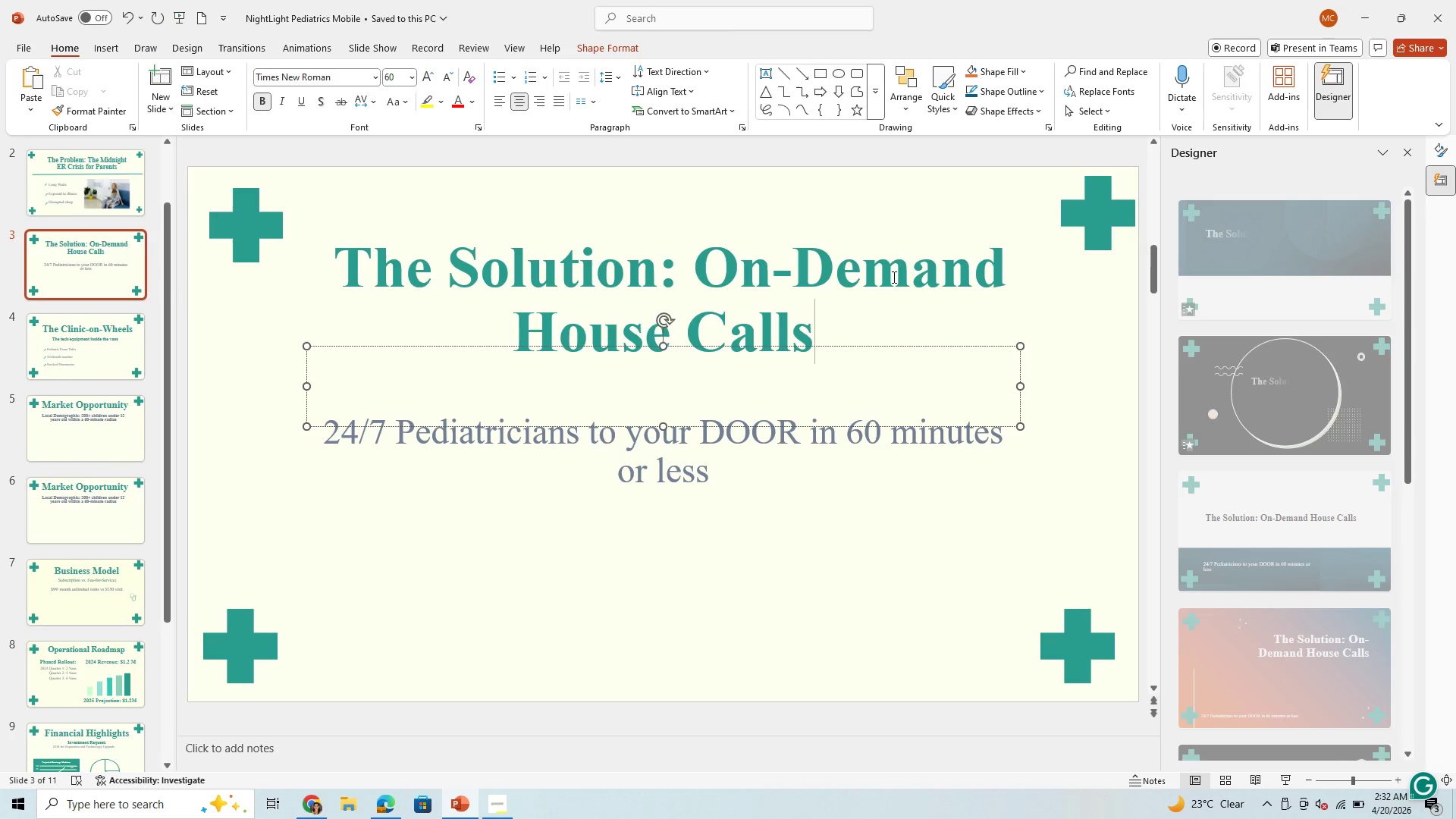 
left_click([895, 267])
 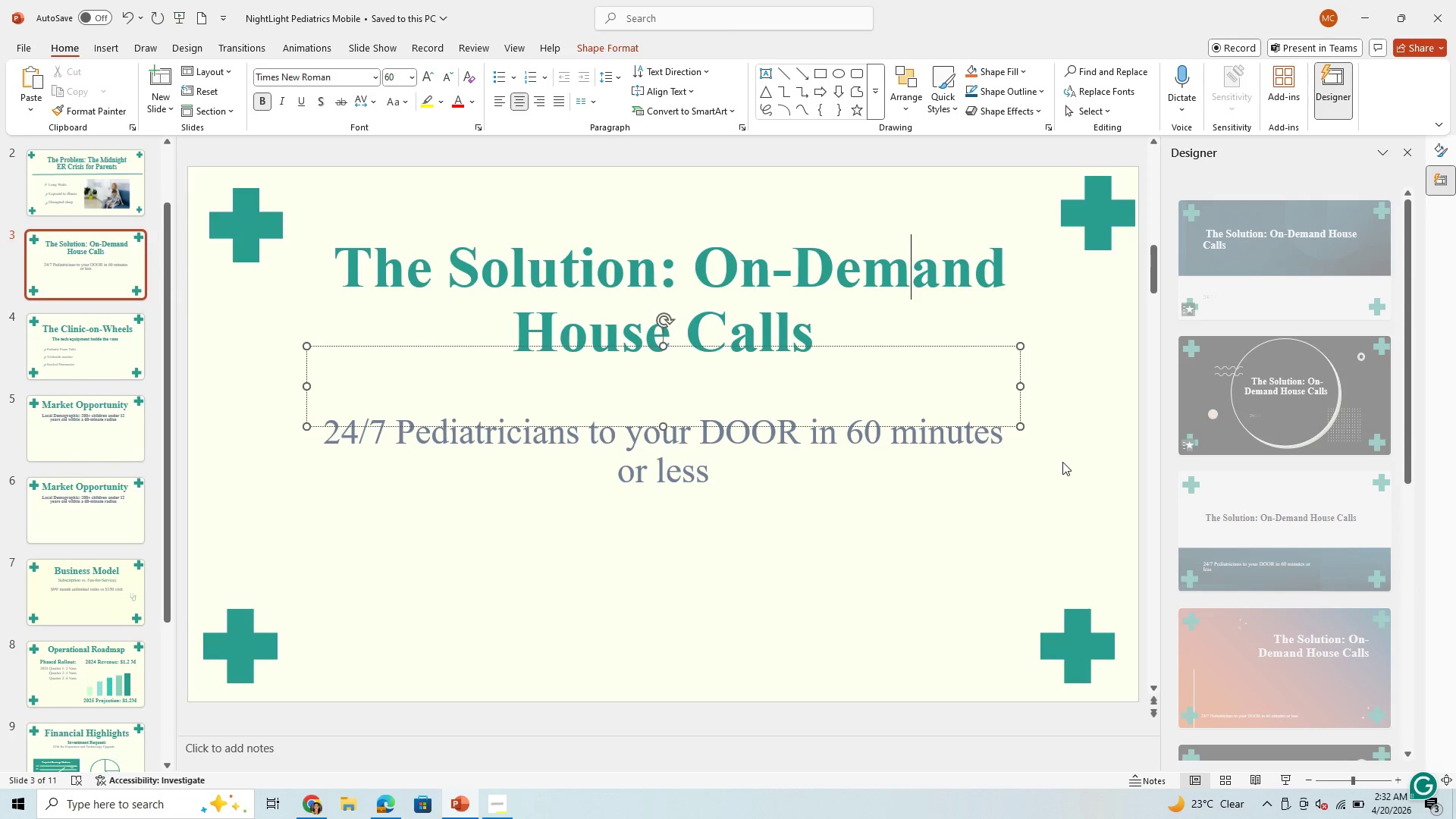 
left_click([1029, 505])
 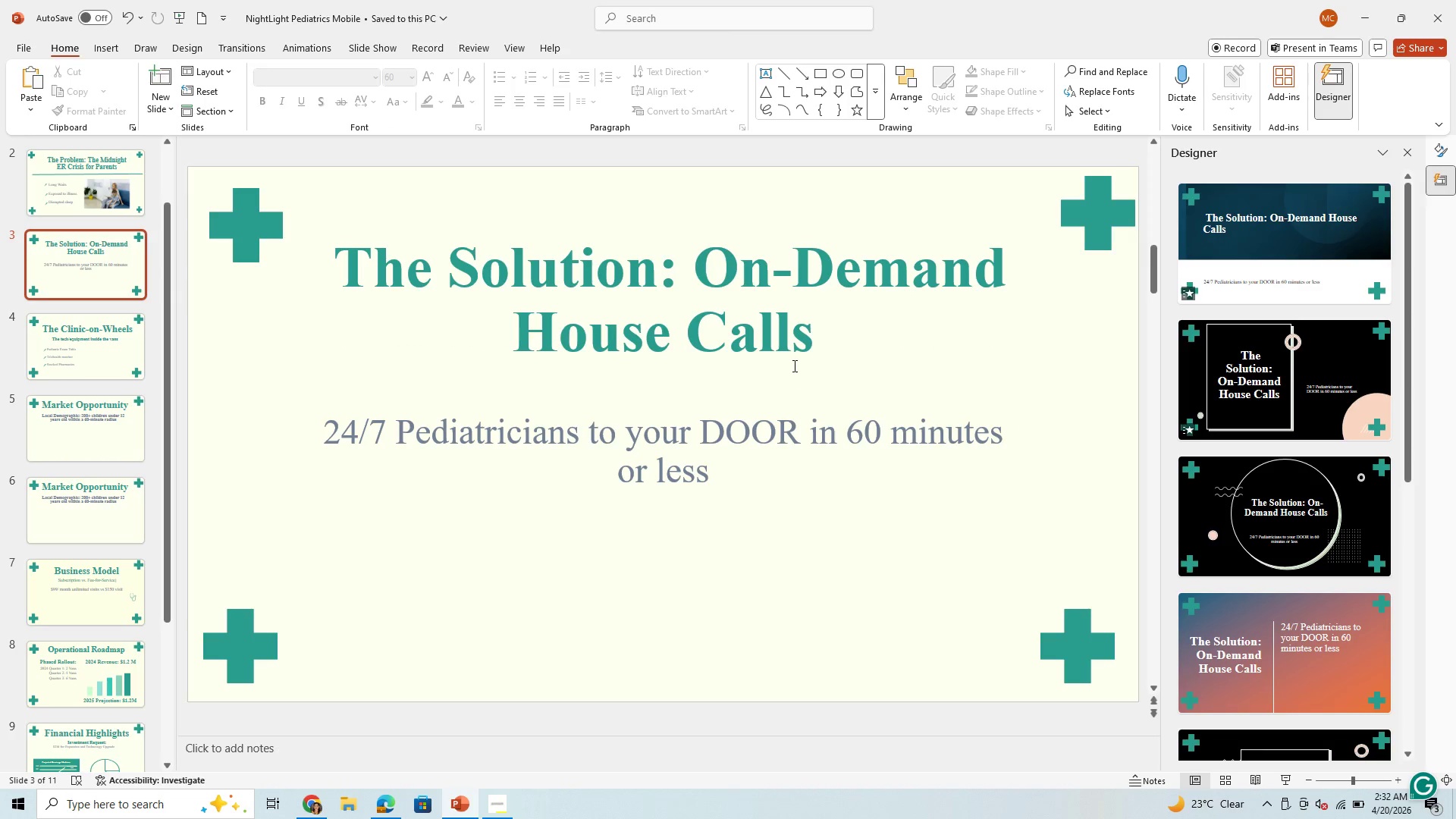 
left_click([802, 342])
 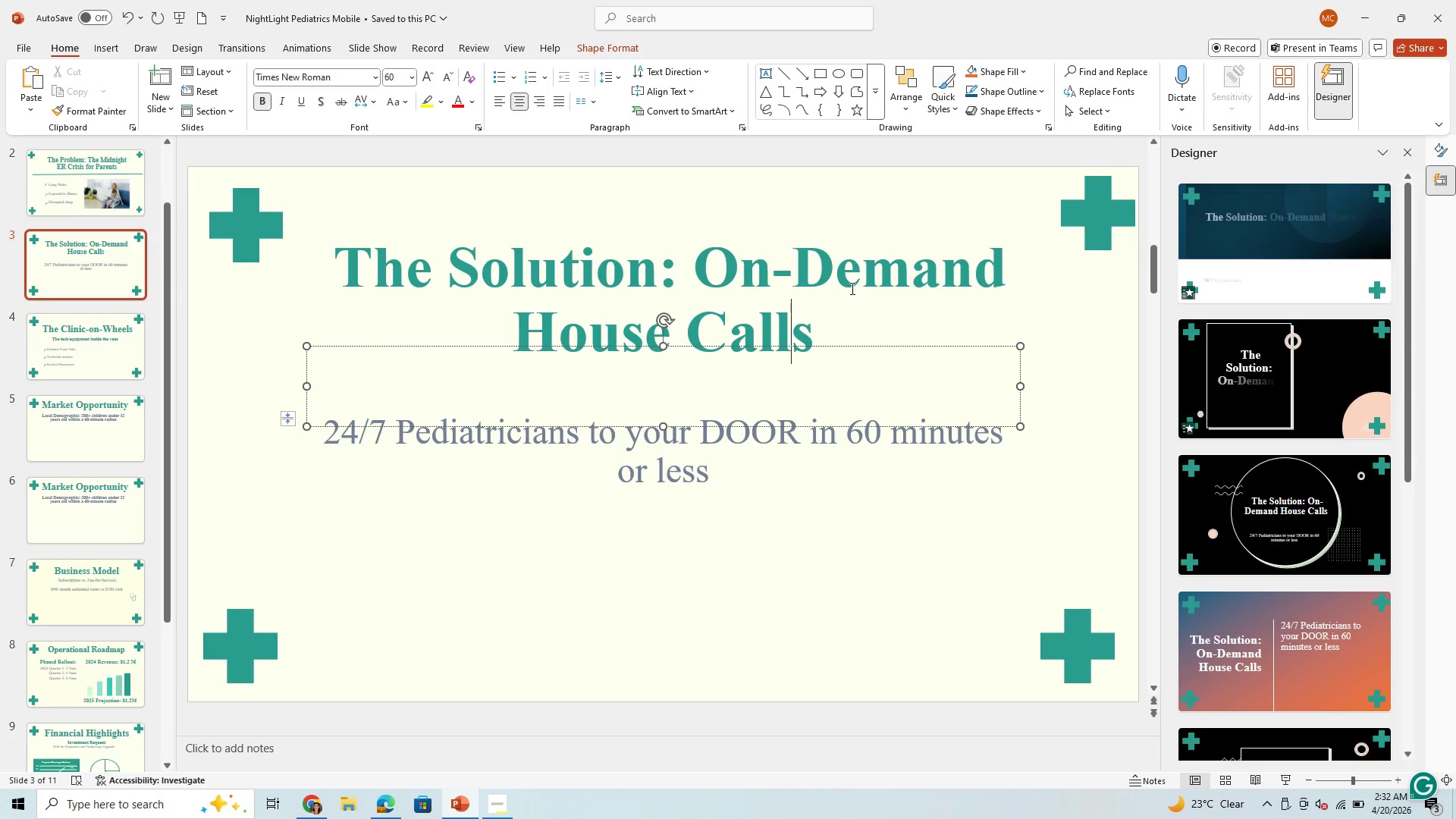 
left_click([855, 244])
 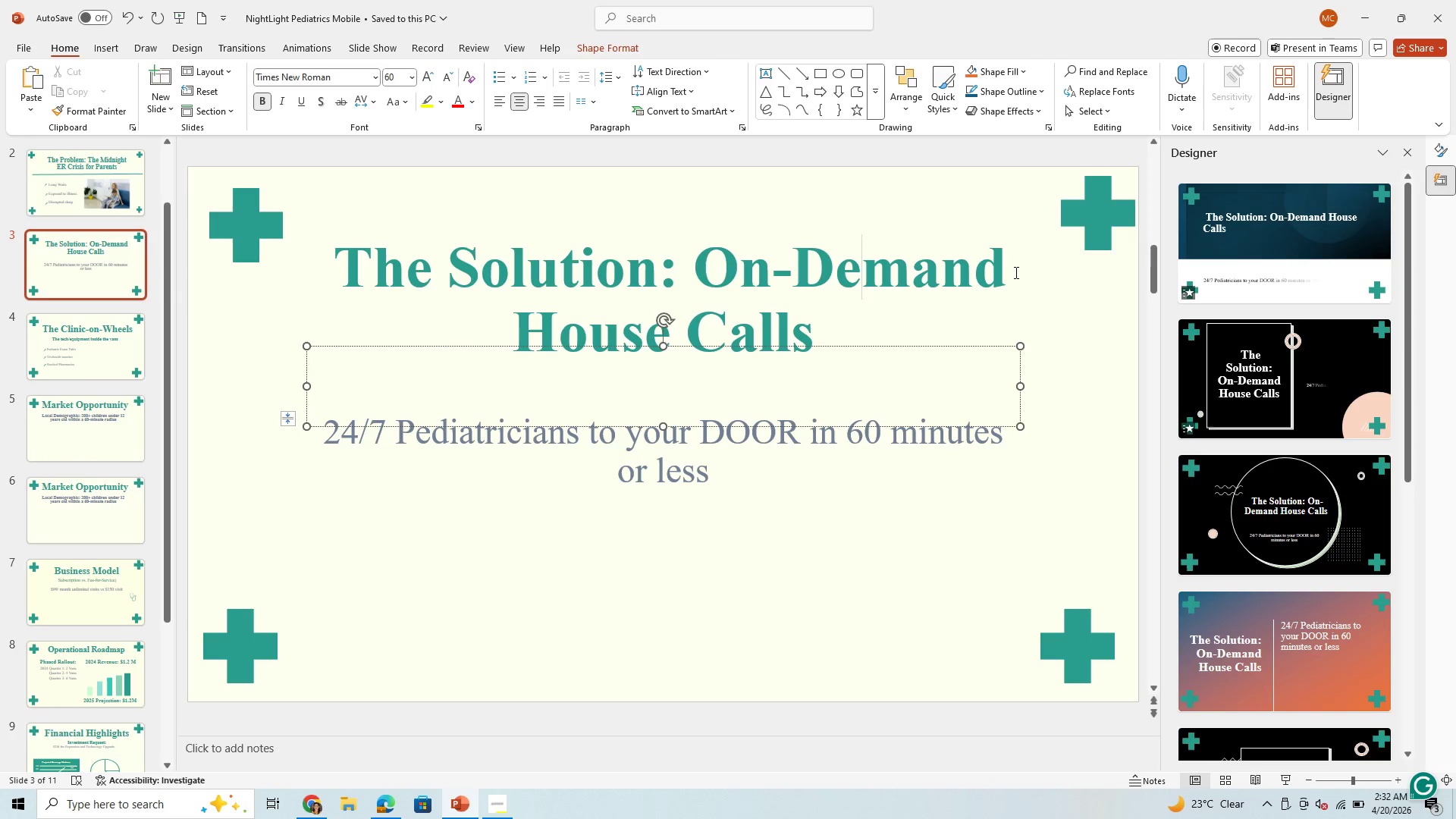 
left_click([1015, 272])
 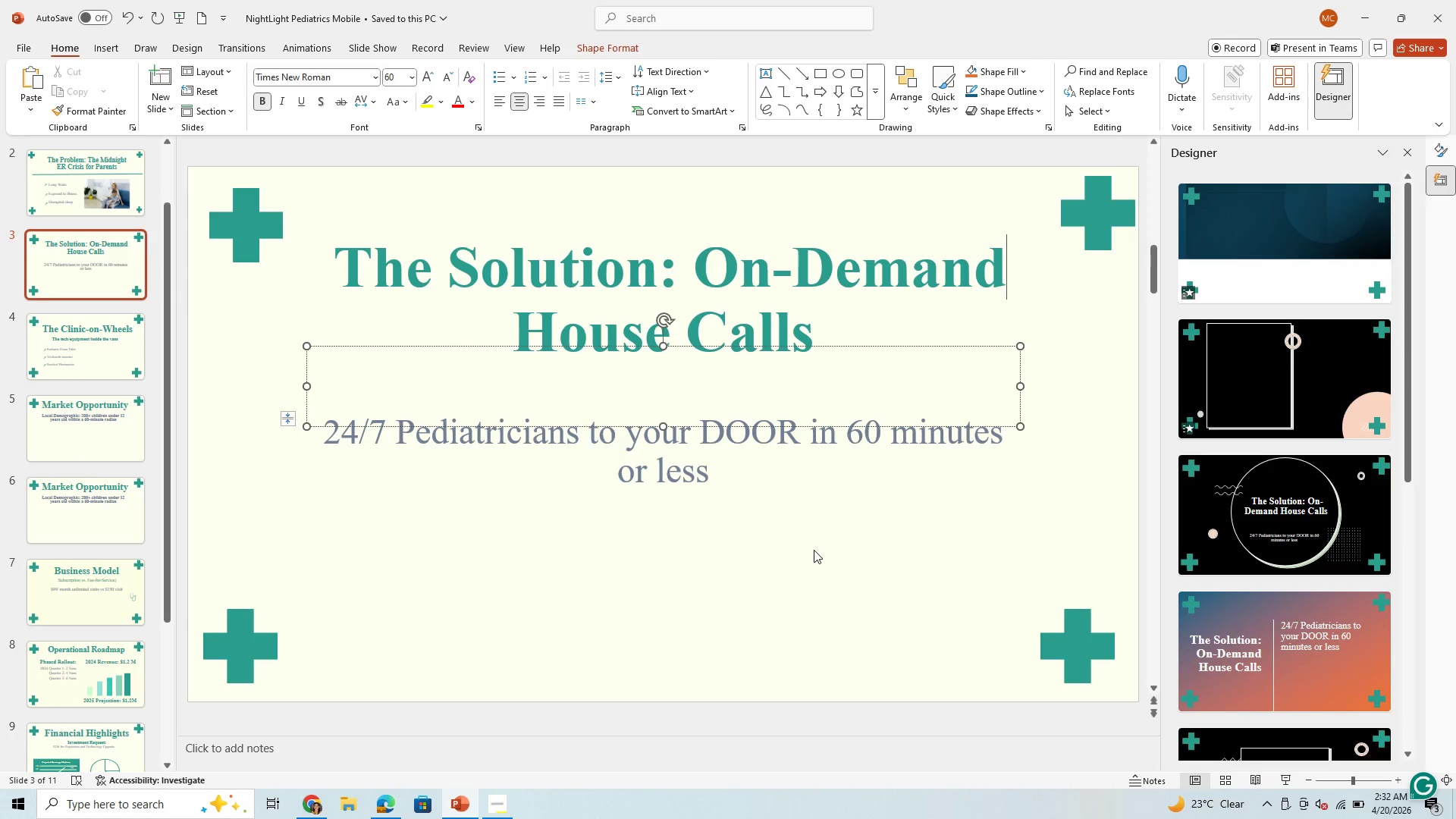 
left_click([814, 550])
 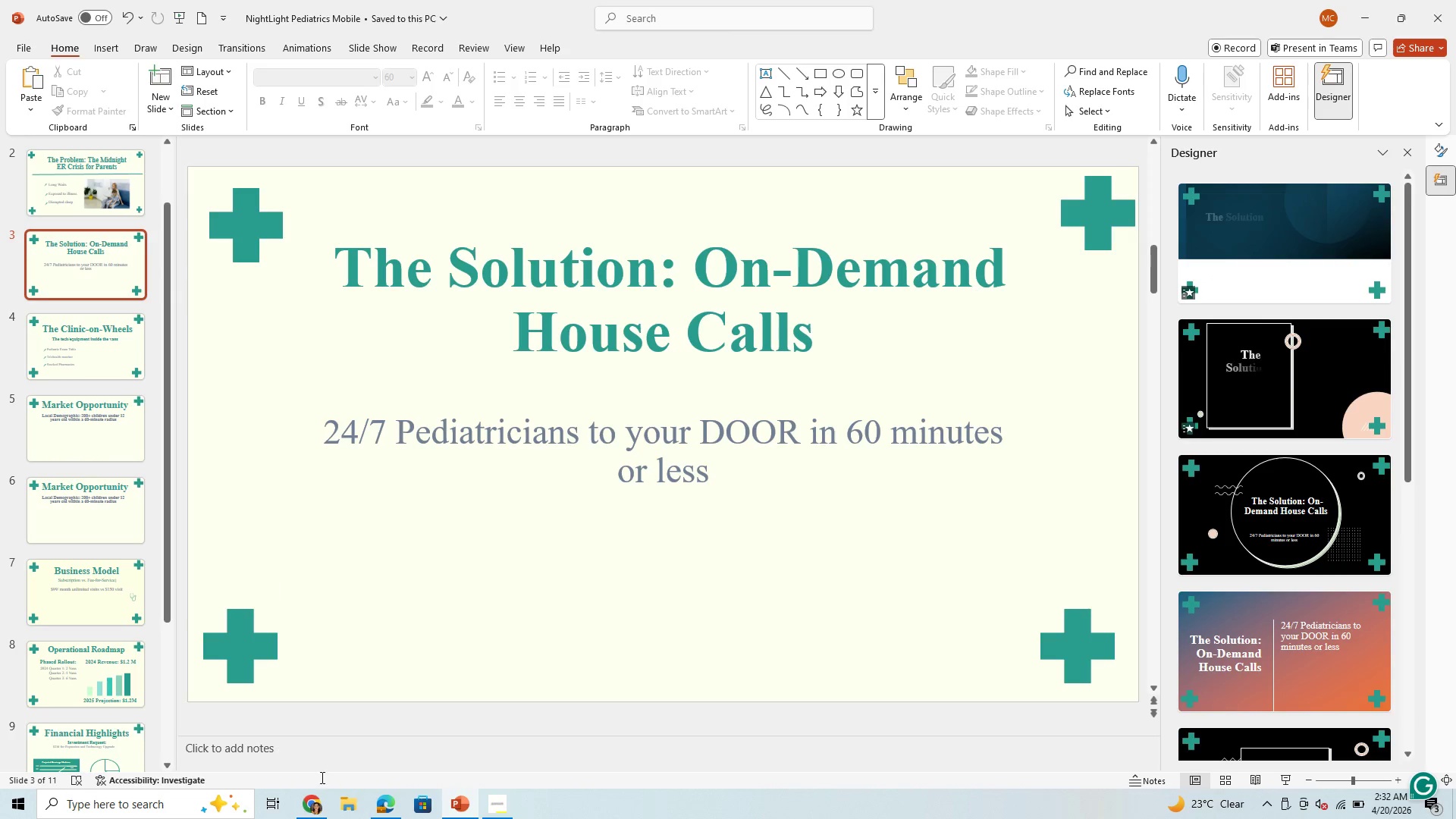 
left_click([309, 805])
 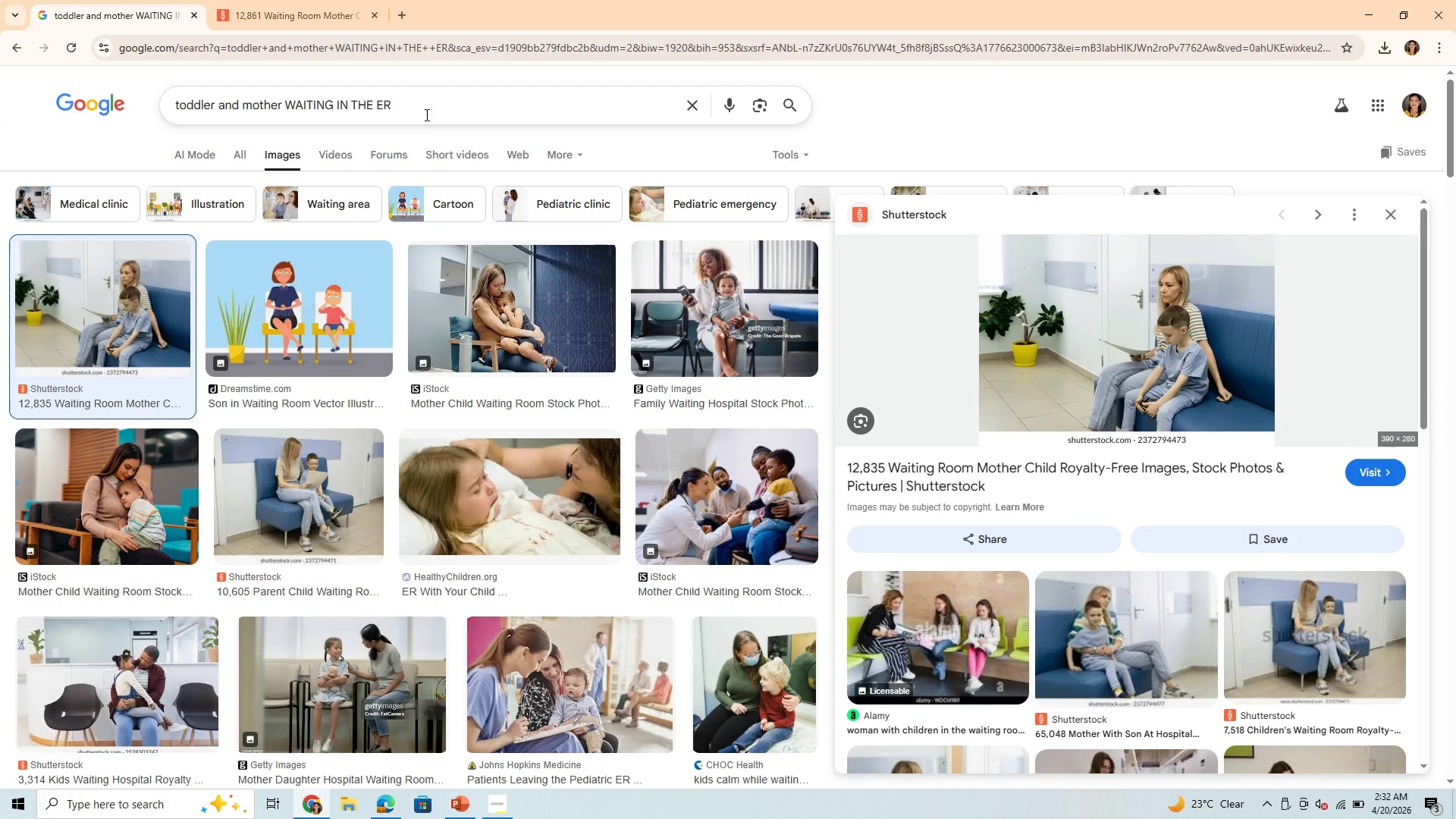 
left_click_drag(start_coordinate=[423, 110], to_coordinate=[174, 136])
 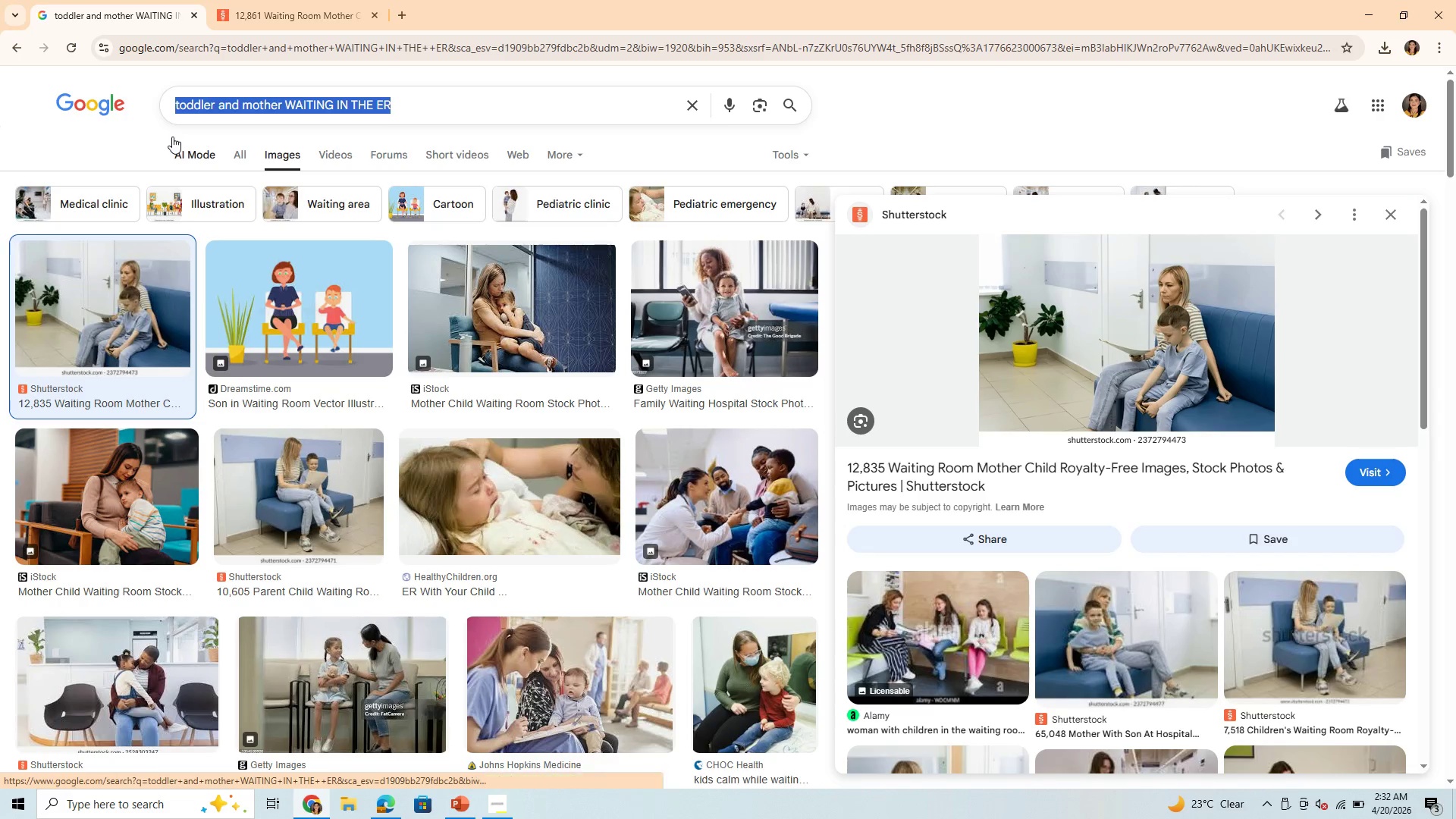 
type(AB)
key(Backspace)
type(MBULANCE )
 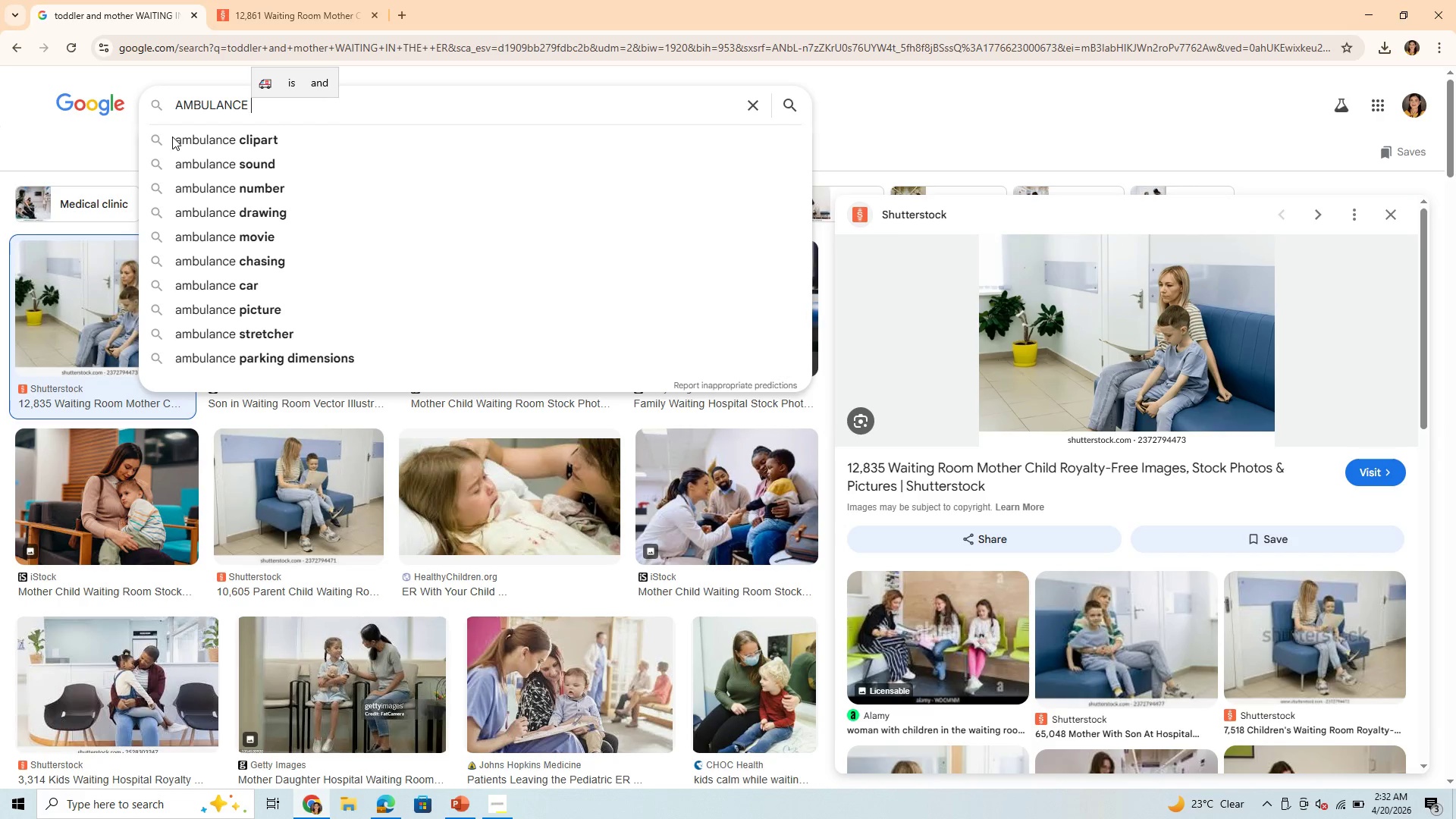 
type(WITH OXYGEN AND BED INSIDE)
 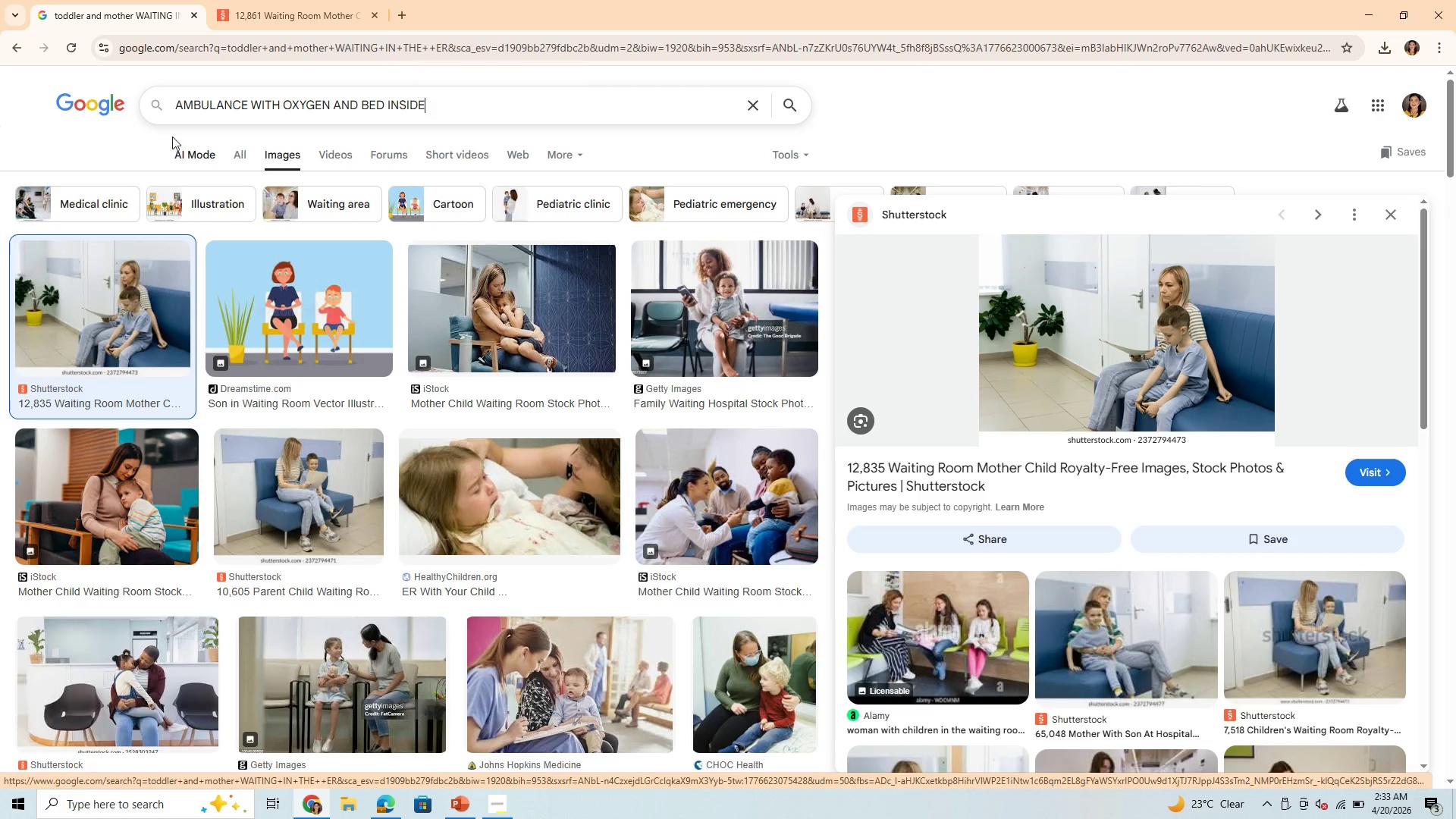 
key(Enter)
 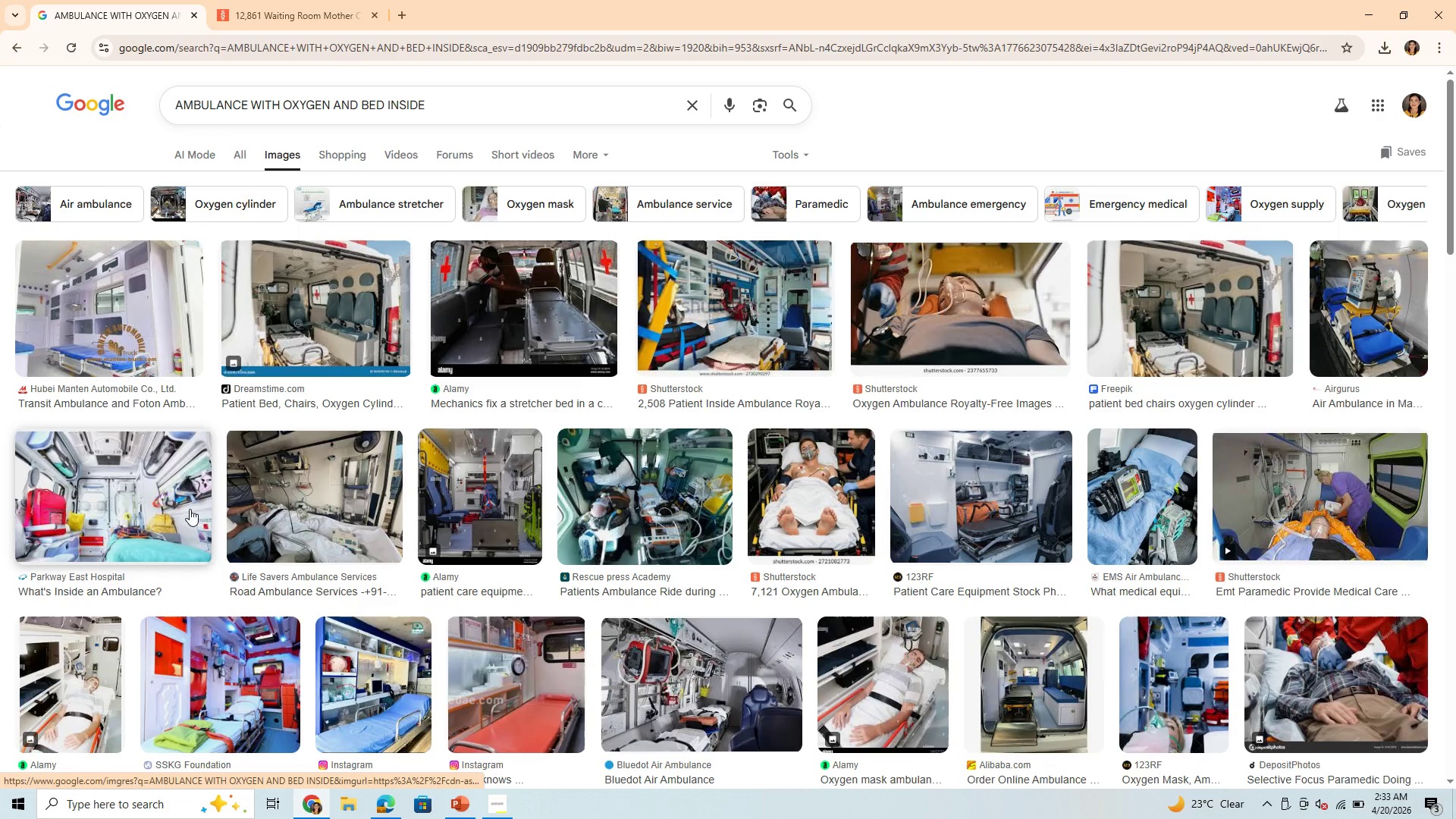 
wait(10.78)
 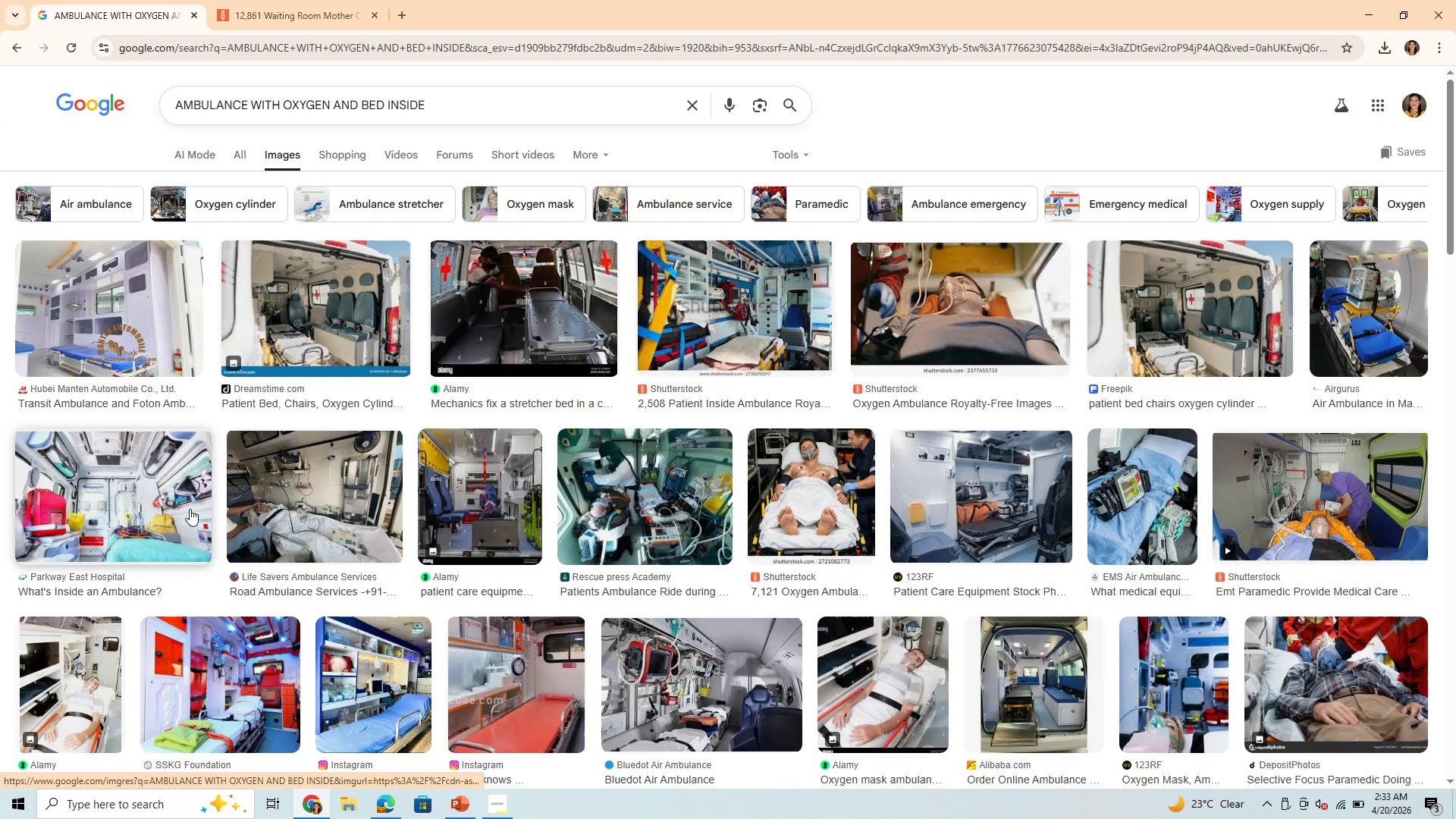 
scroll: coordinate [647, 607], scroll_direction: down, amount: 4.0
 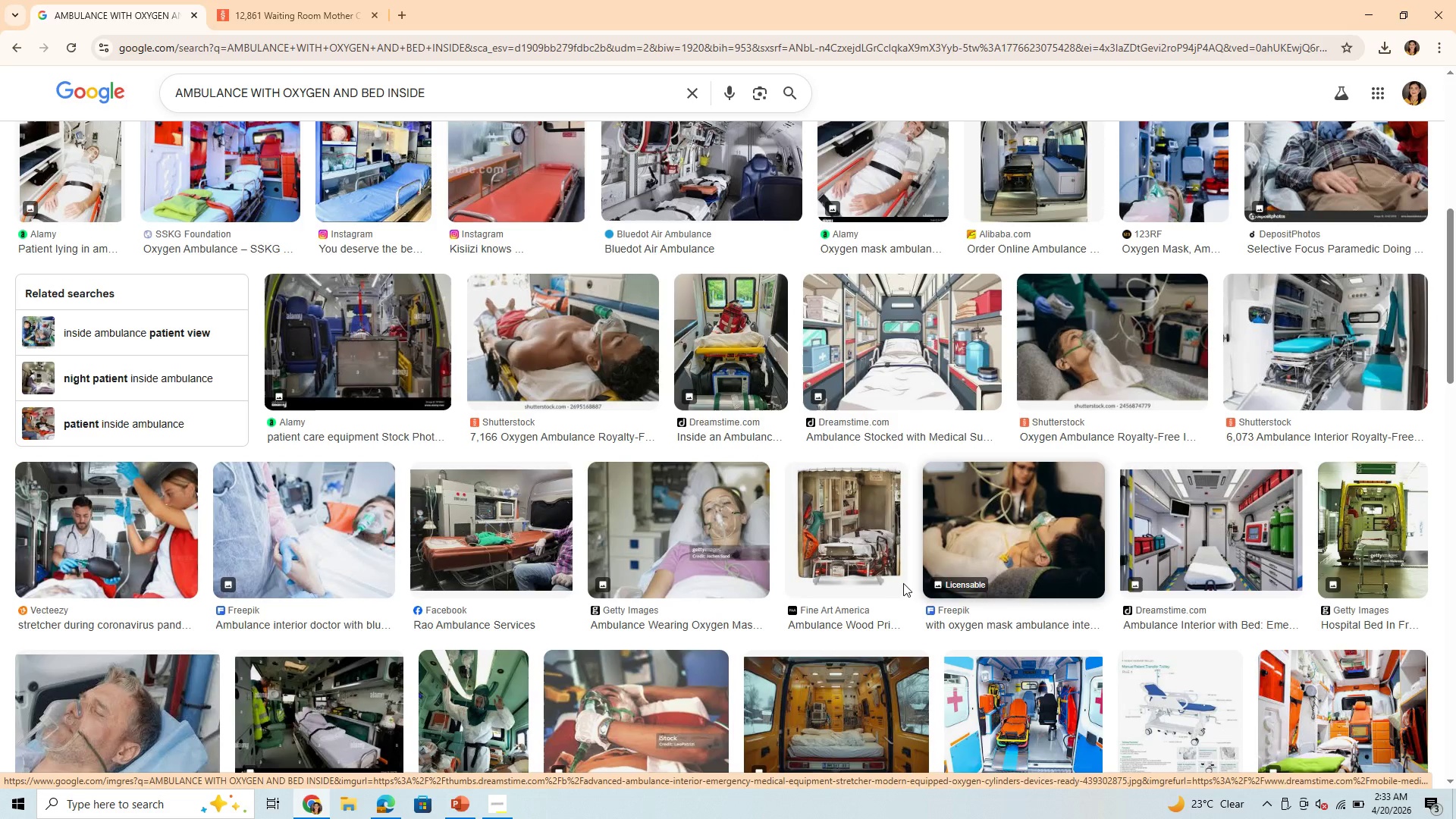 
wait(7.05)
 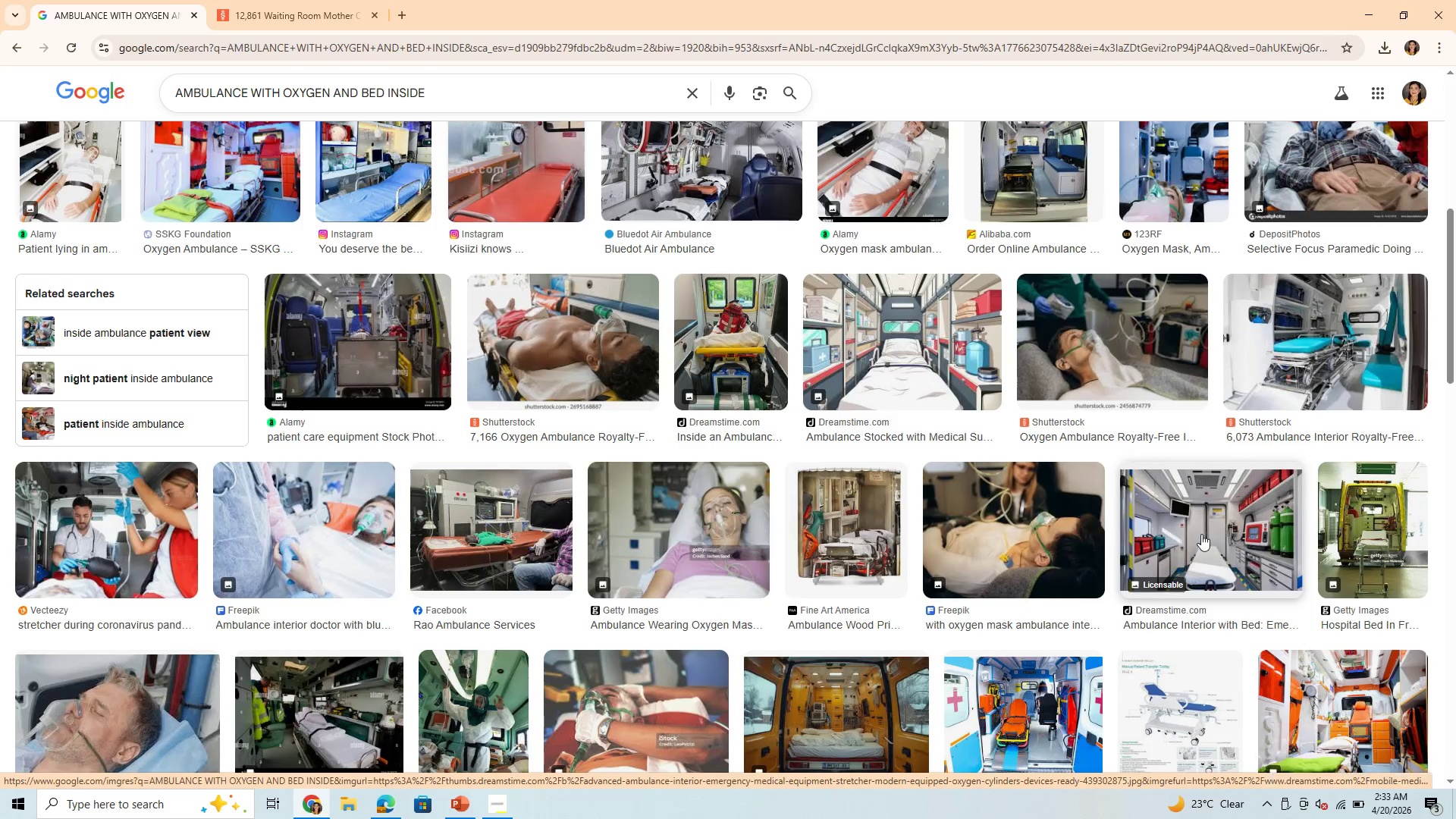 
scroll: coordinate [307, 541], scroll_direction: down, amount: 8.0
 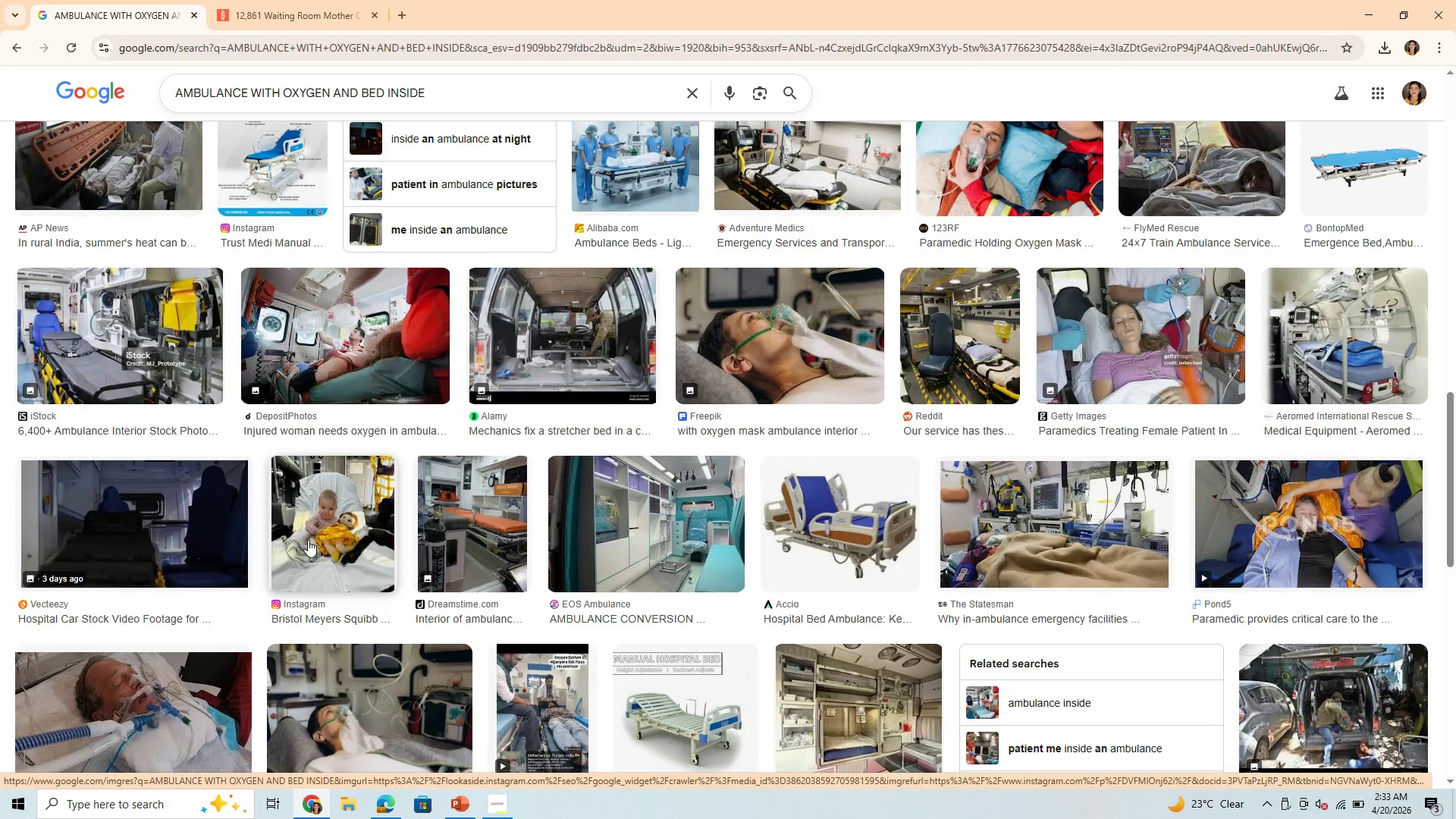 
left_click([657, 505])
 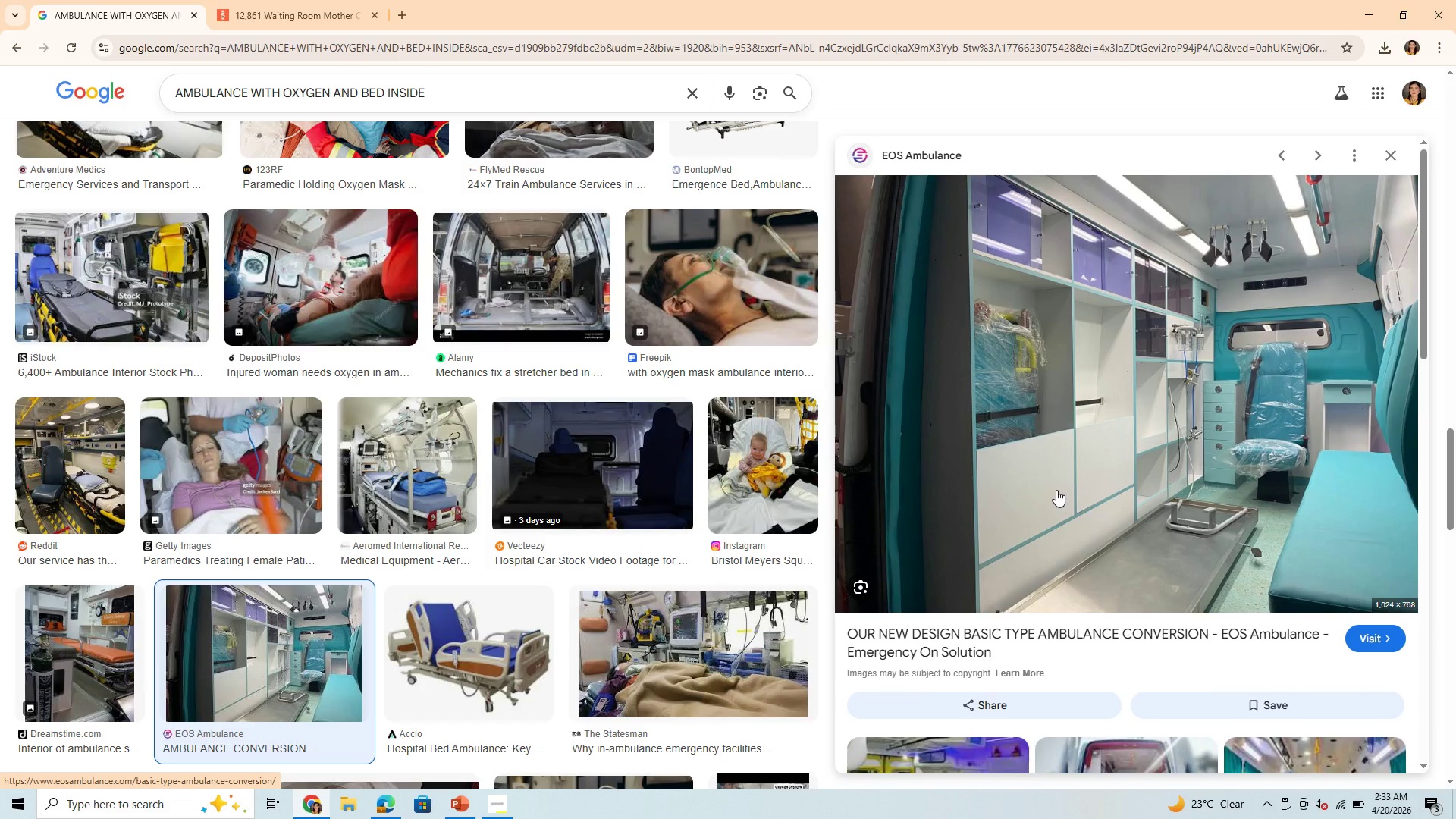 
wait(10.66)
 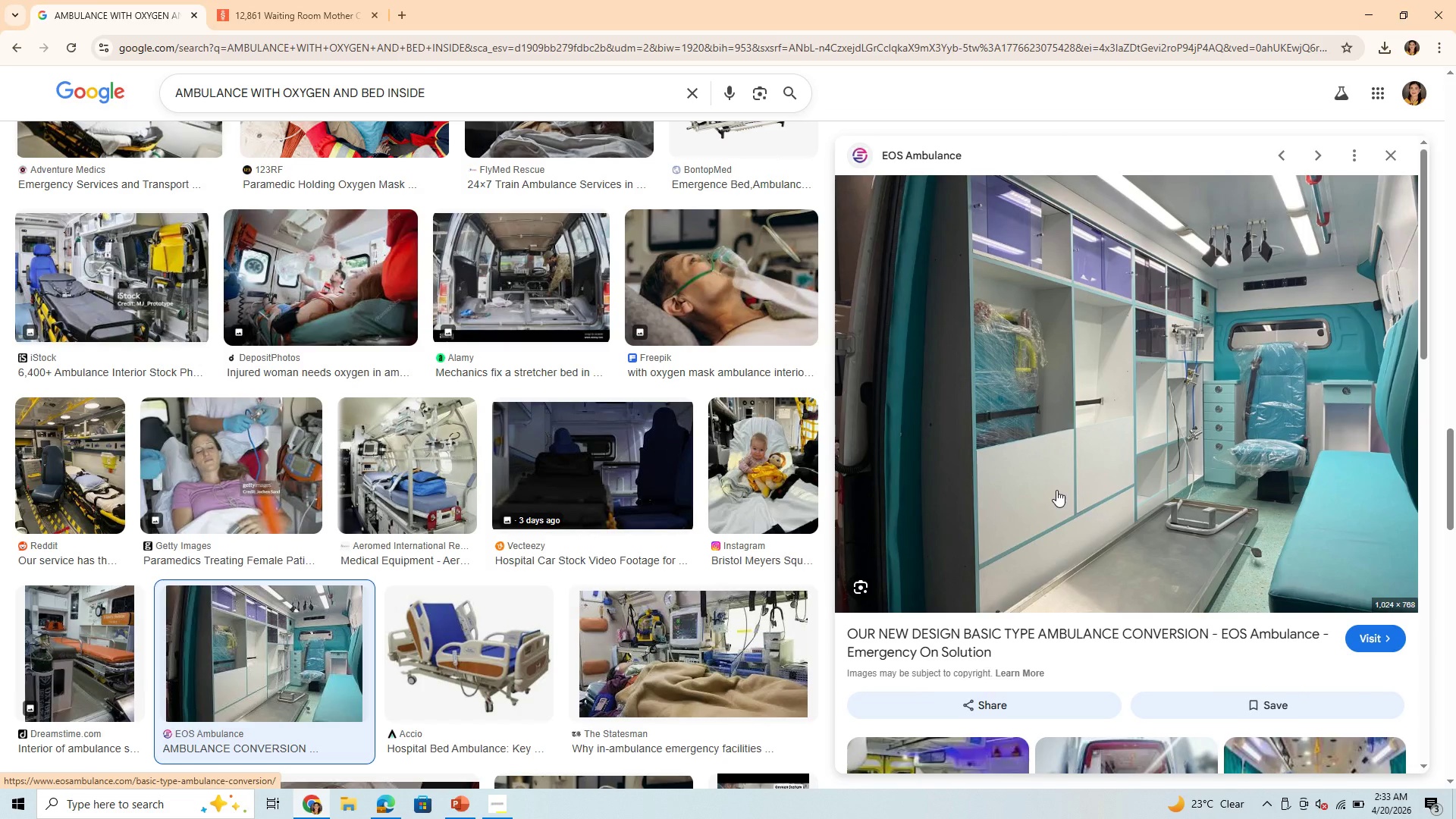 
scroll: coordinate [969, 625], scroll_direction: down, amount: 4.0
 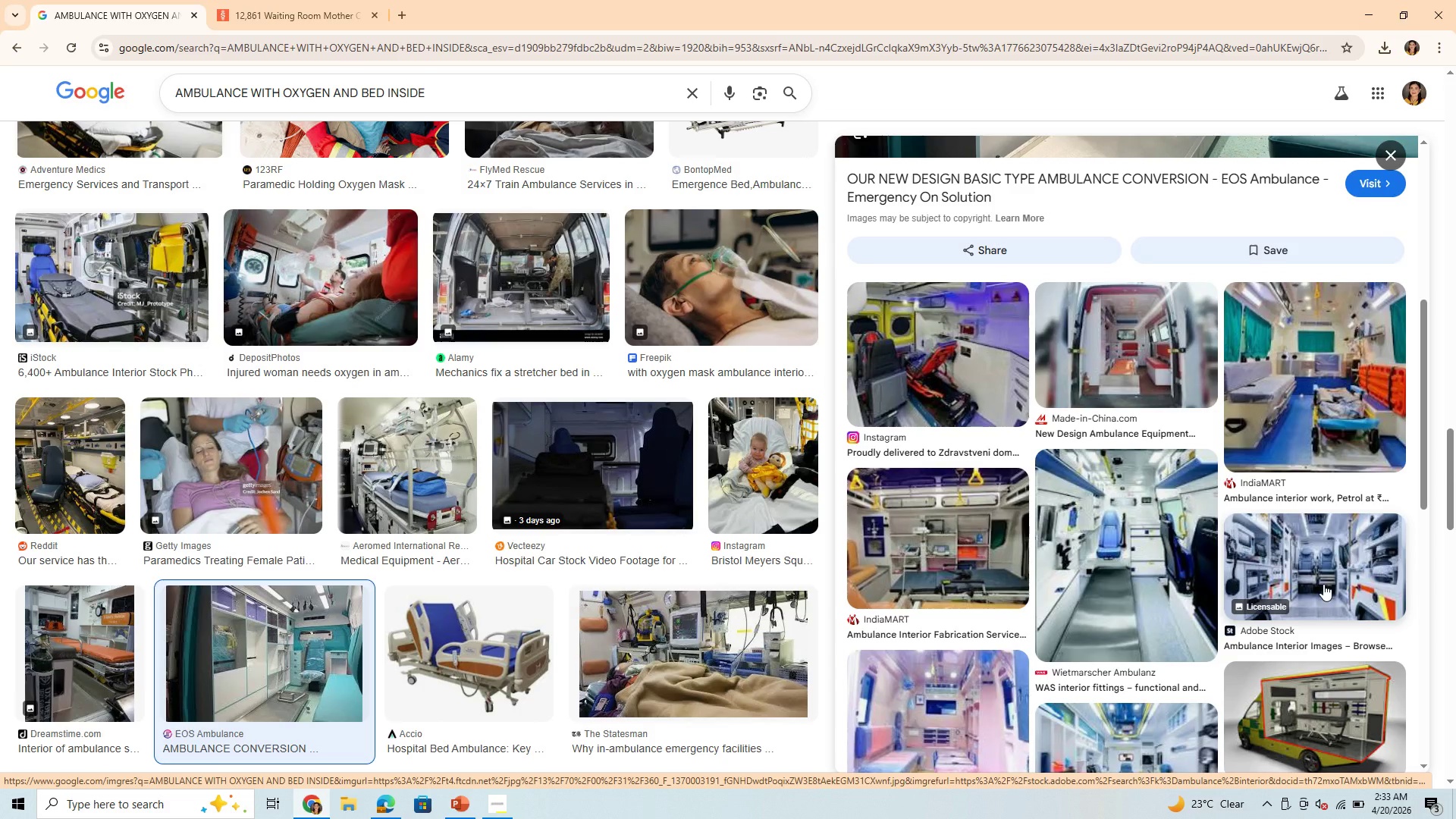 
left_click([1323, 584])
 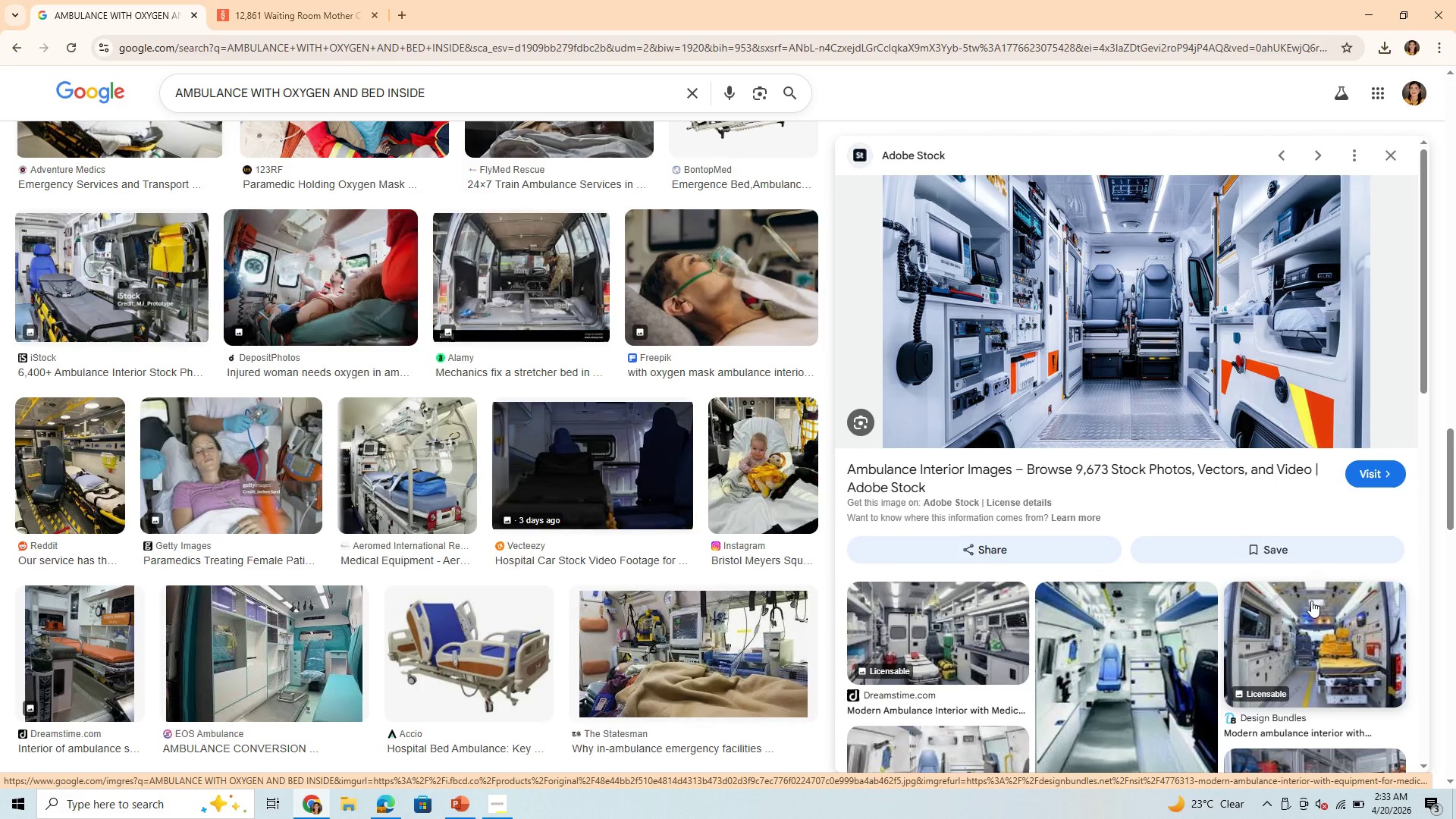 
wait(8.45)
 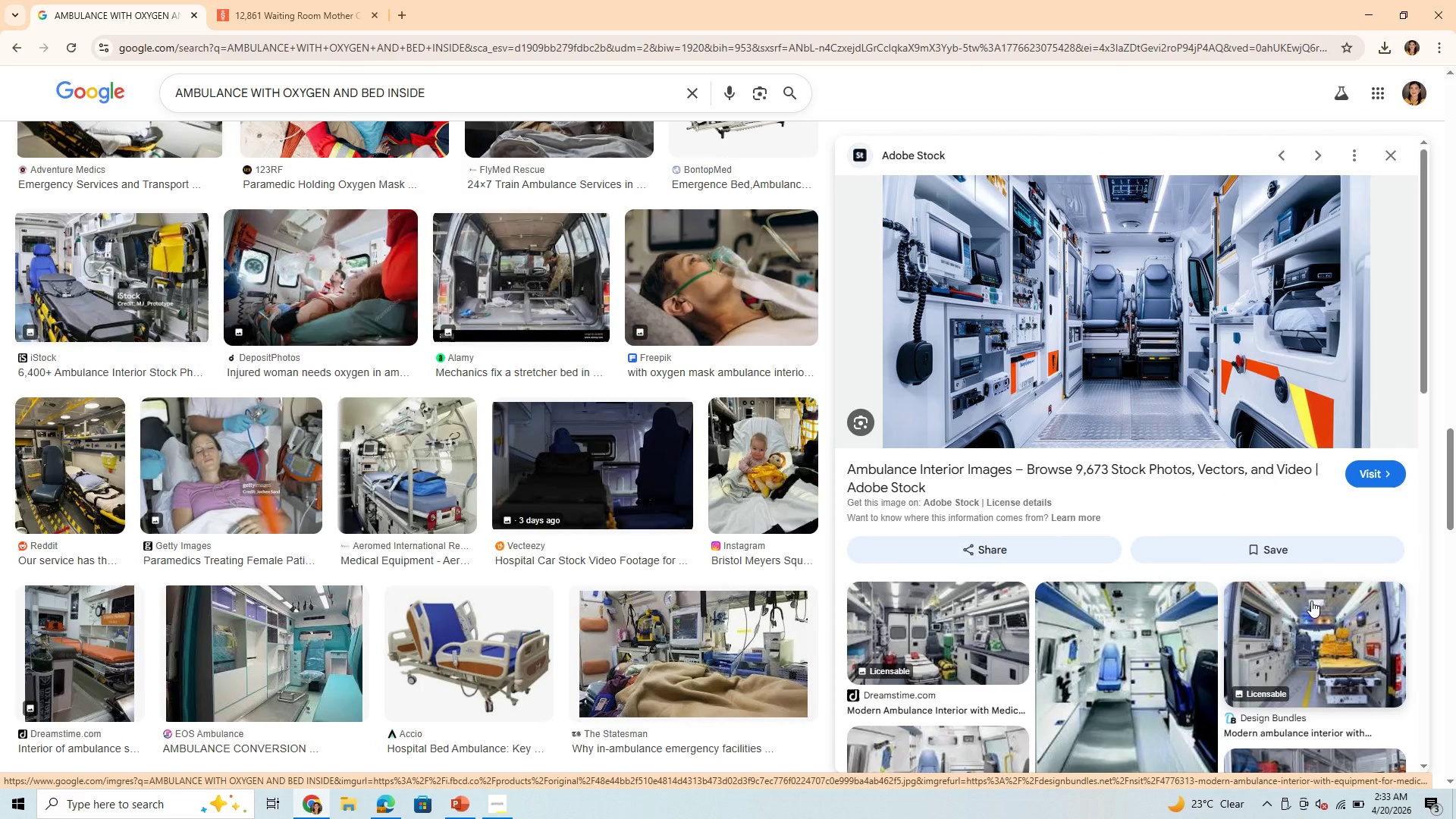 
scroll: coordinate [1247, 679], scroll_direction: down, amount: 3.0
 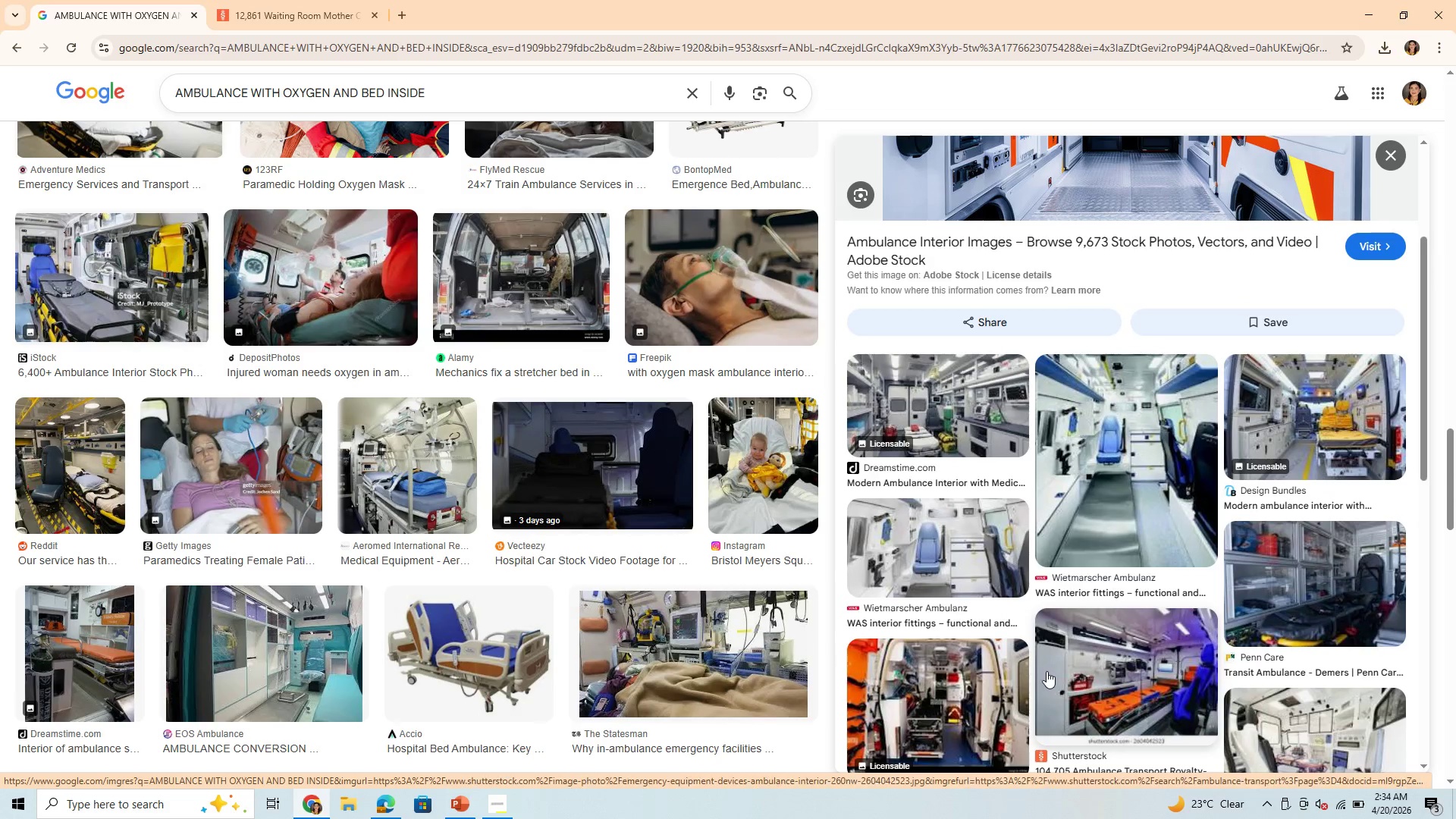 
left_click([954, 679])
 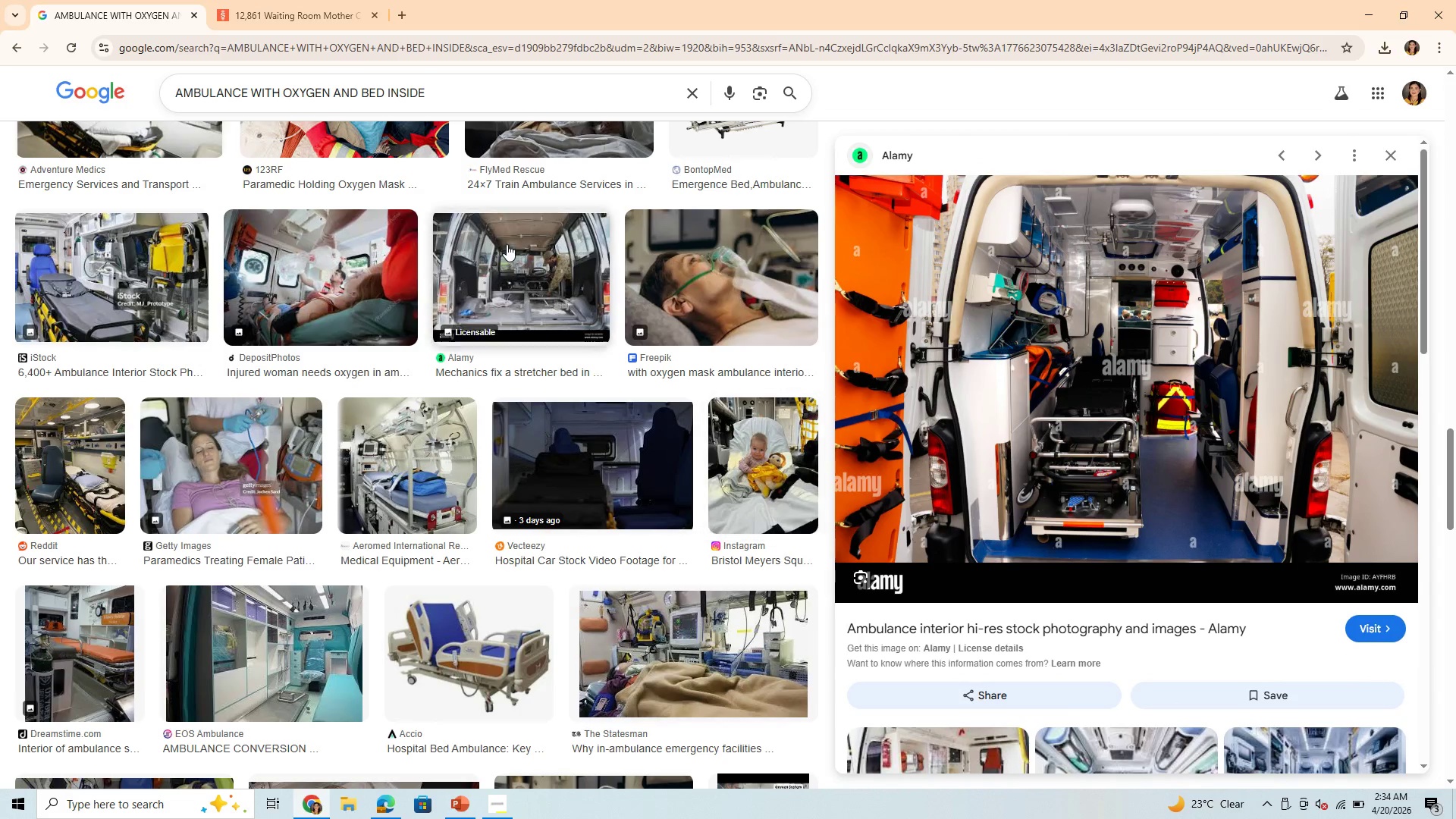 
scroll: coordinate [1130, 577], scroll_direction: down, amount: 3.0
 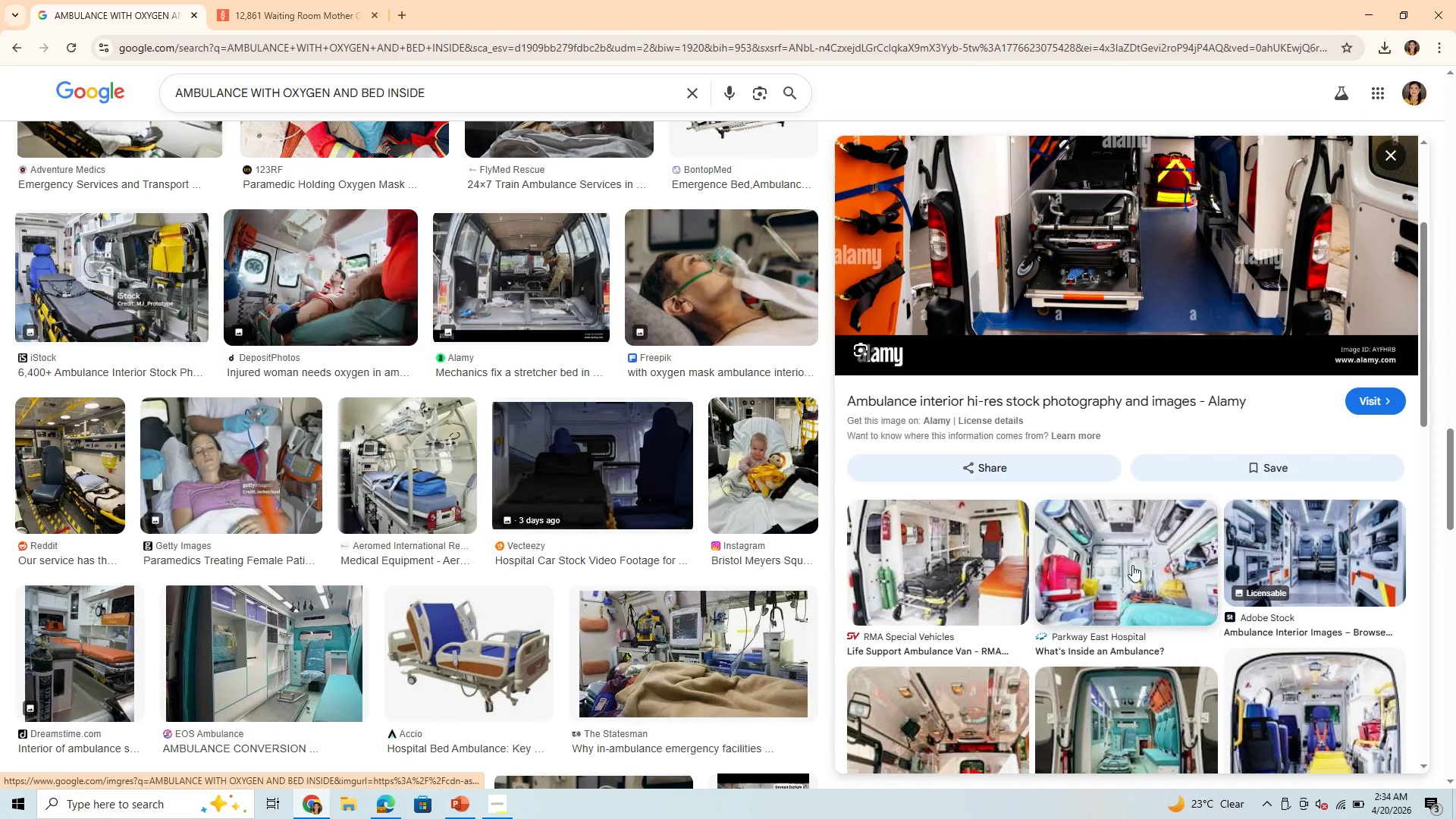 
left_click([1130, 553])
 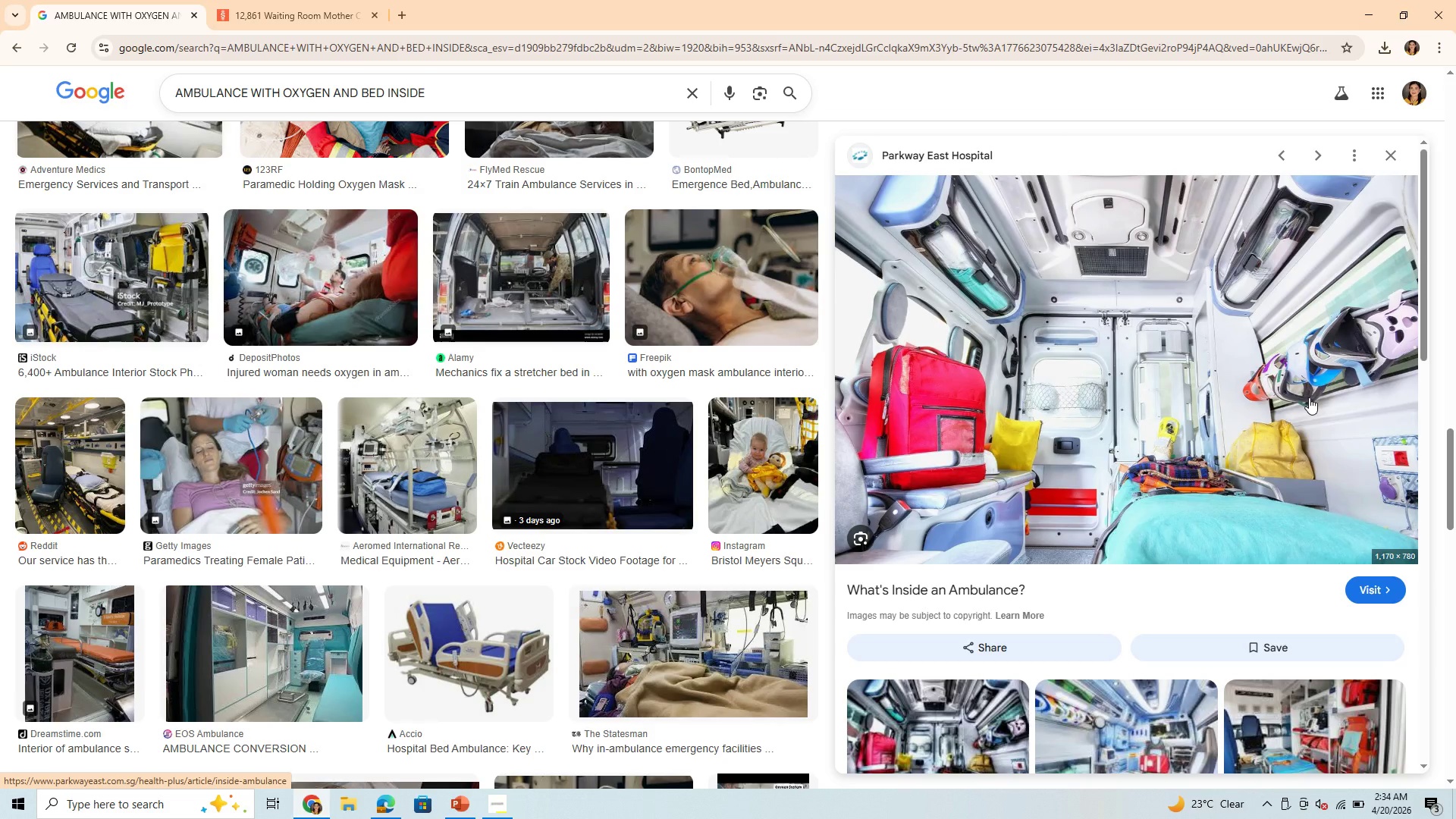 
wait(5.25)
 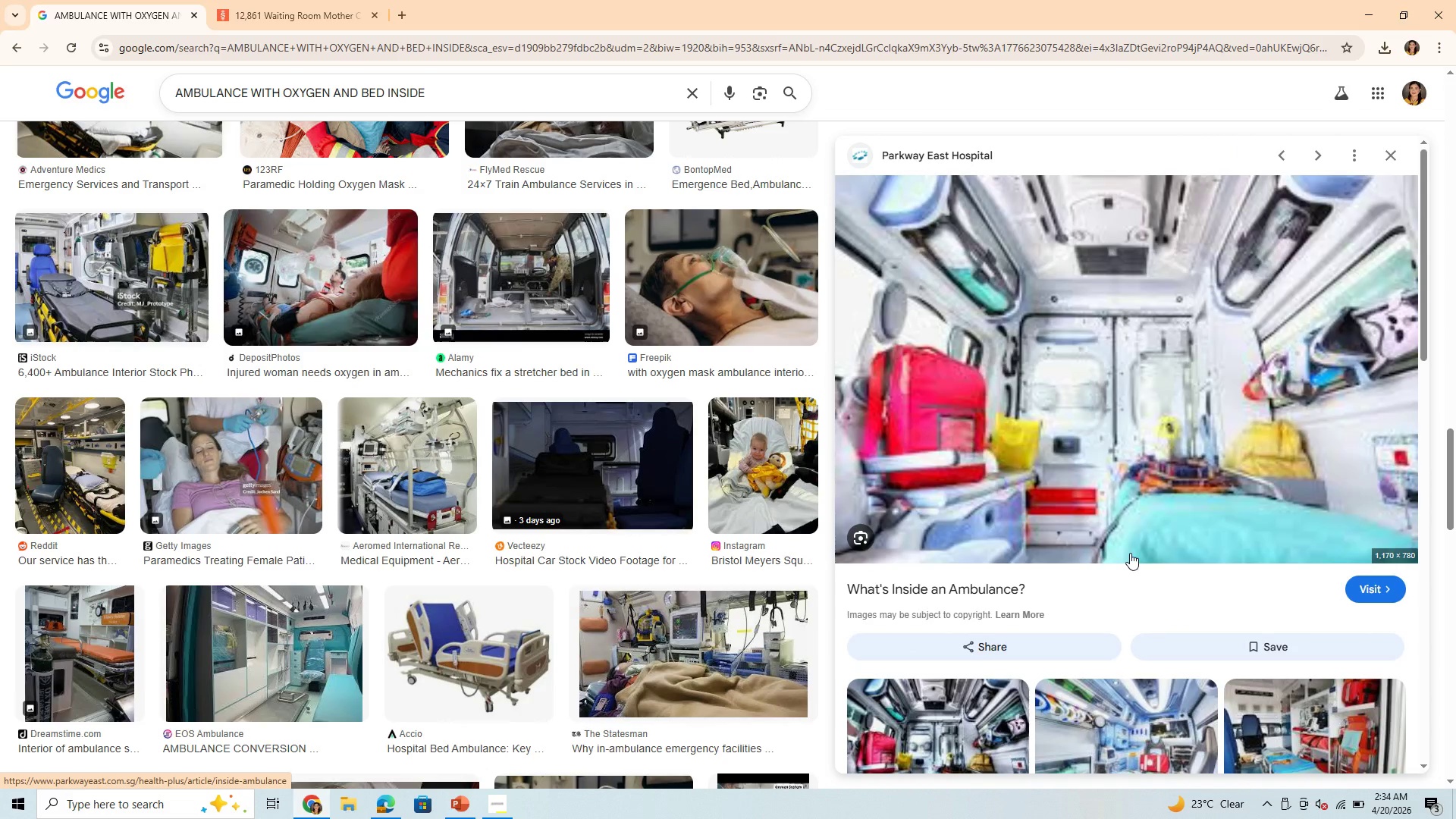 
scroll: coordinate [1188, 726], scroll_direction: down, amount: 5.0
 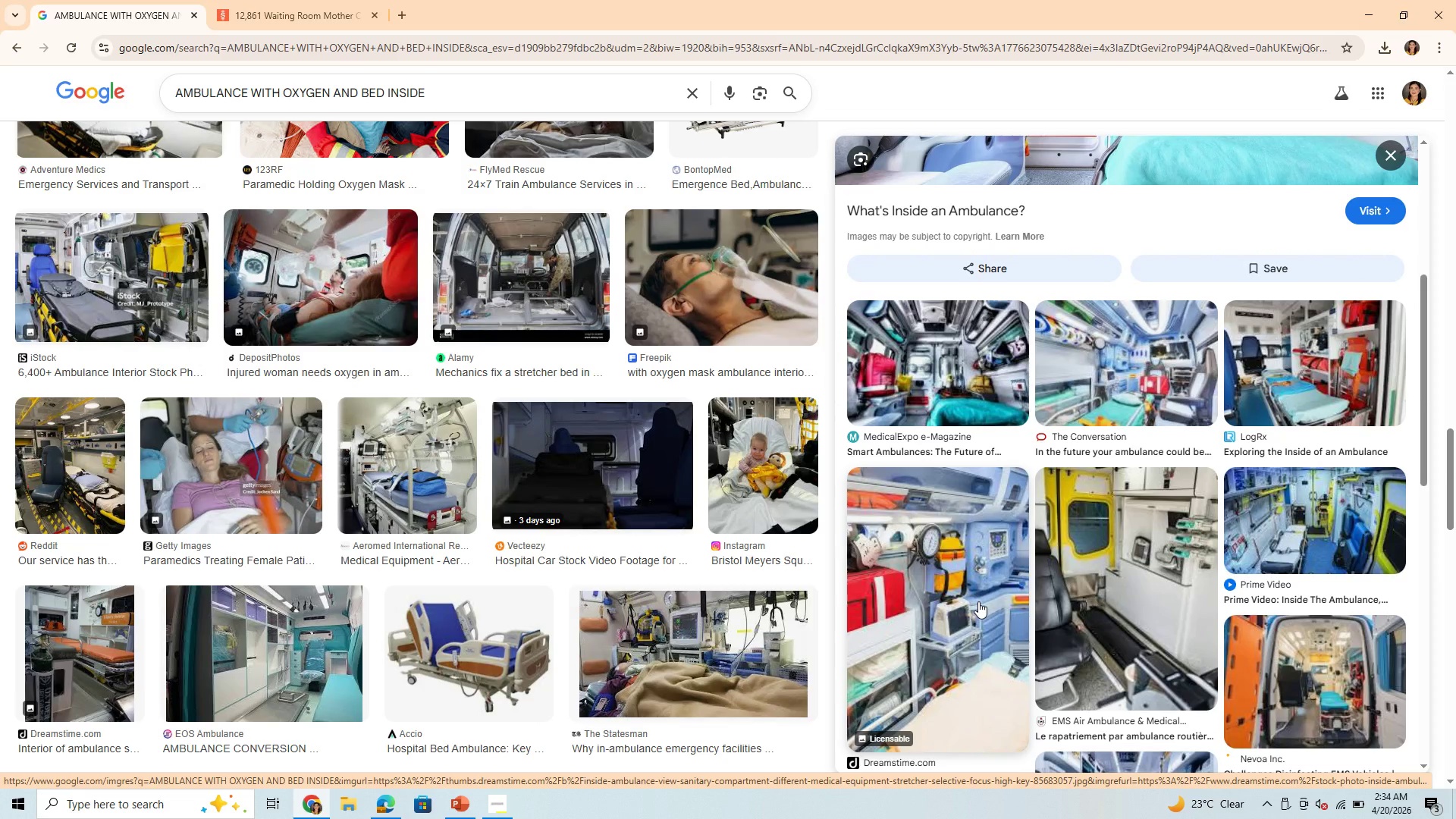 
left_click([978, 601])
 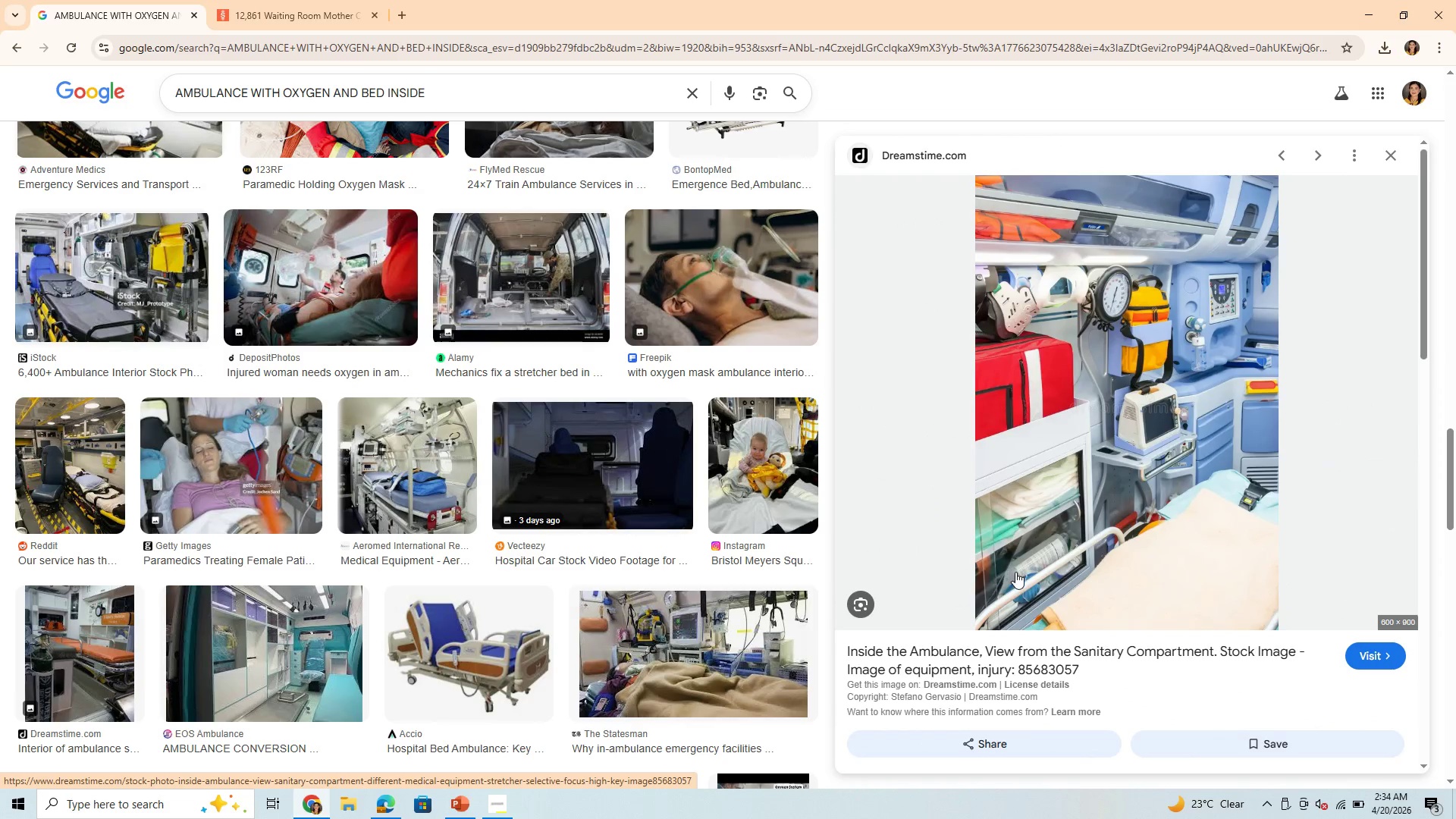 
scroll: coordinate [1103, 629], scroll_direction: down, amount: 13.0
 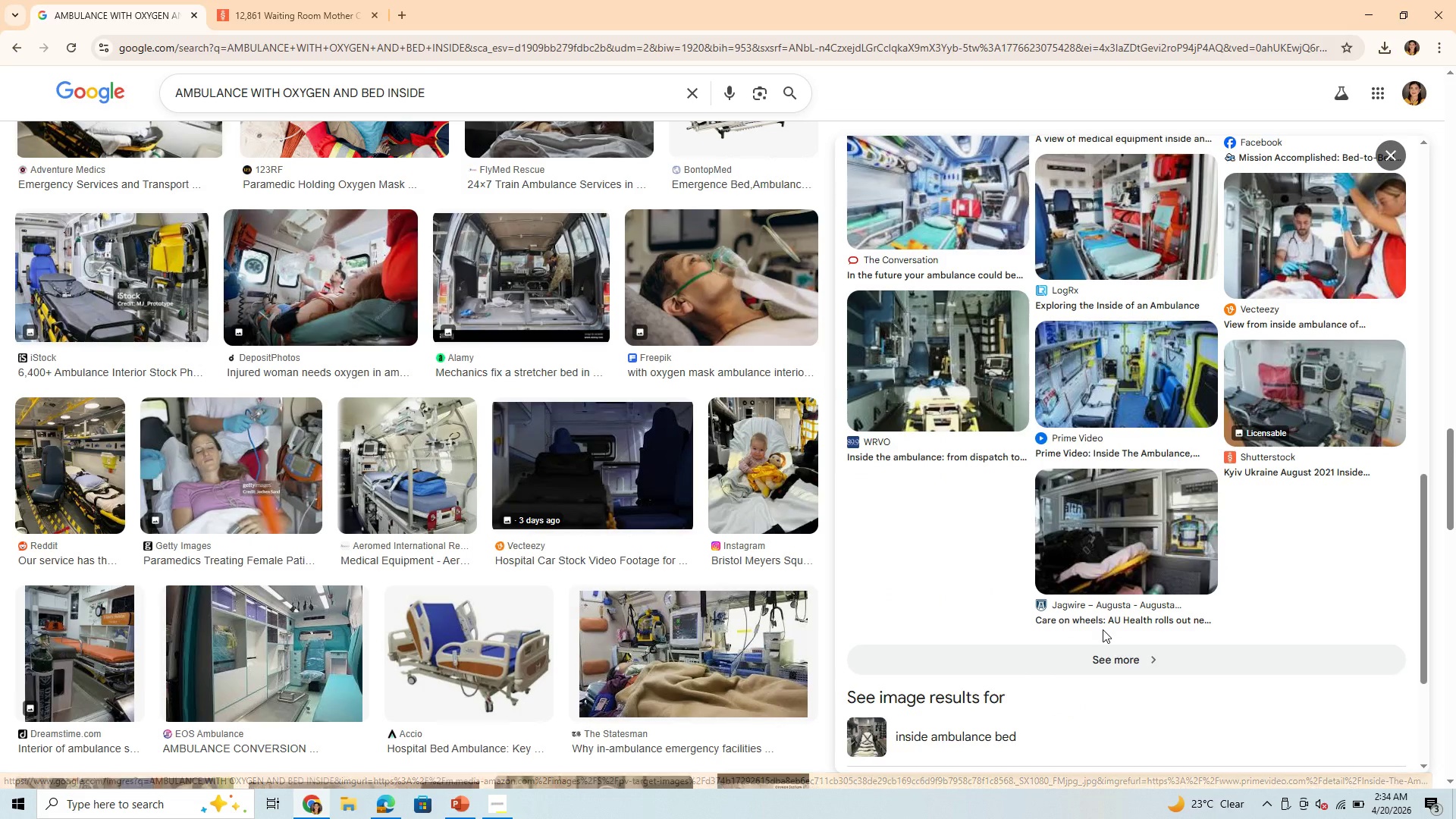 
scroll: coordinate [1118, 570], scroll_direction: up, amount: 21.0
 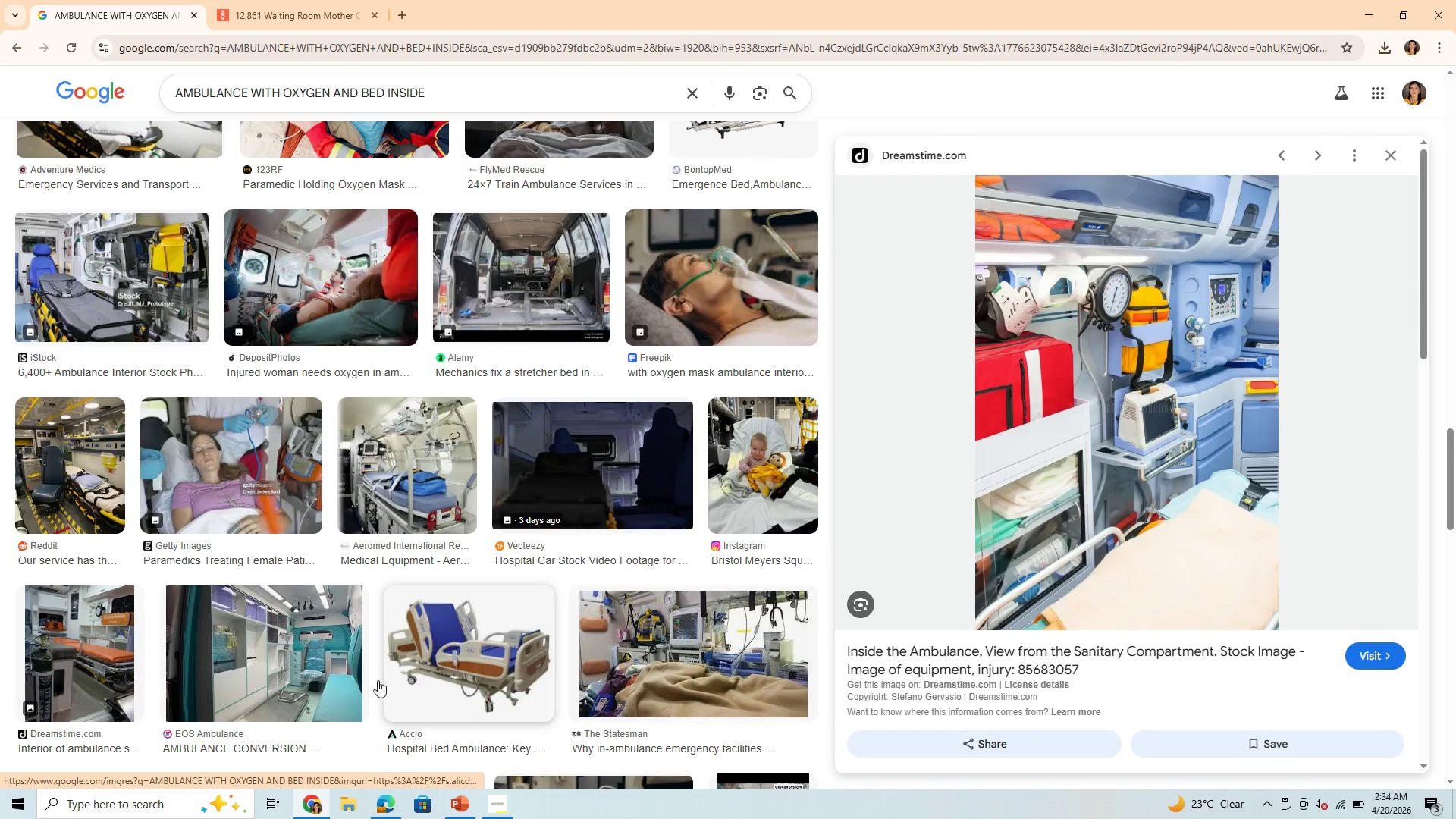 
left_click([298, 669])
 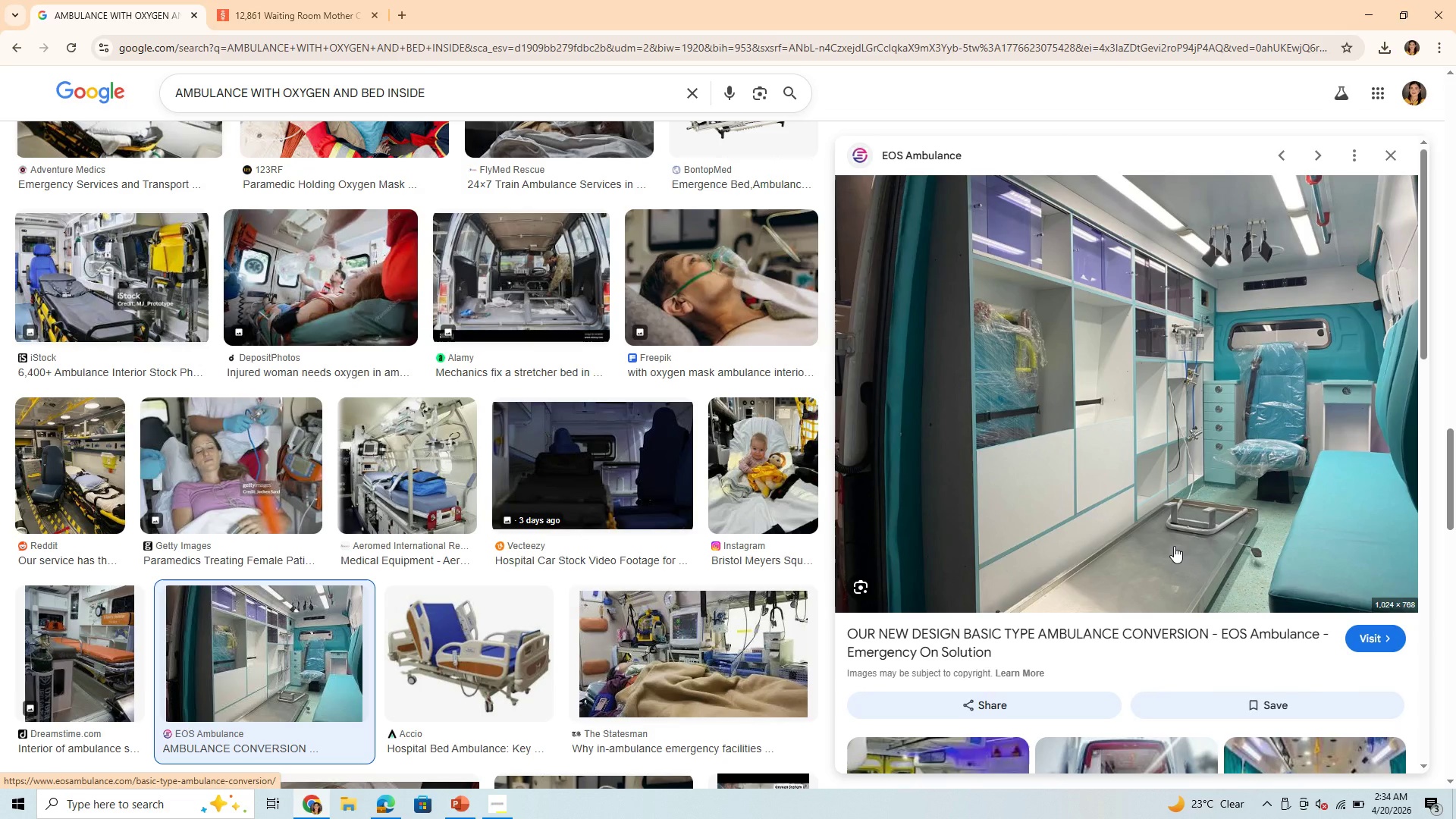 
scroll: coordinate [1219, 501], scroll_direction: down, amount: 5.0
 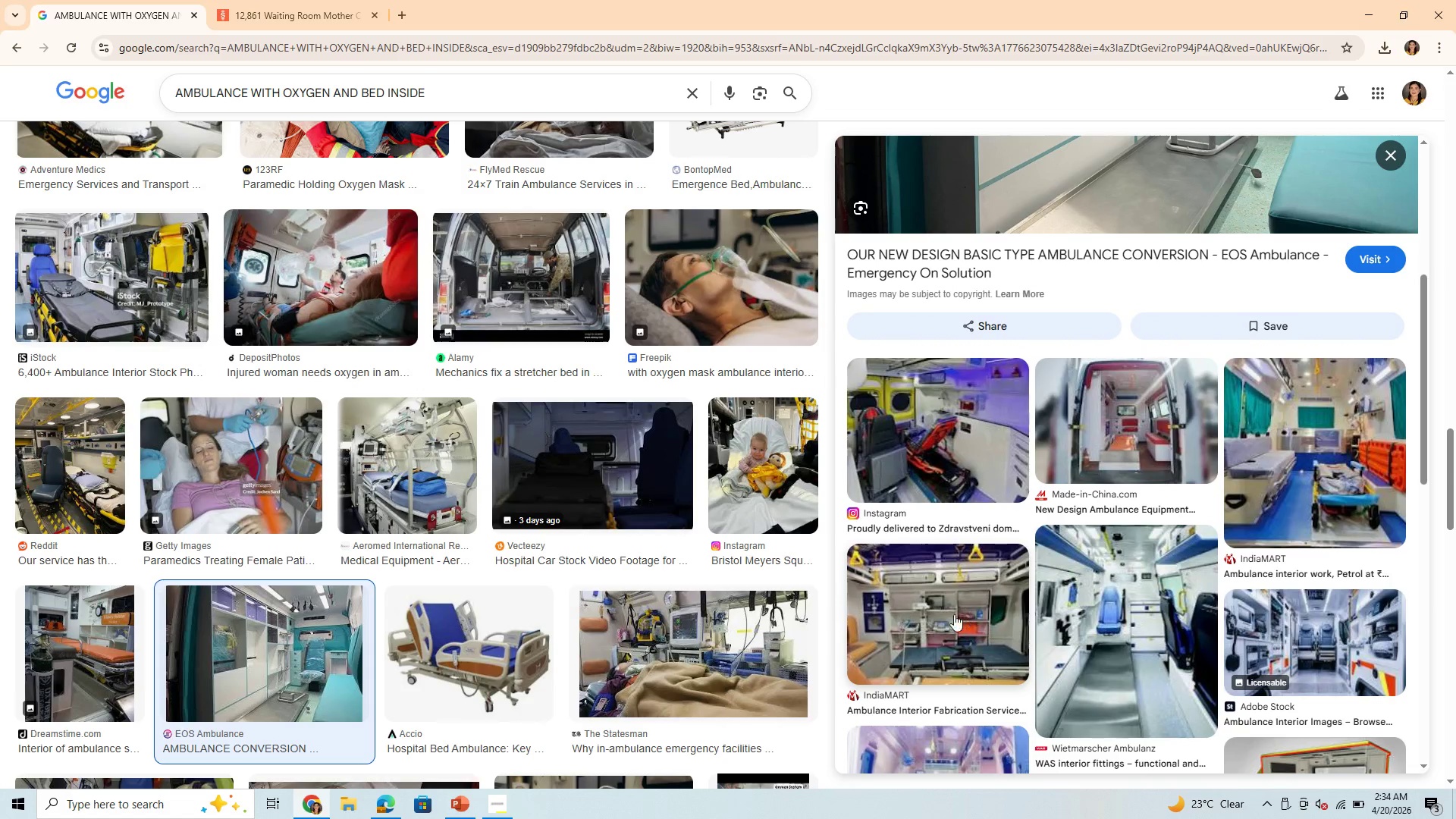 
left_click([951, 615])
 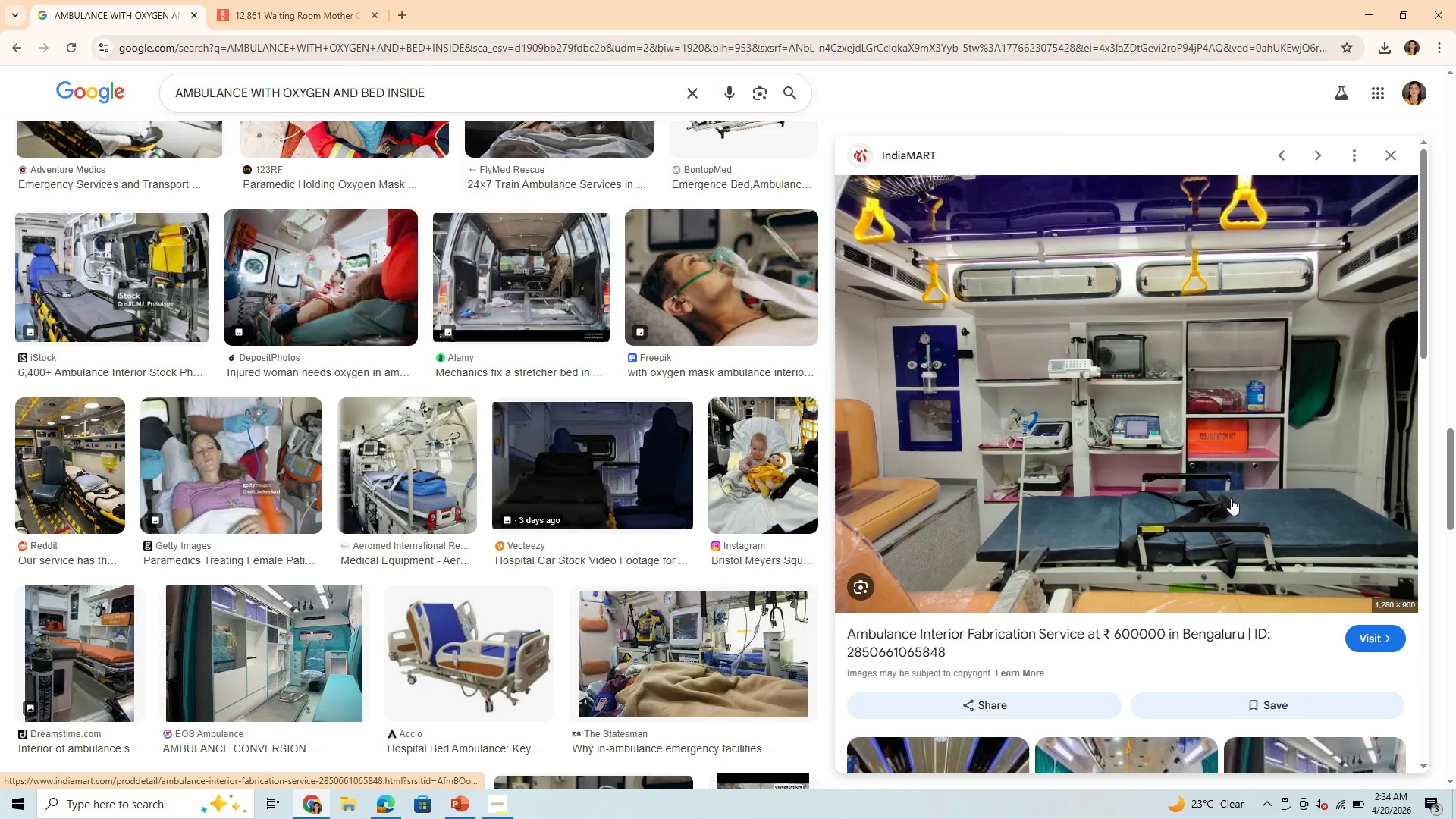 
wait(8.44)
 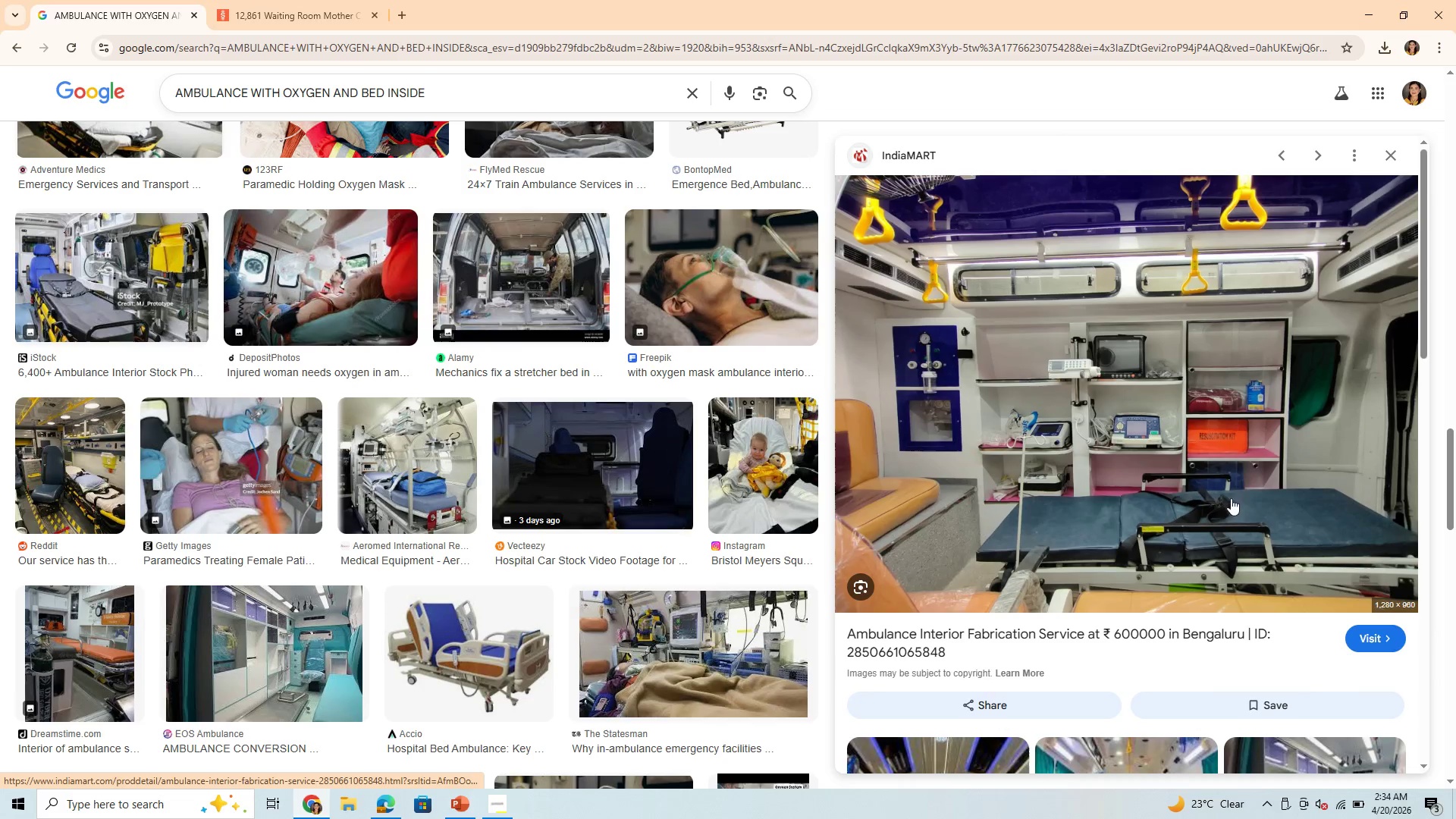 
scroll: coordinate [1124, 502], scroll_direction: down, amount: 8.0
 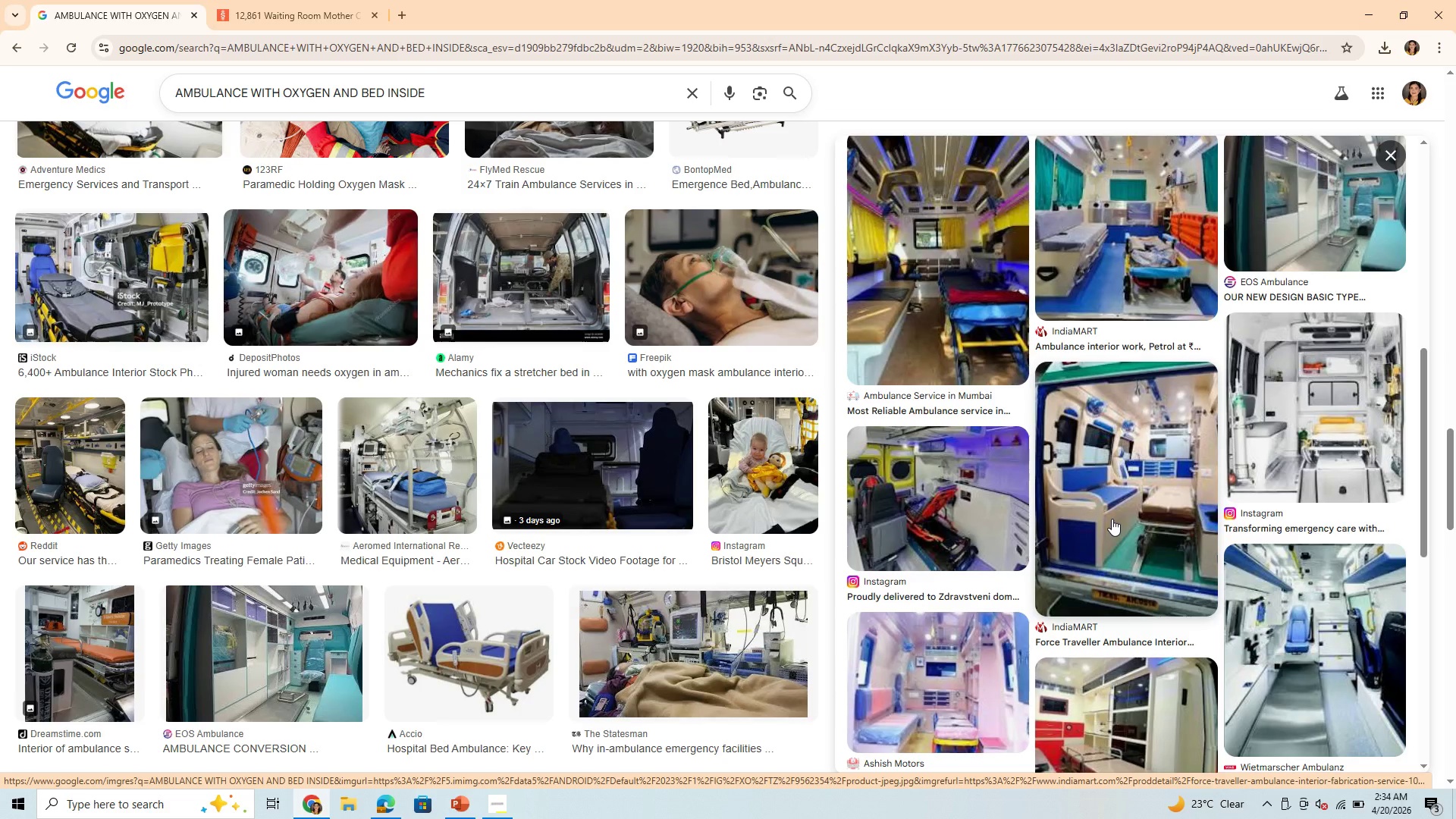 
left_click([1124, 512])
 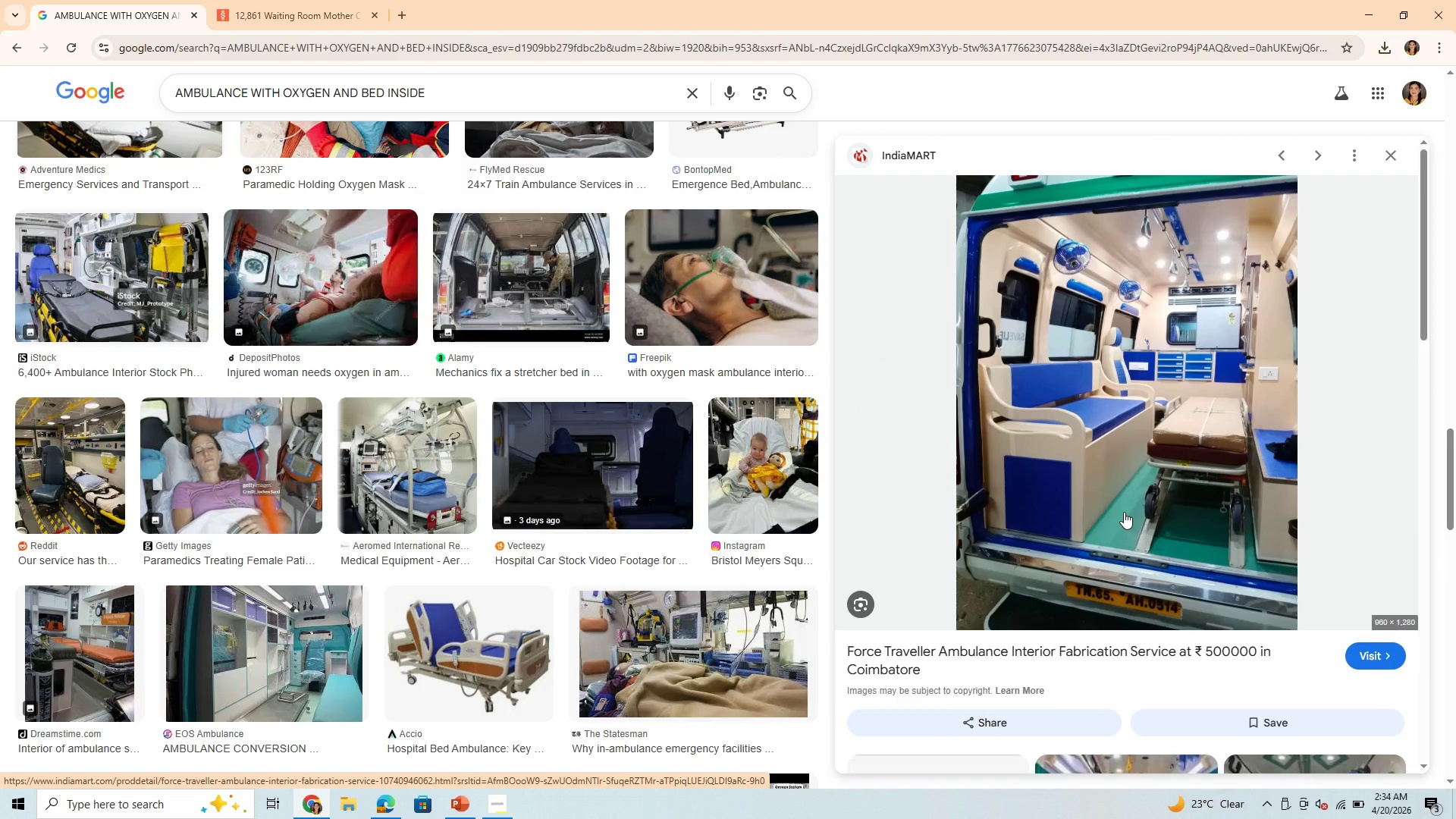 
wait(5.53)
 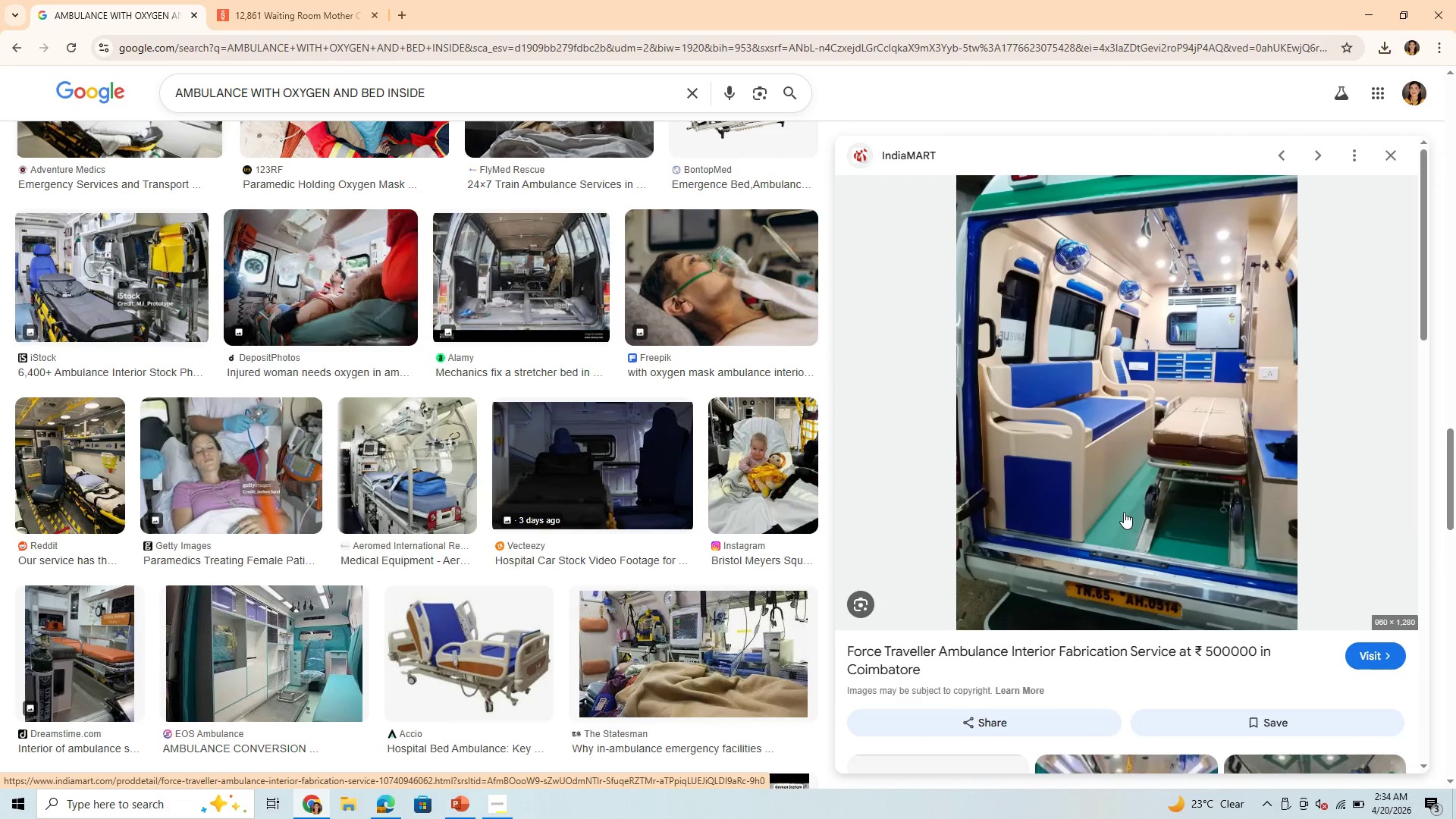 
scroll: coordinate [1124, 512], scroll_direction: down, amount: 5.0
 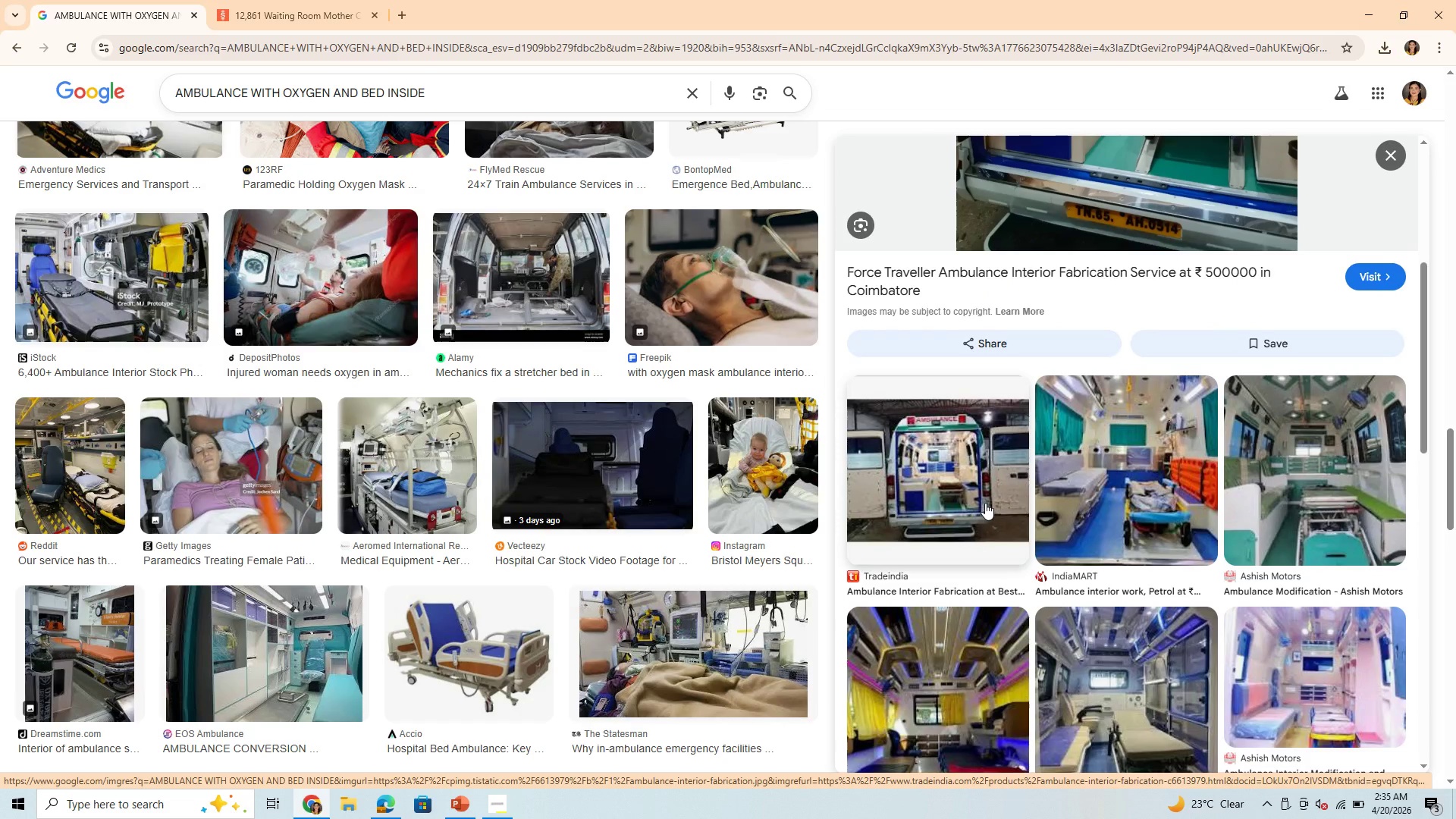 
left_click([985, 503])
 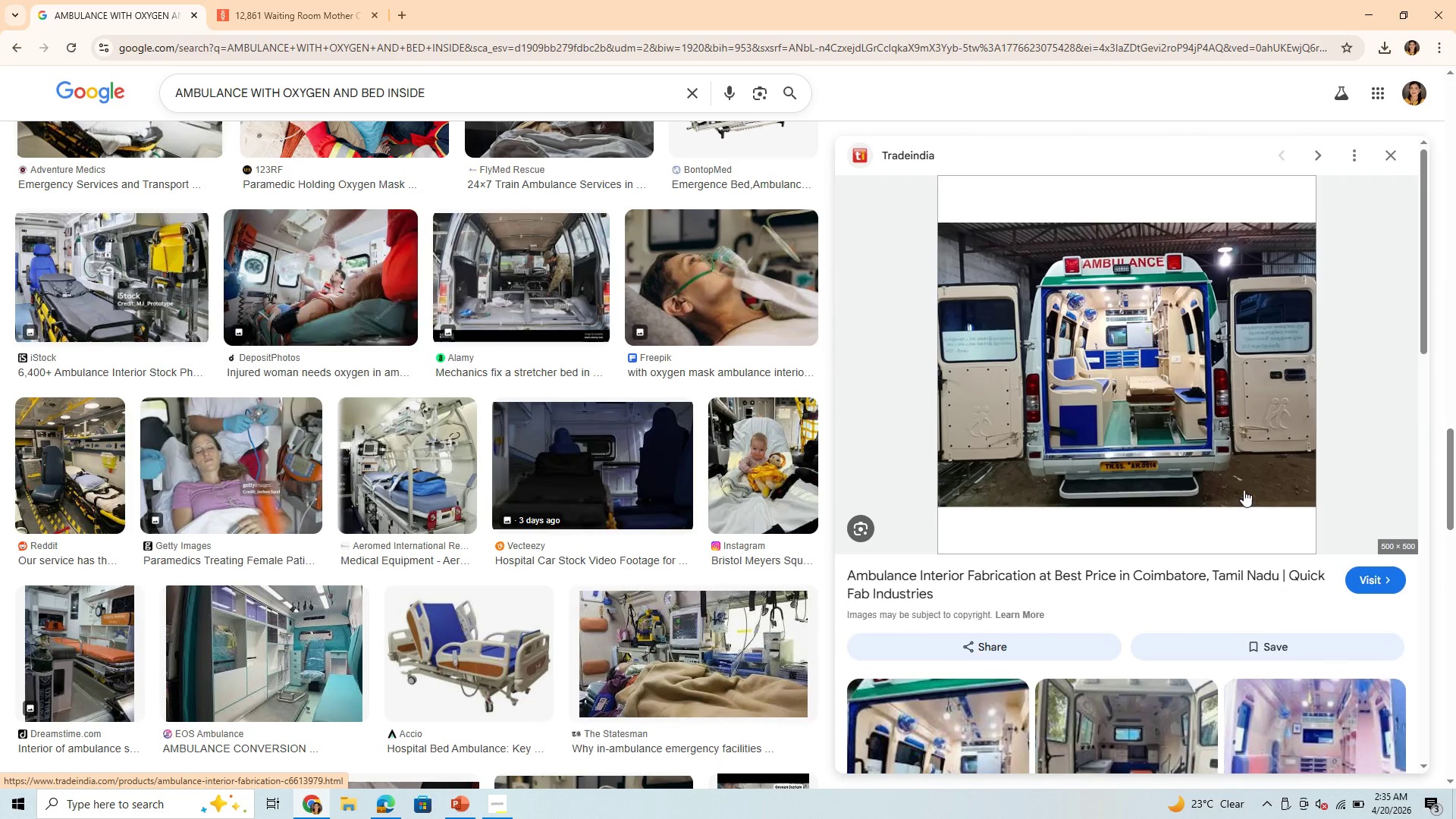 
scroll: coordinate [1183, 469], scroll_direction: down, amount: 11.0
 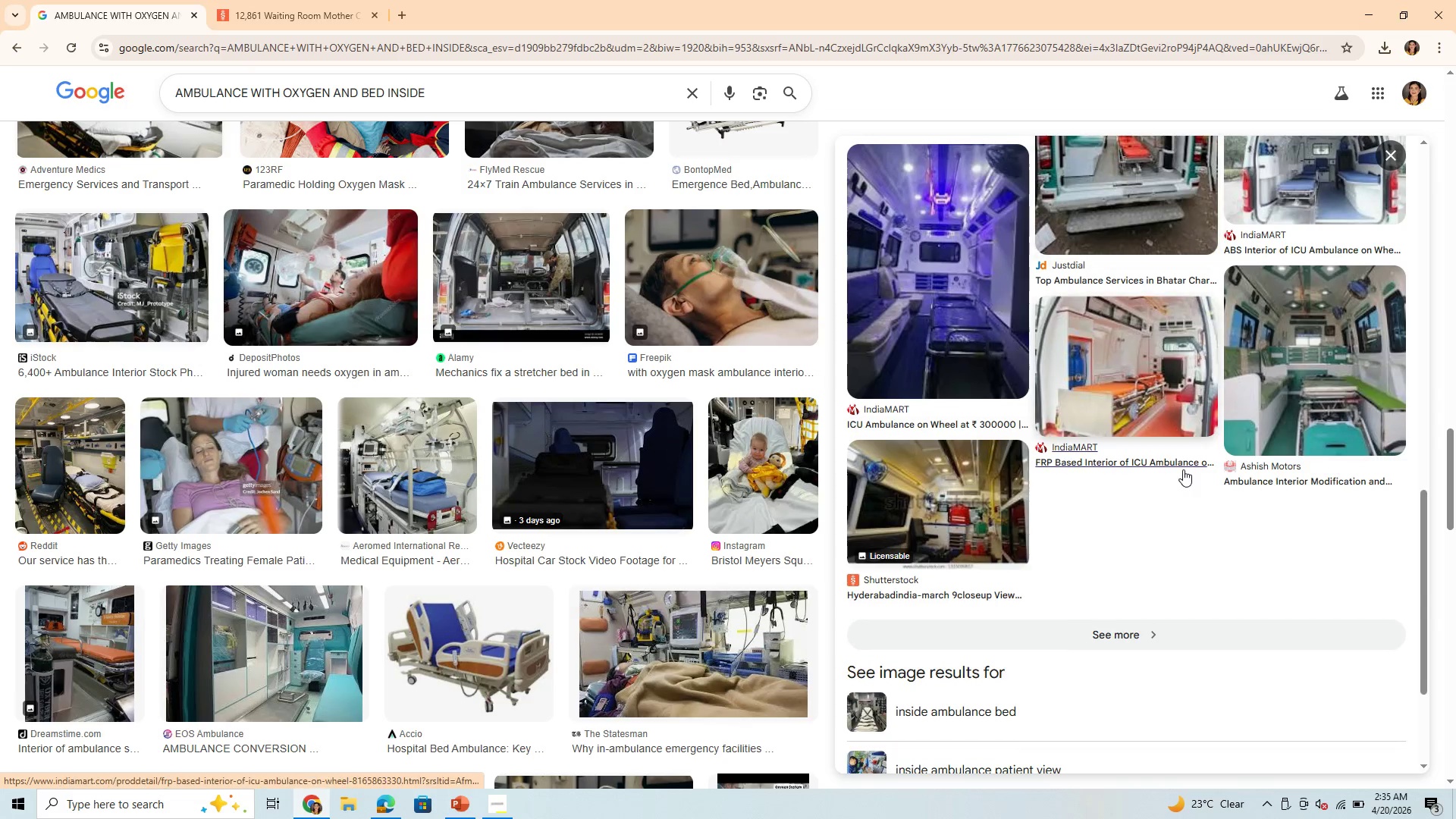 
scroll: coordinate [1191, 476], scroll_direction: up, amount: 17.0
 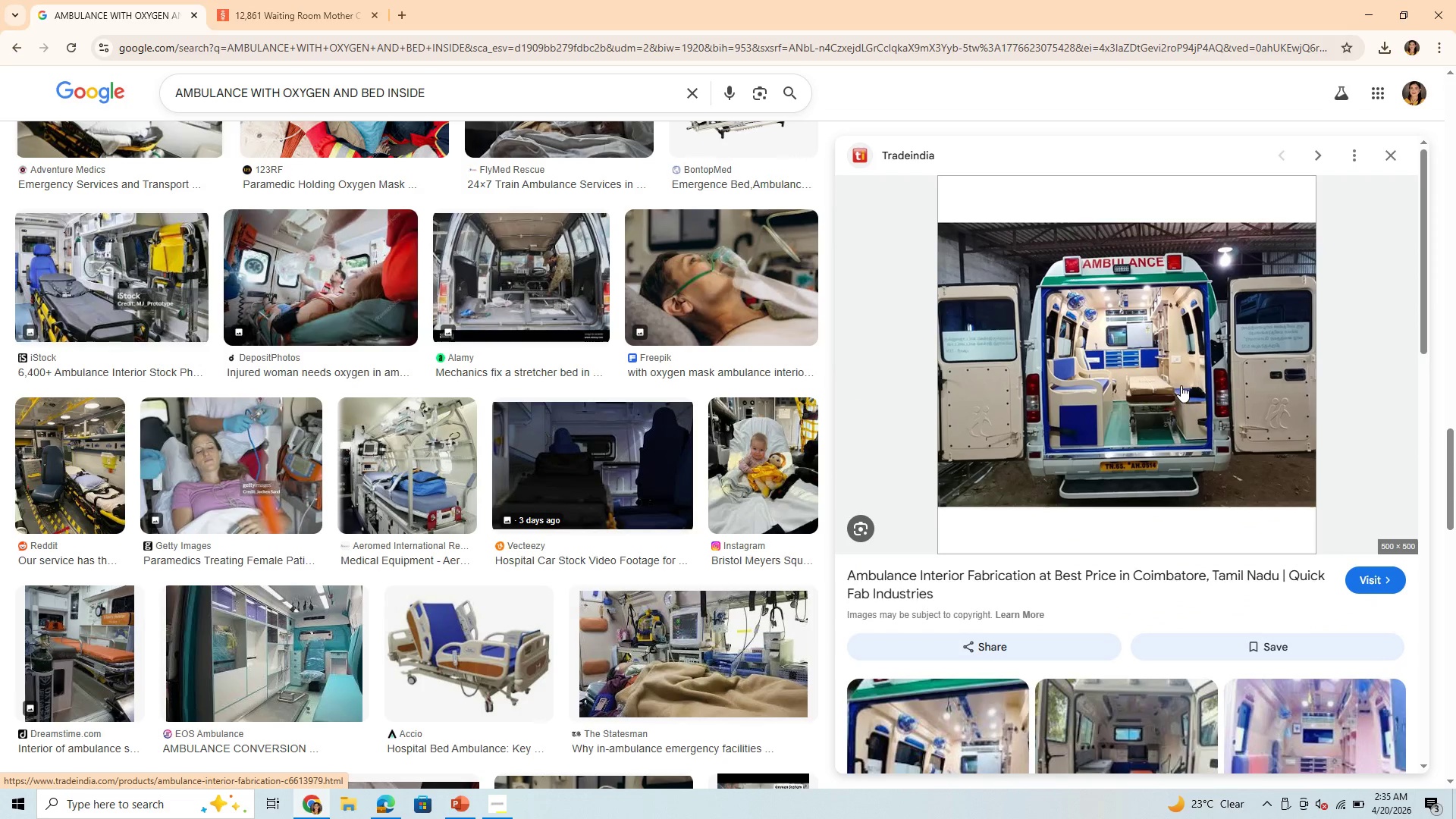 
right_click([1178, 384])
 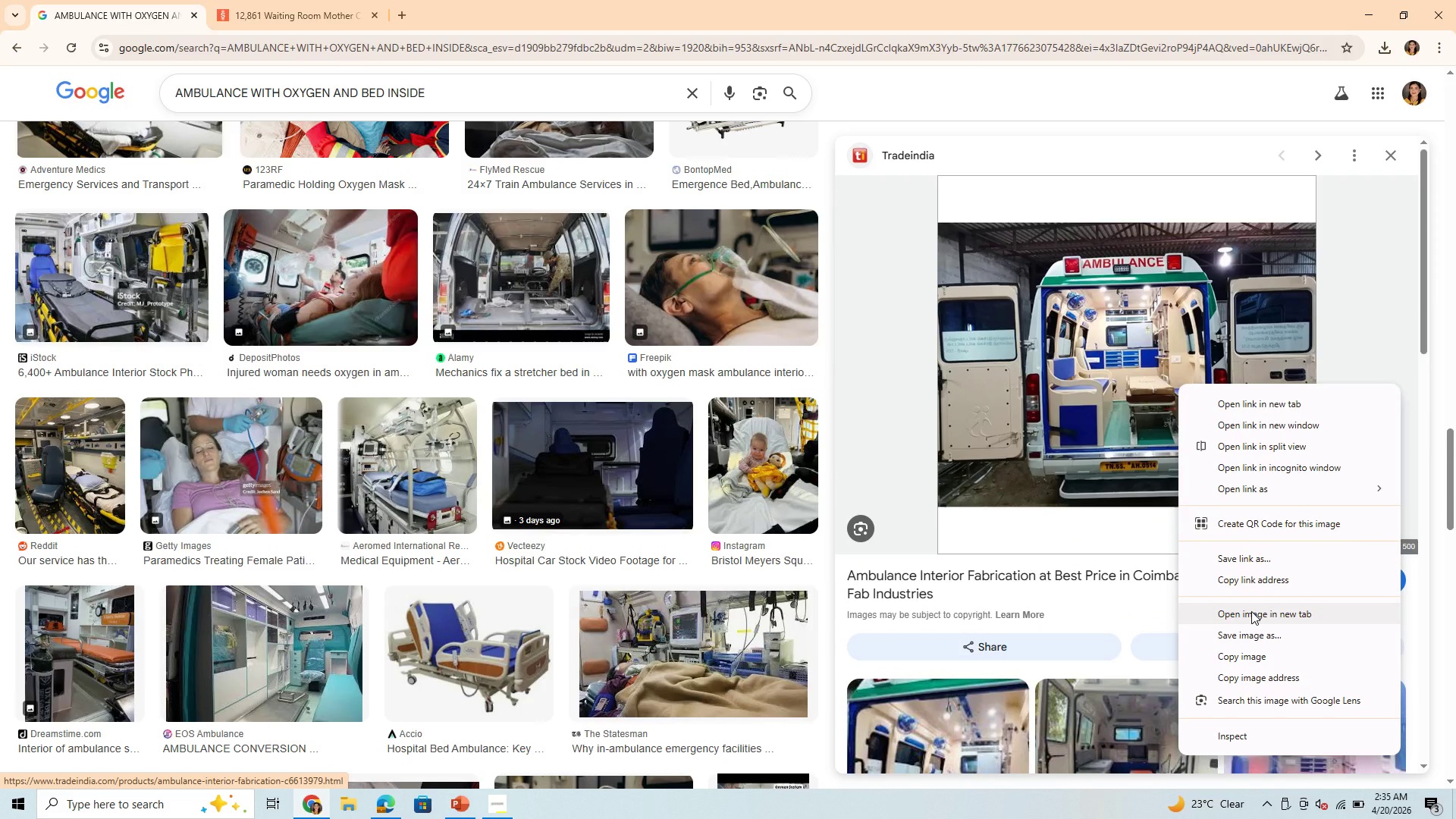 
mouse_move([1225, 635])
 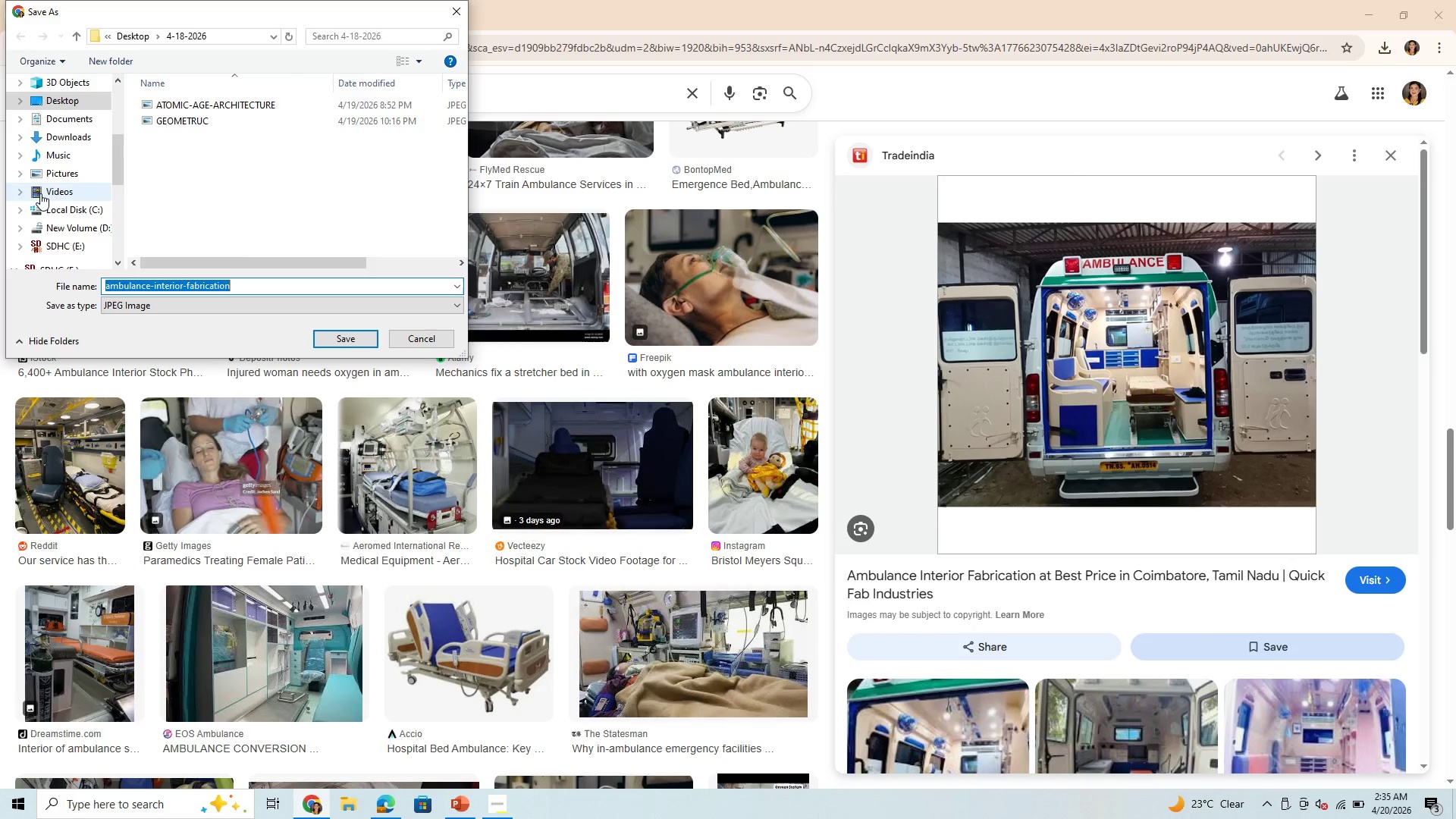 
key(Backspace)
type(AMBULANCE)
 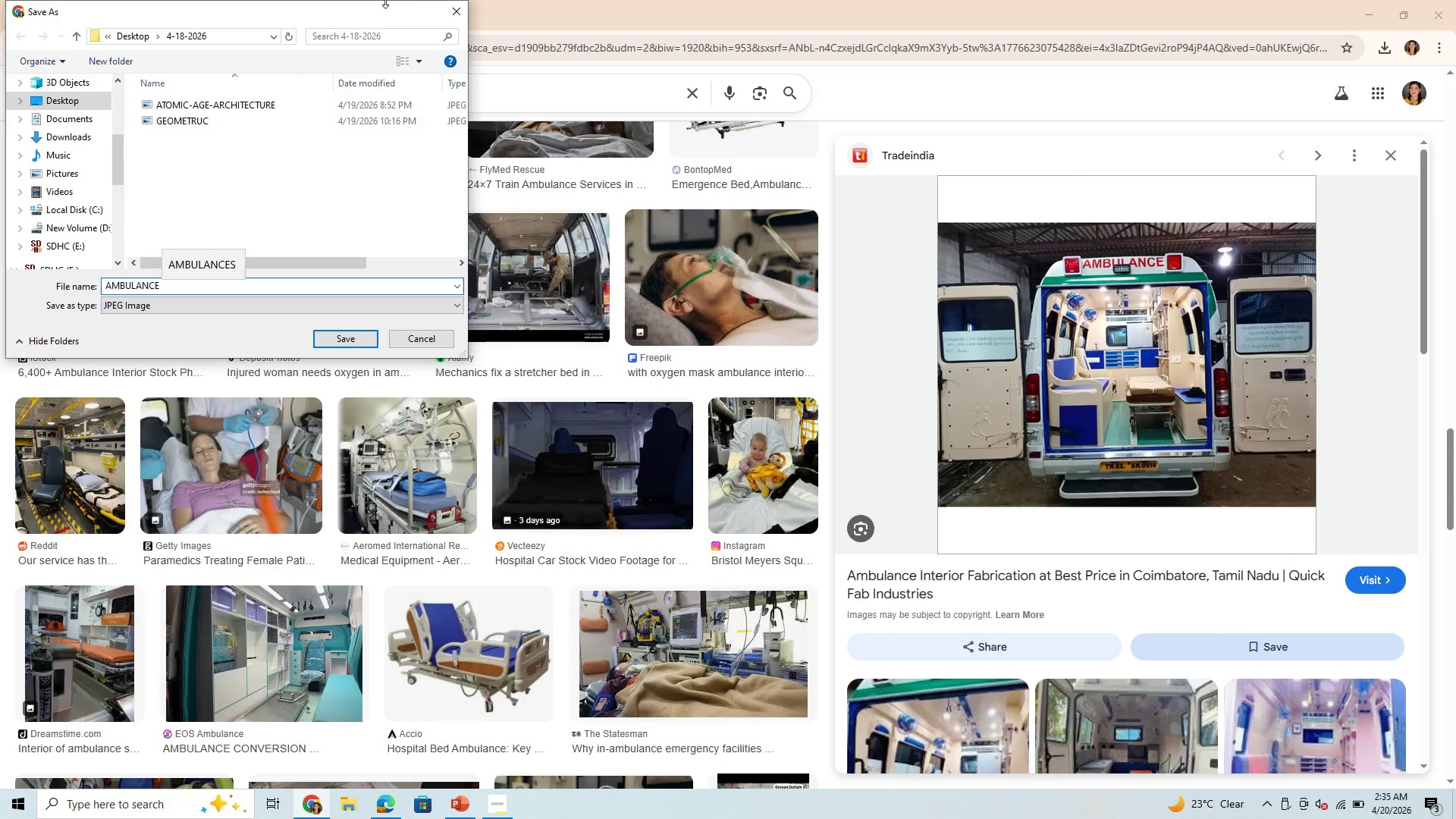 
left_click([457, 11])
 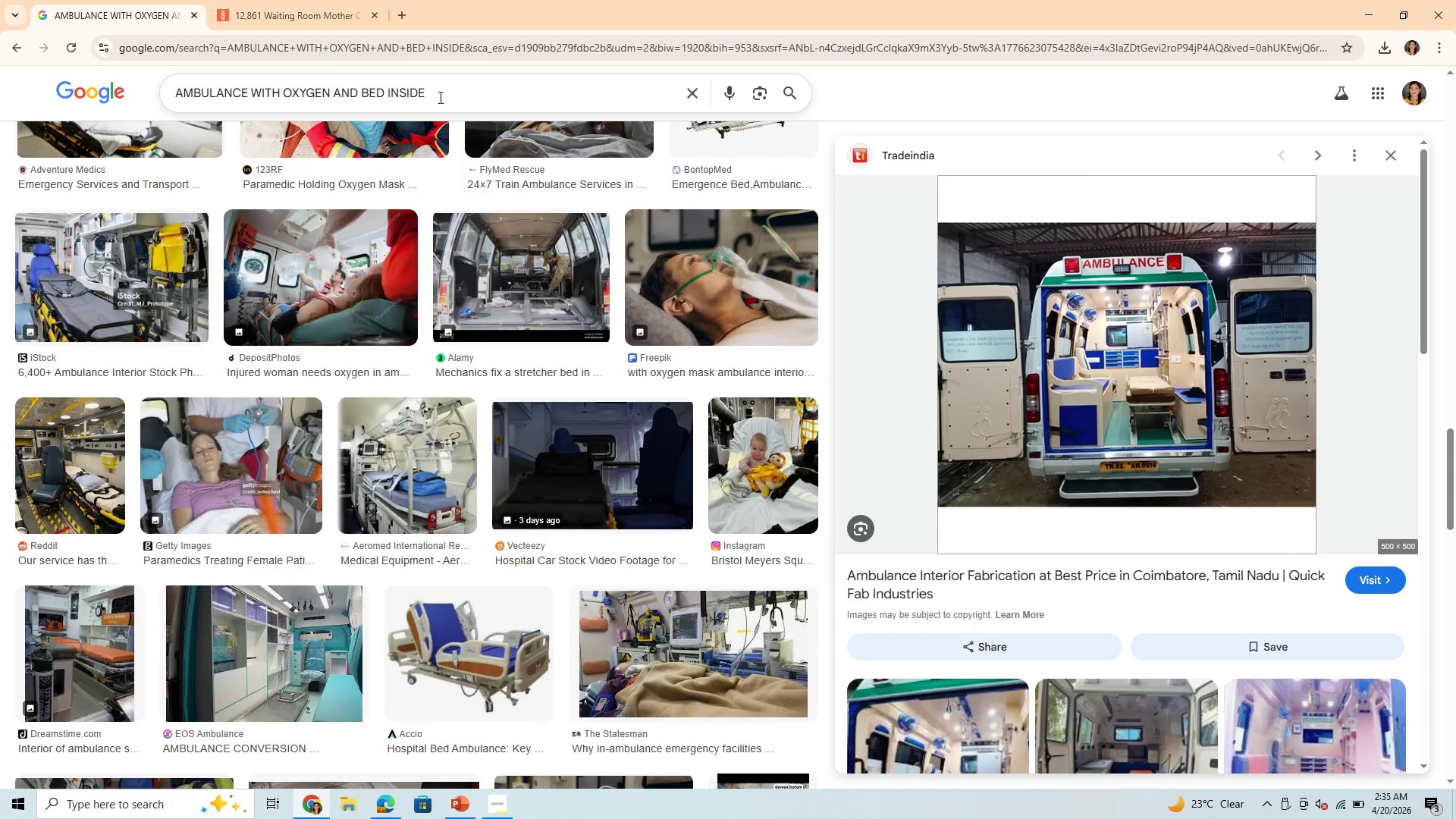 
left_click([355, 98])
 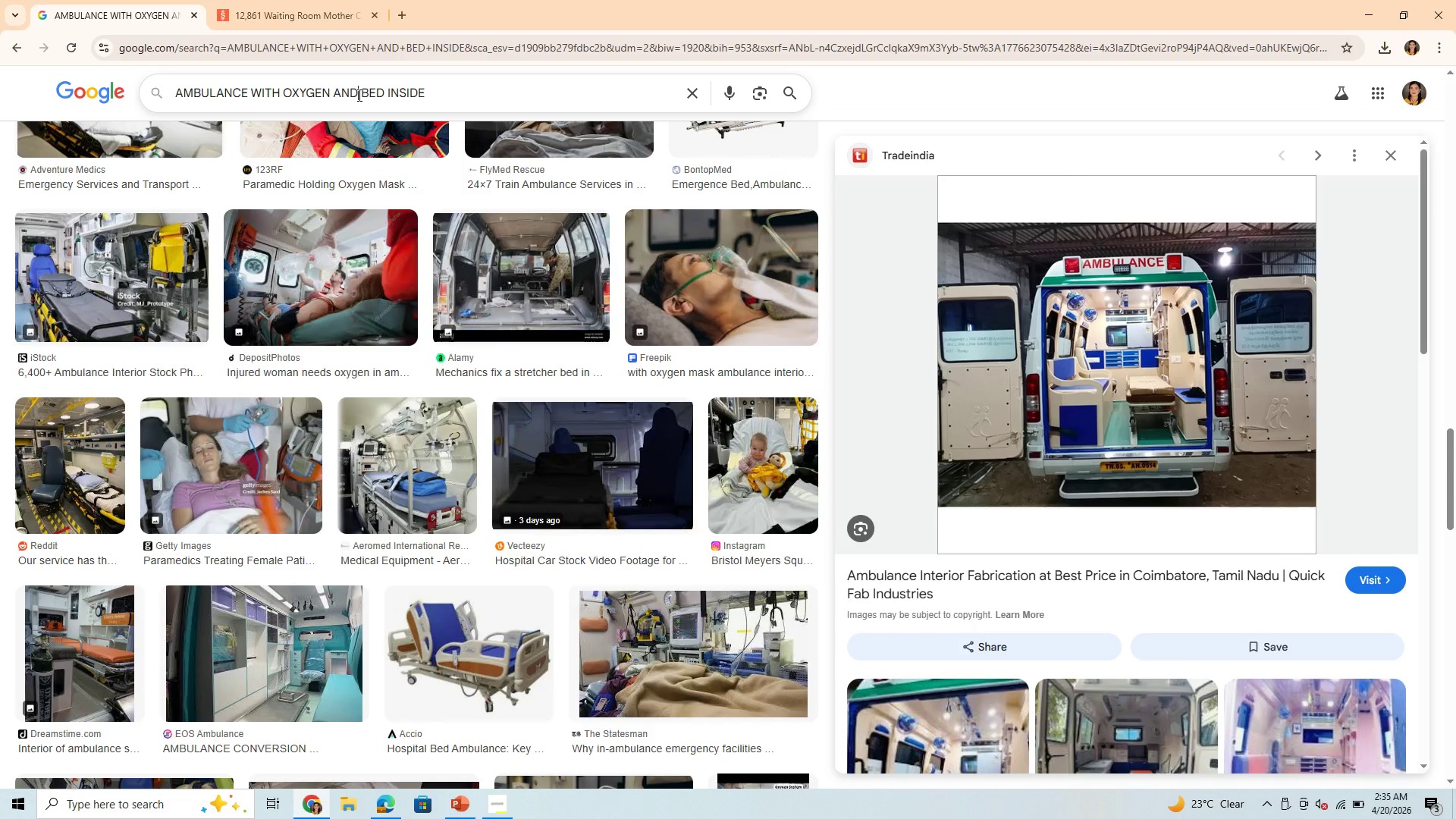 
key(Backspace)
 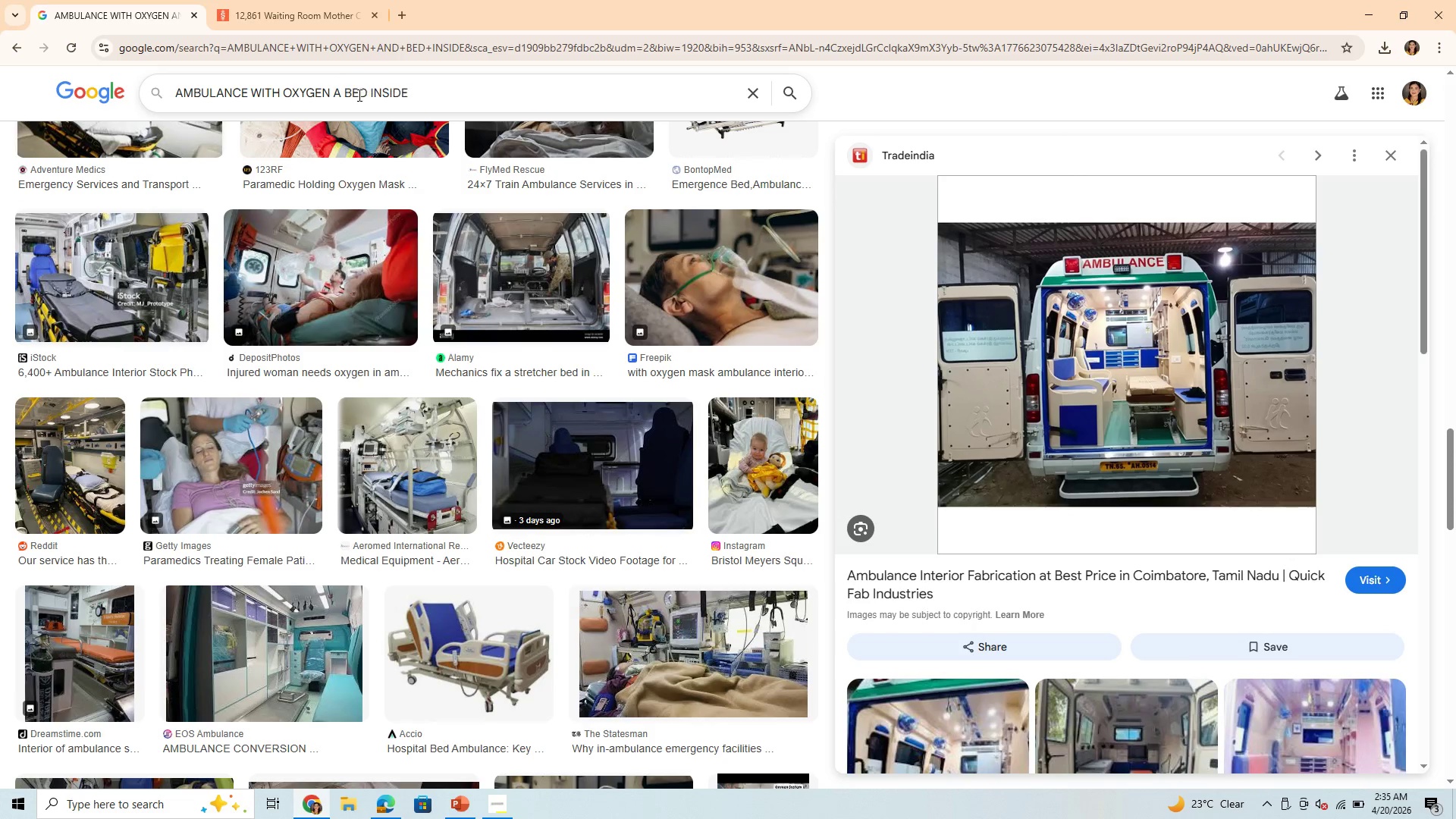 
key(Backspace)
 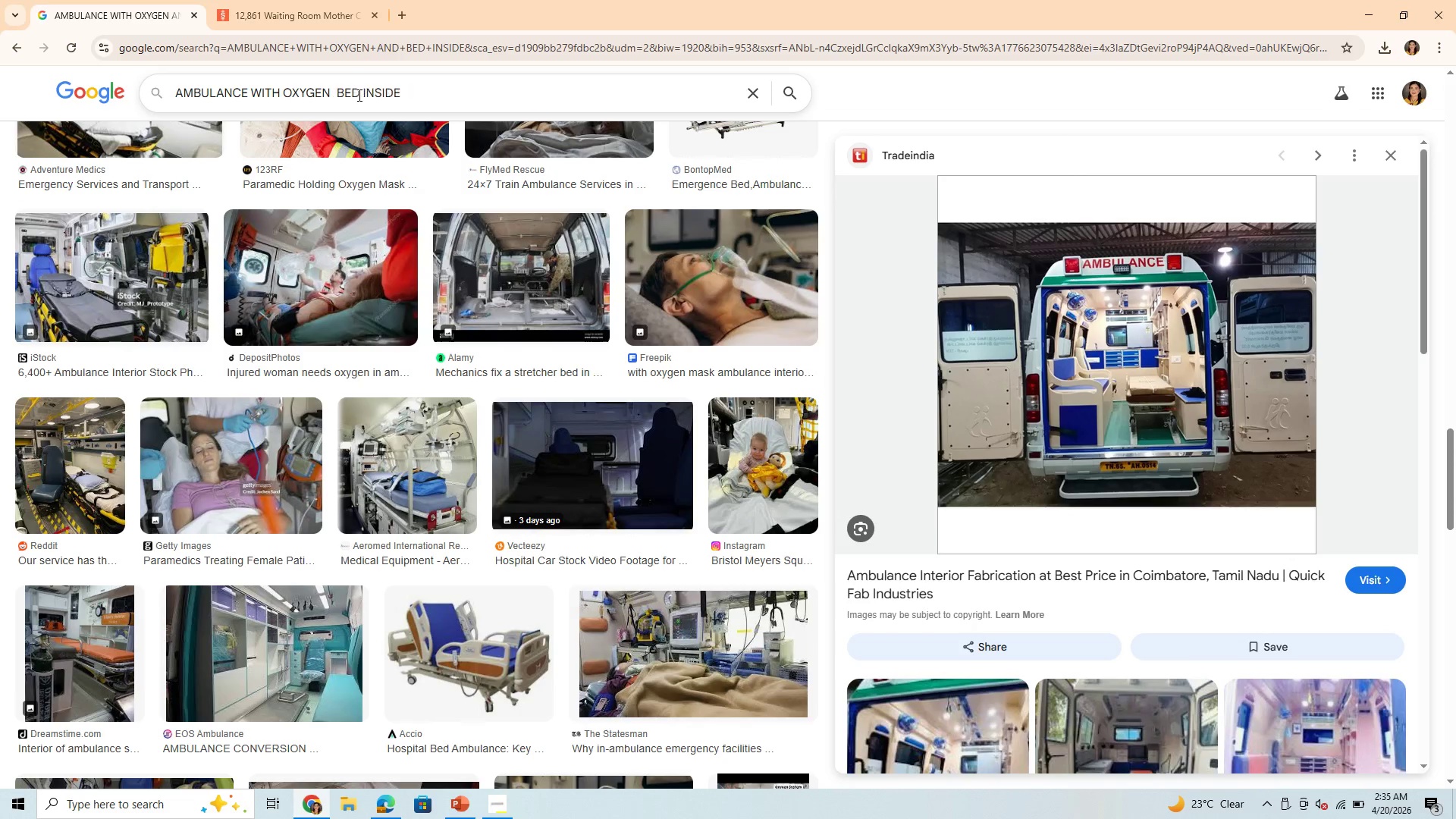 
key(Backspace)
 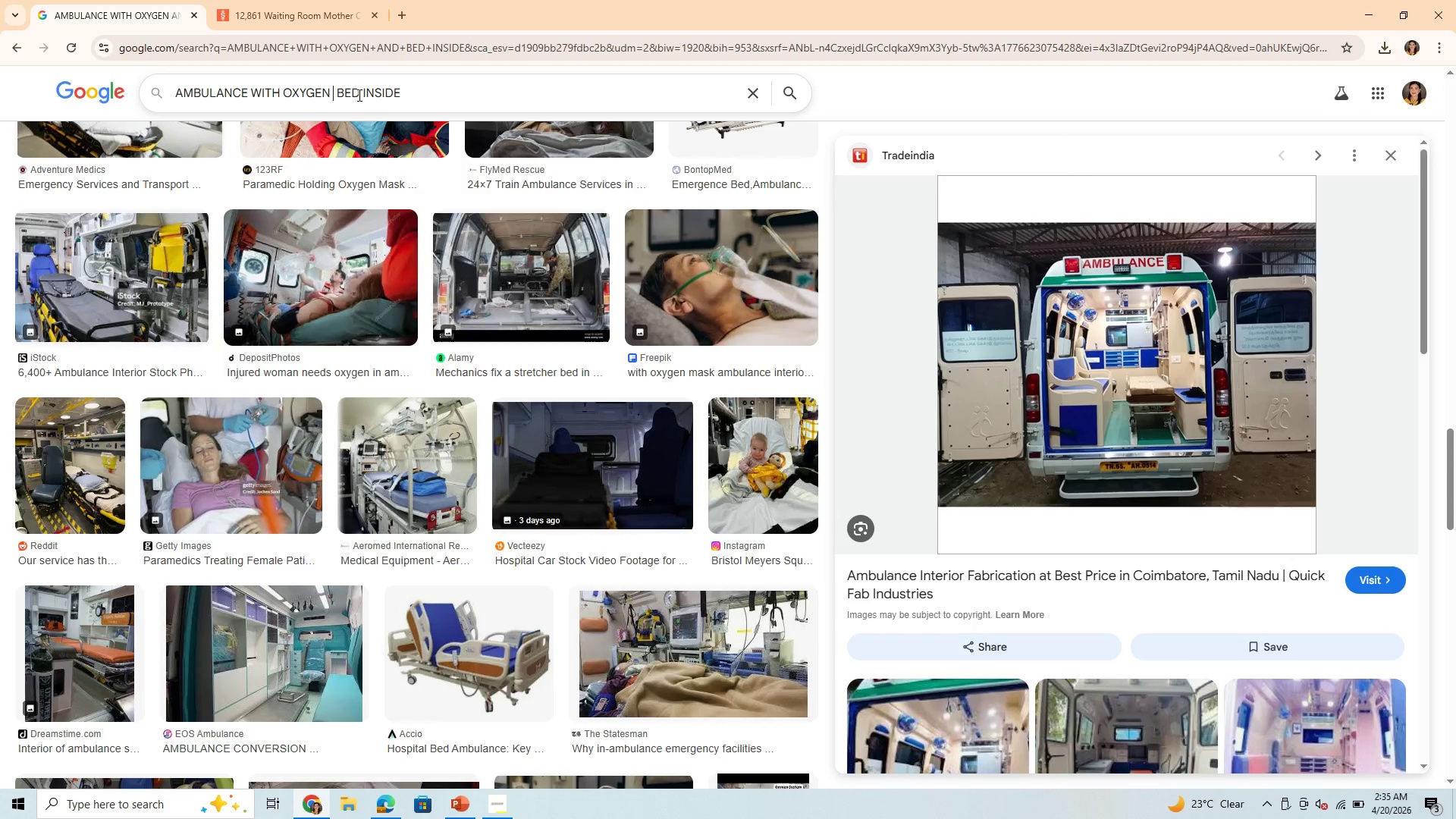 
key(Backspace)
 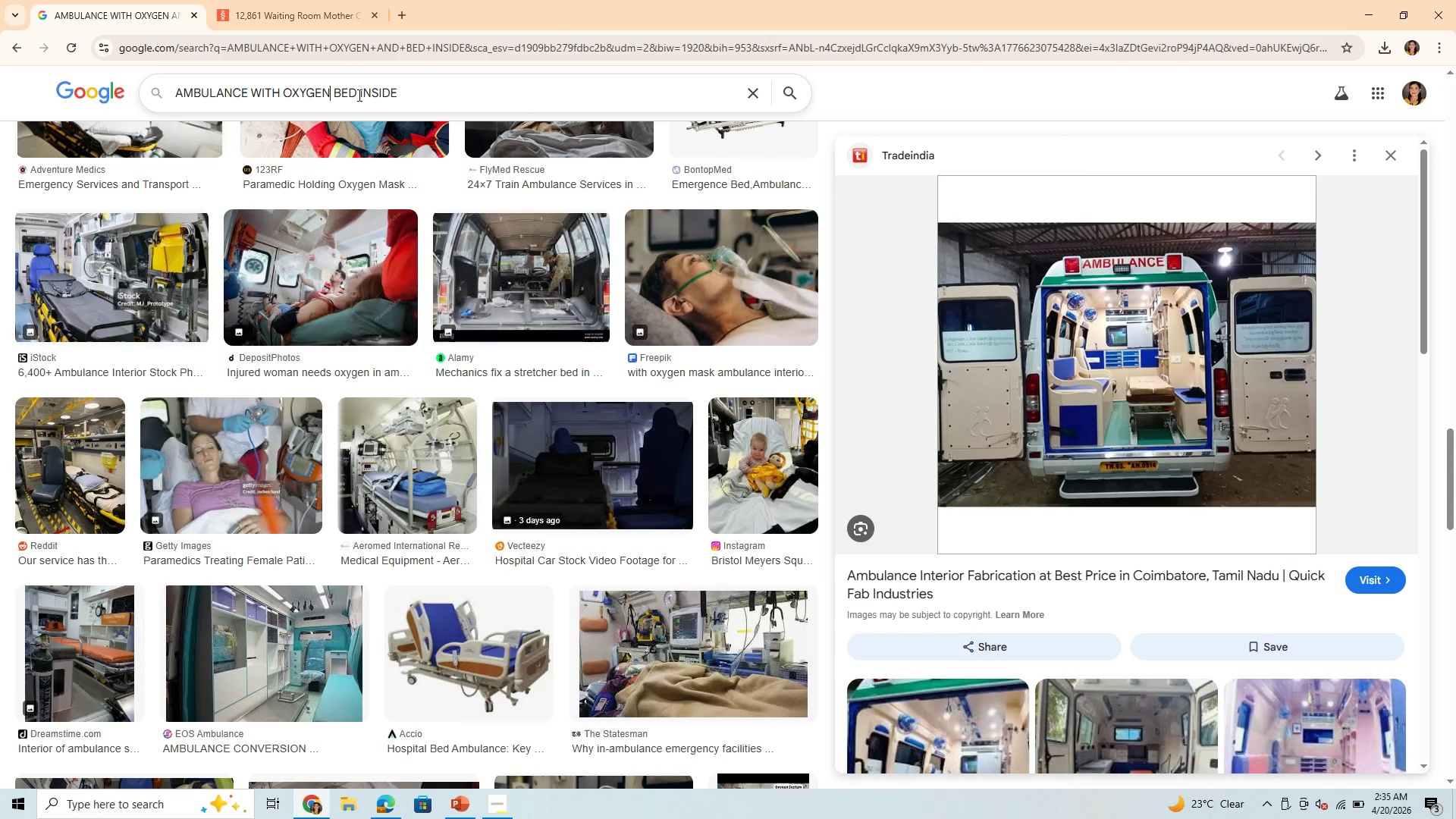 
key(ArrowRight)
 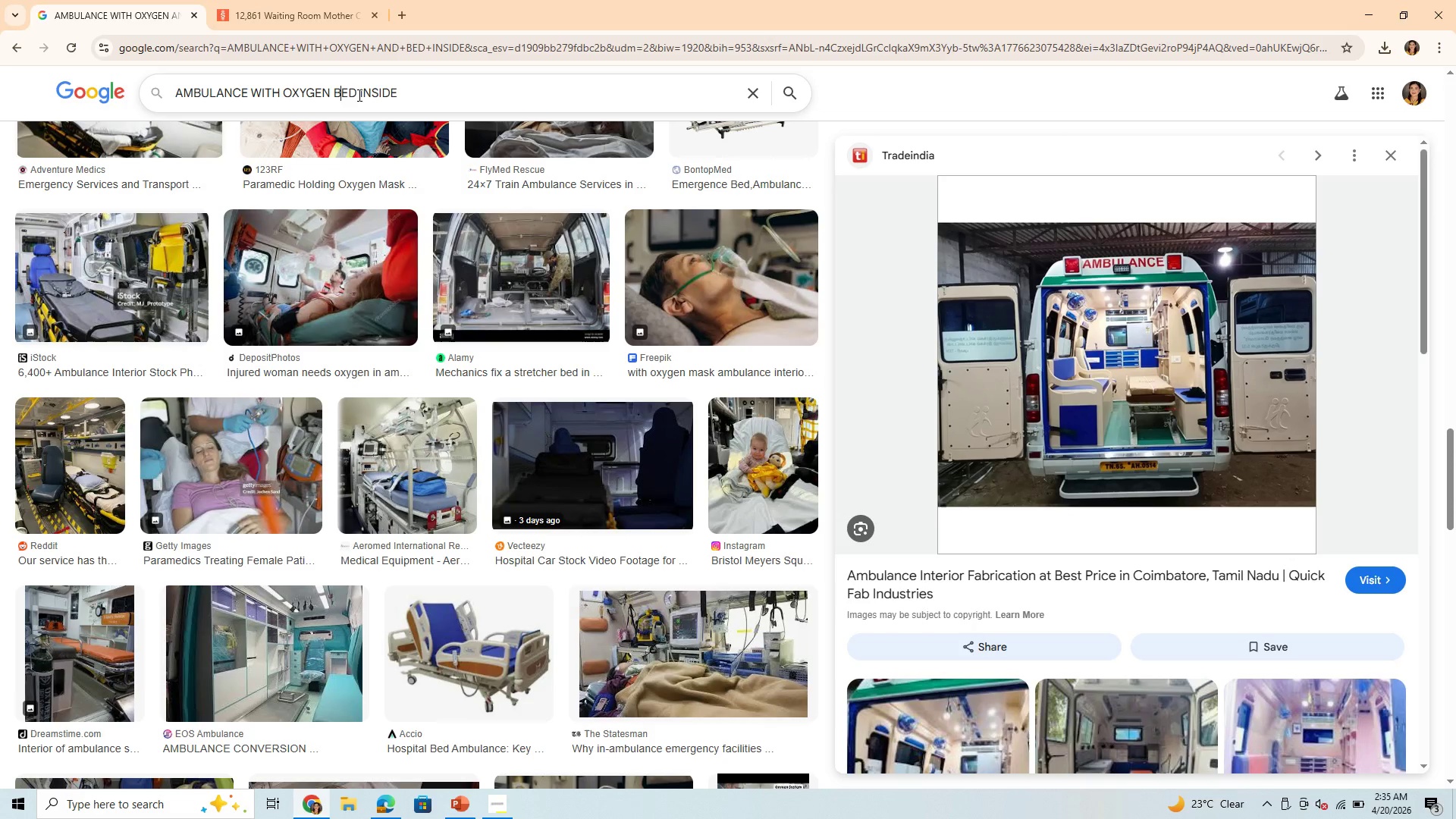 
key(ArrowRight)
 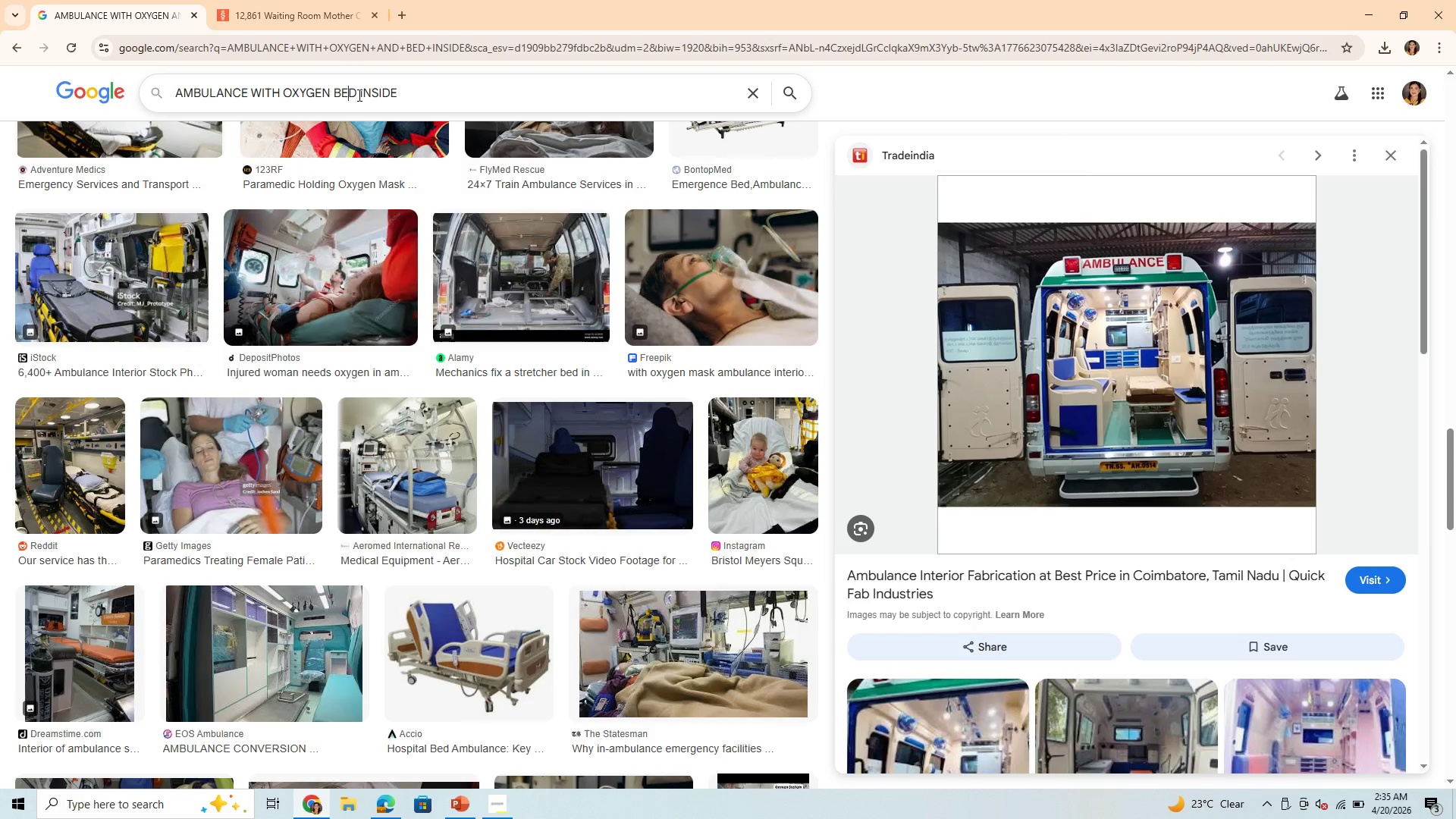 
key(ArrowRight)
 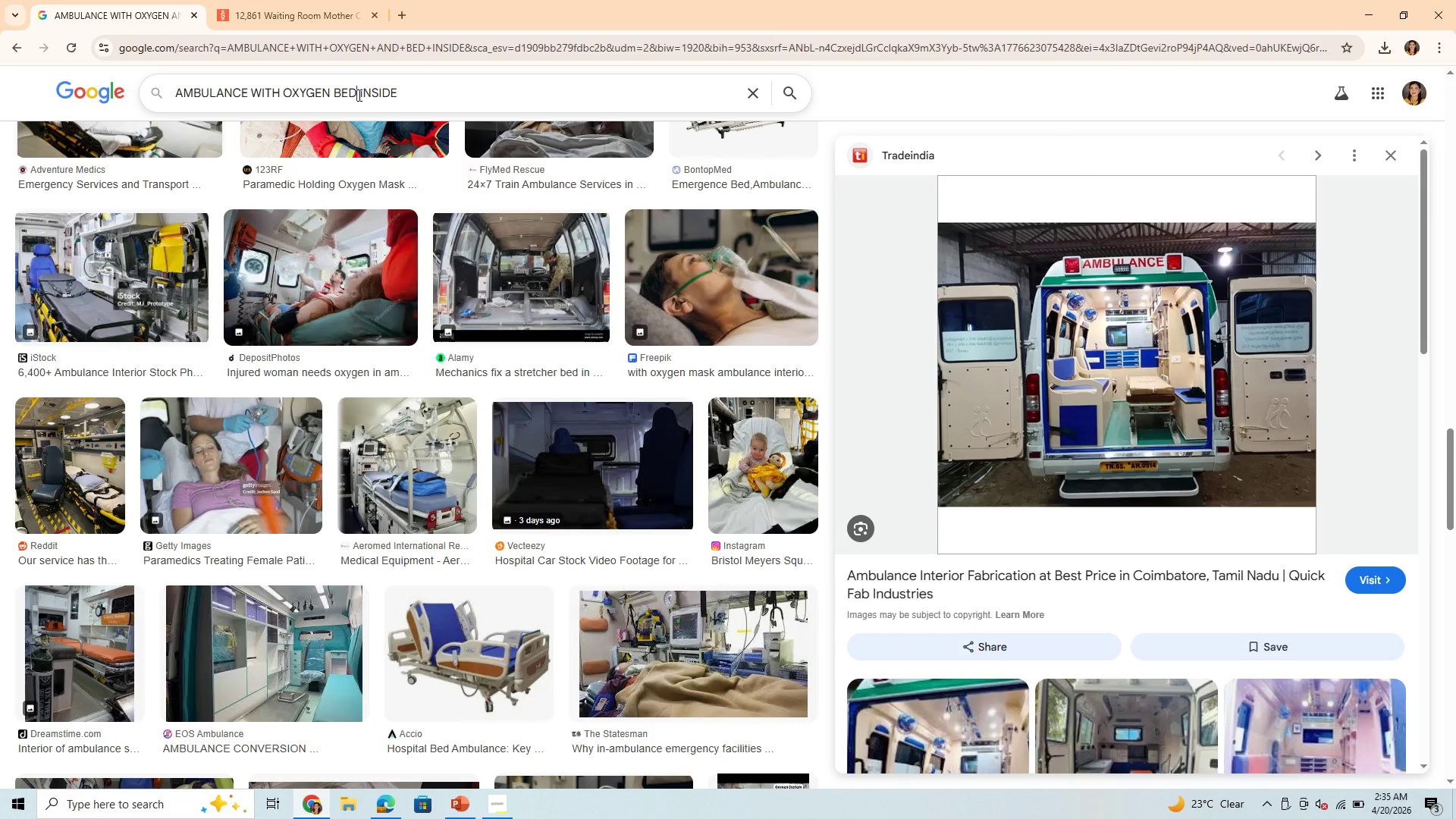 
key(ArrowRight)
 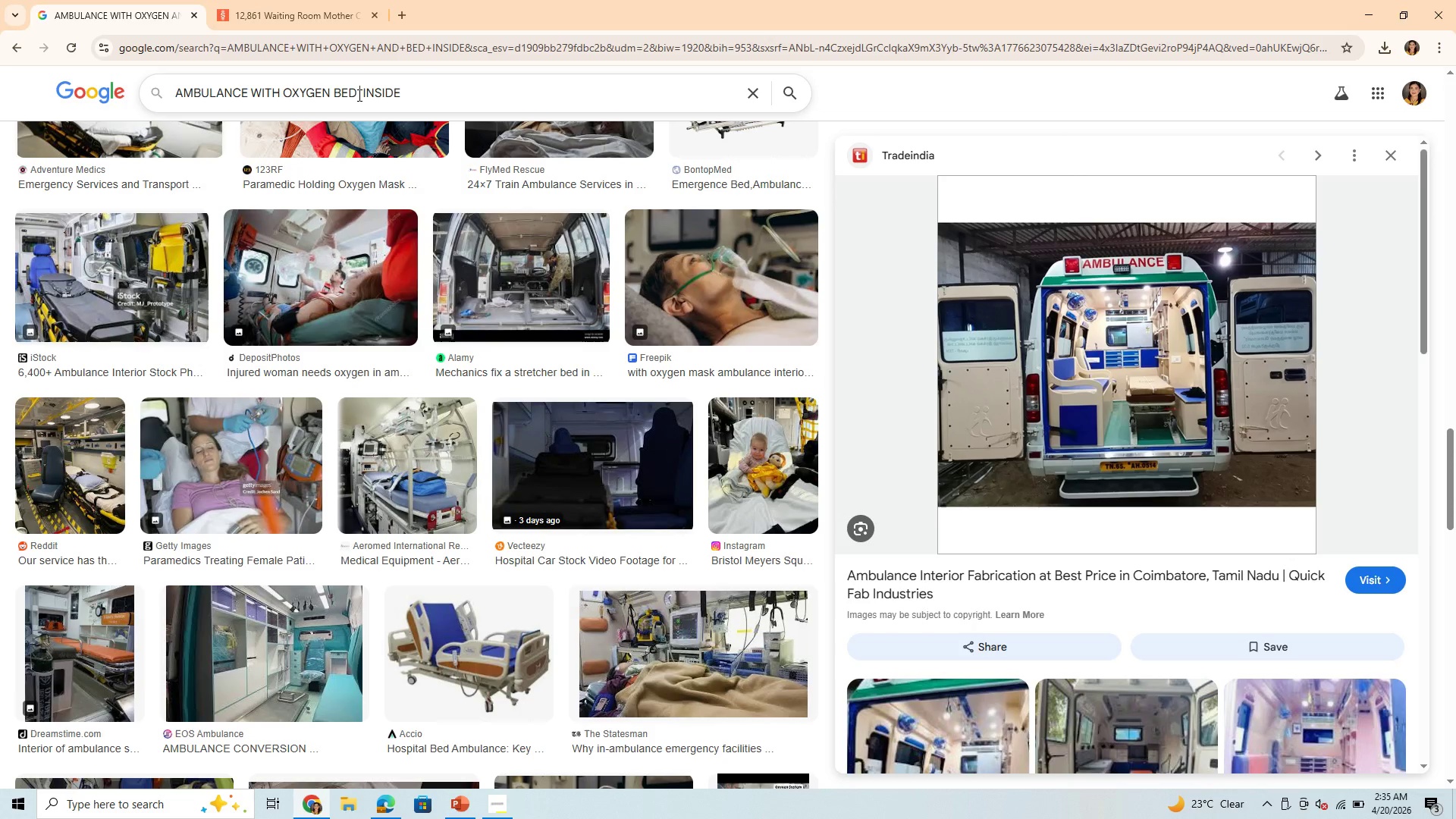 
type( AND TODDLER )
 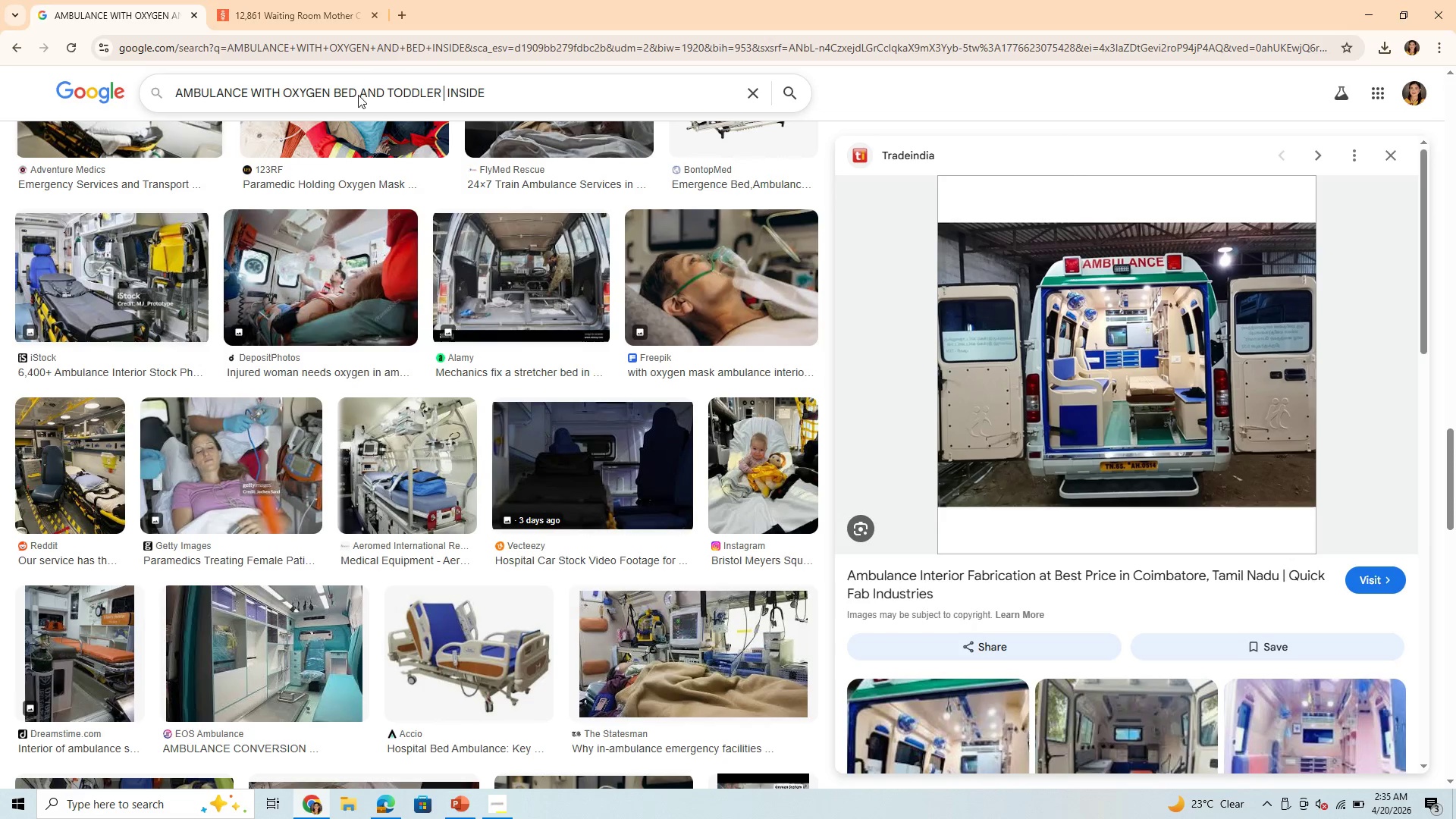 
key(Enter)
 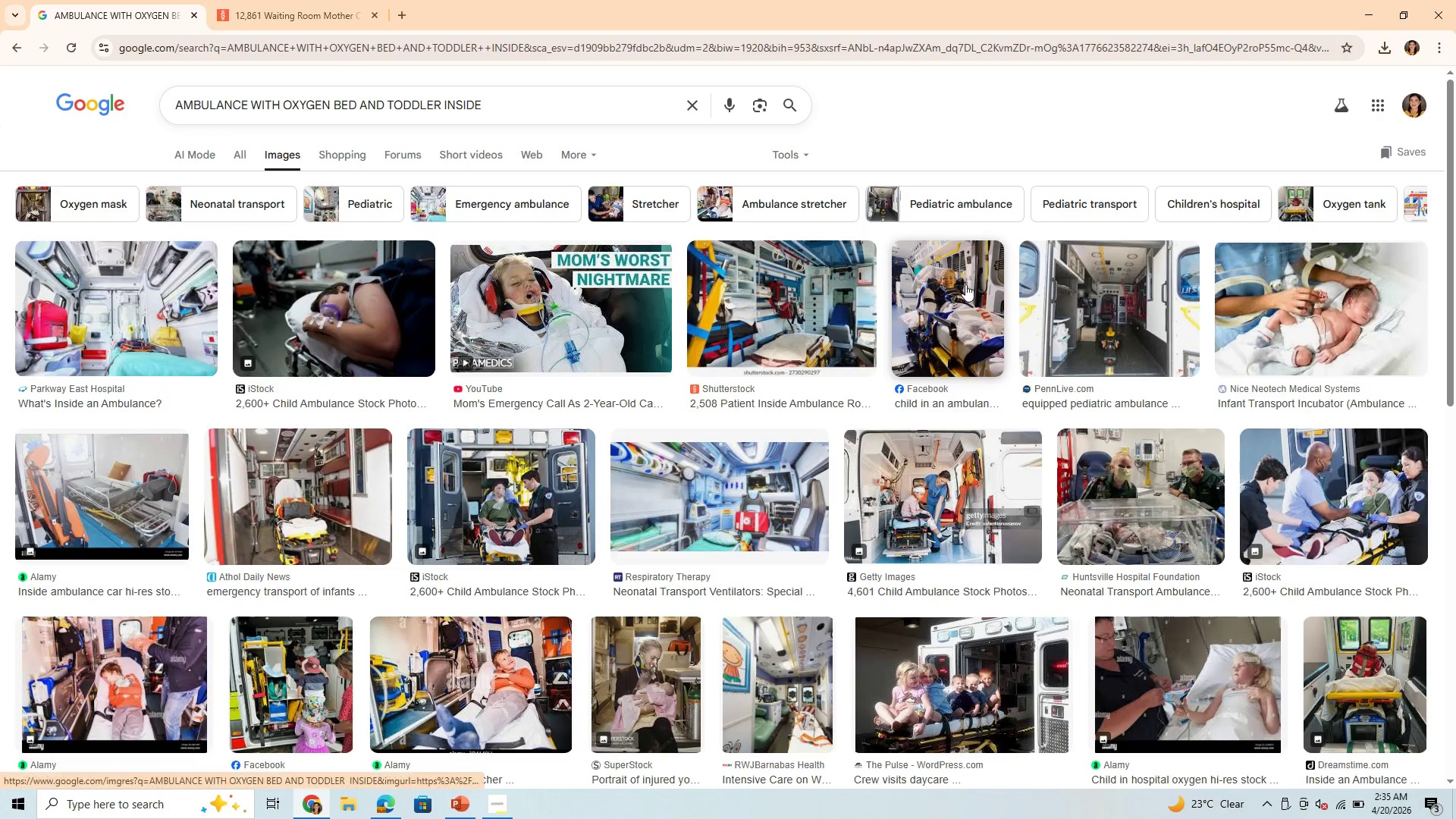 
wait(12.05)
 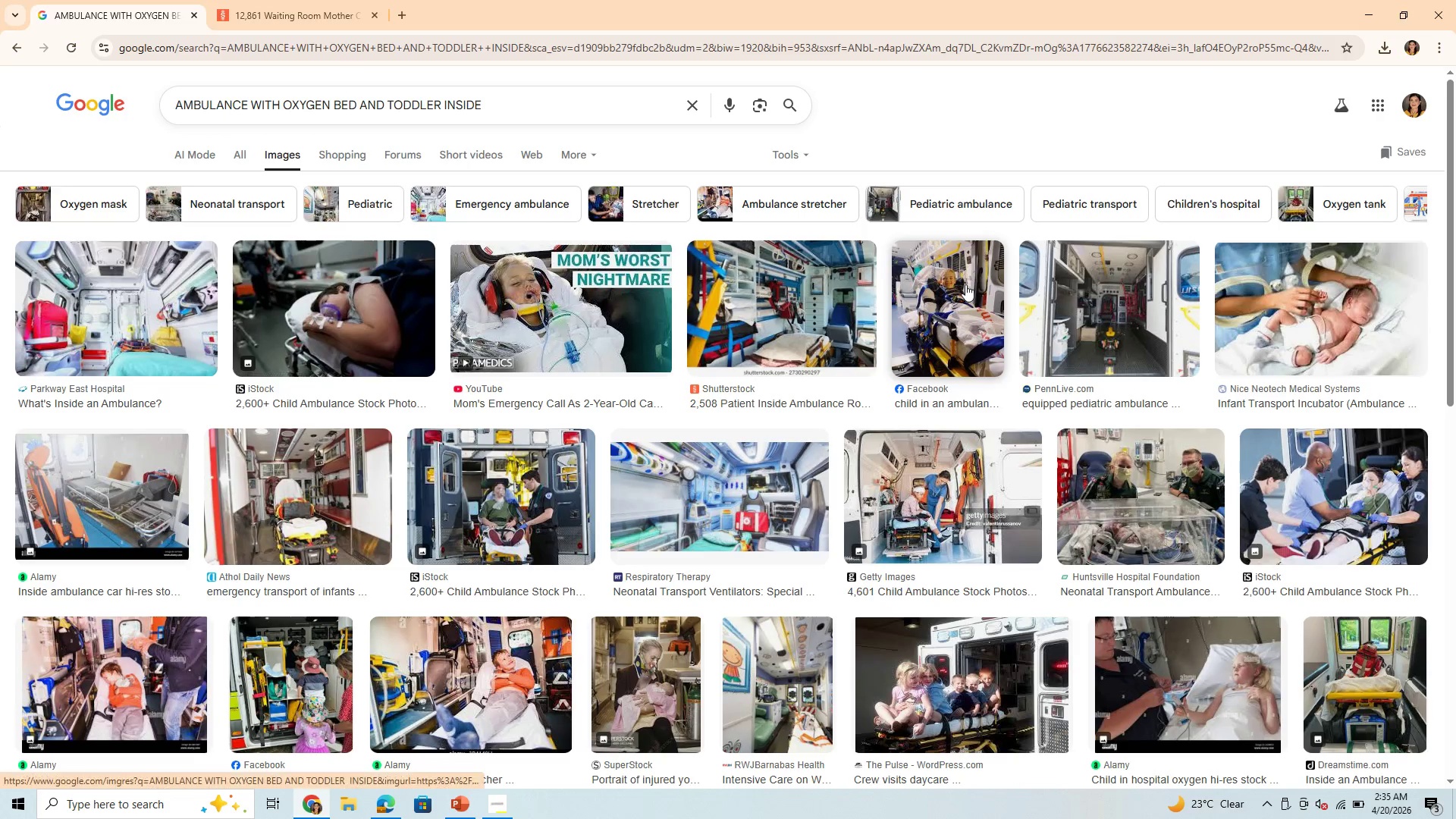 
scroll: coordinate [928, 501], scroll_direction: down, amount: 1.0
 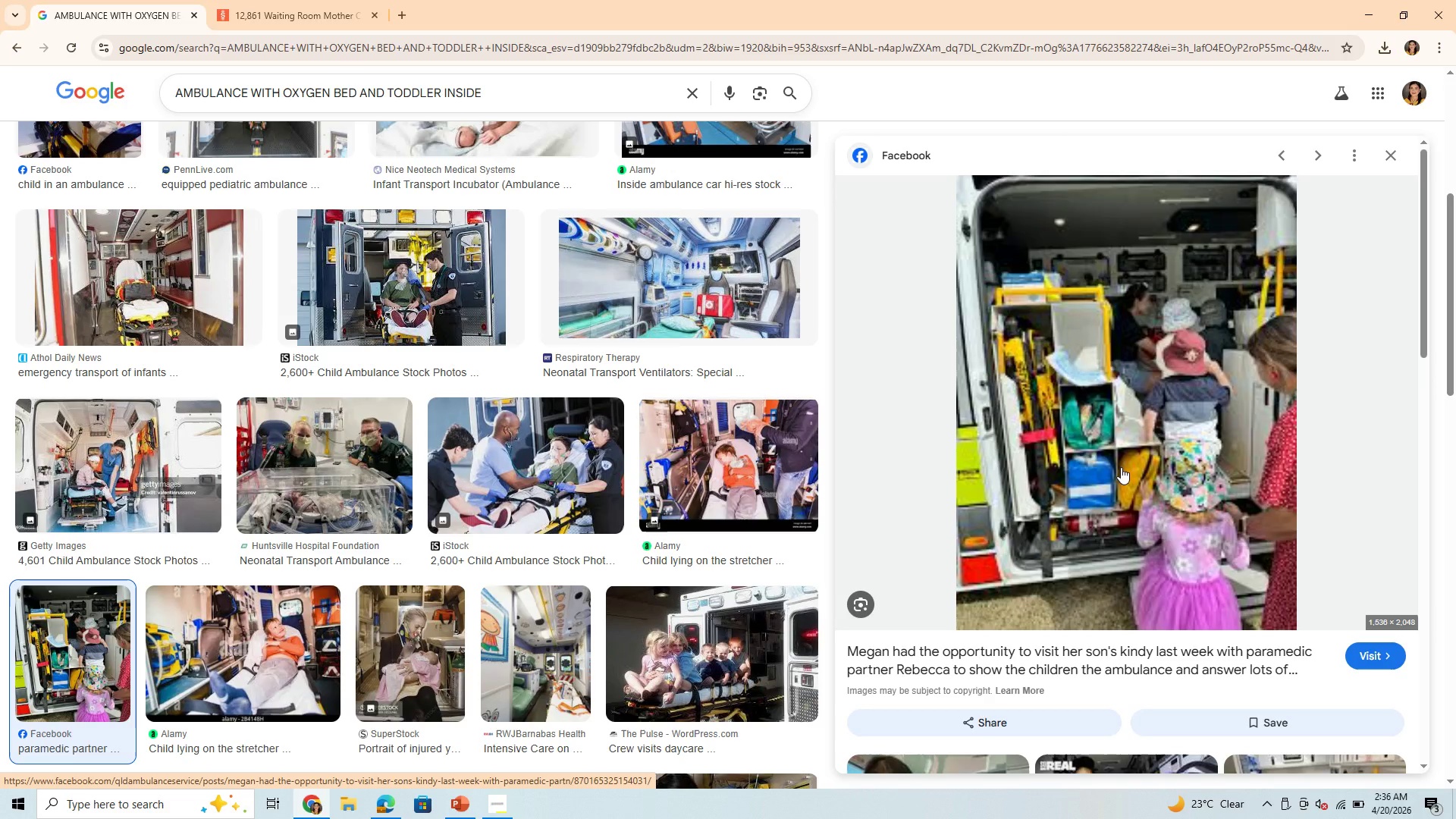 
wait(10.11)
 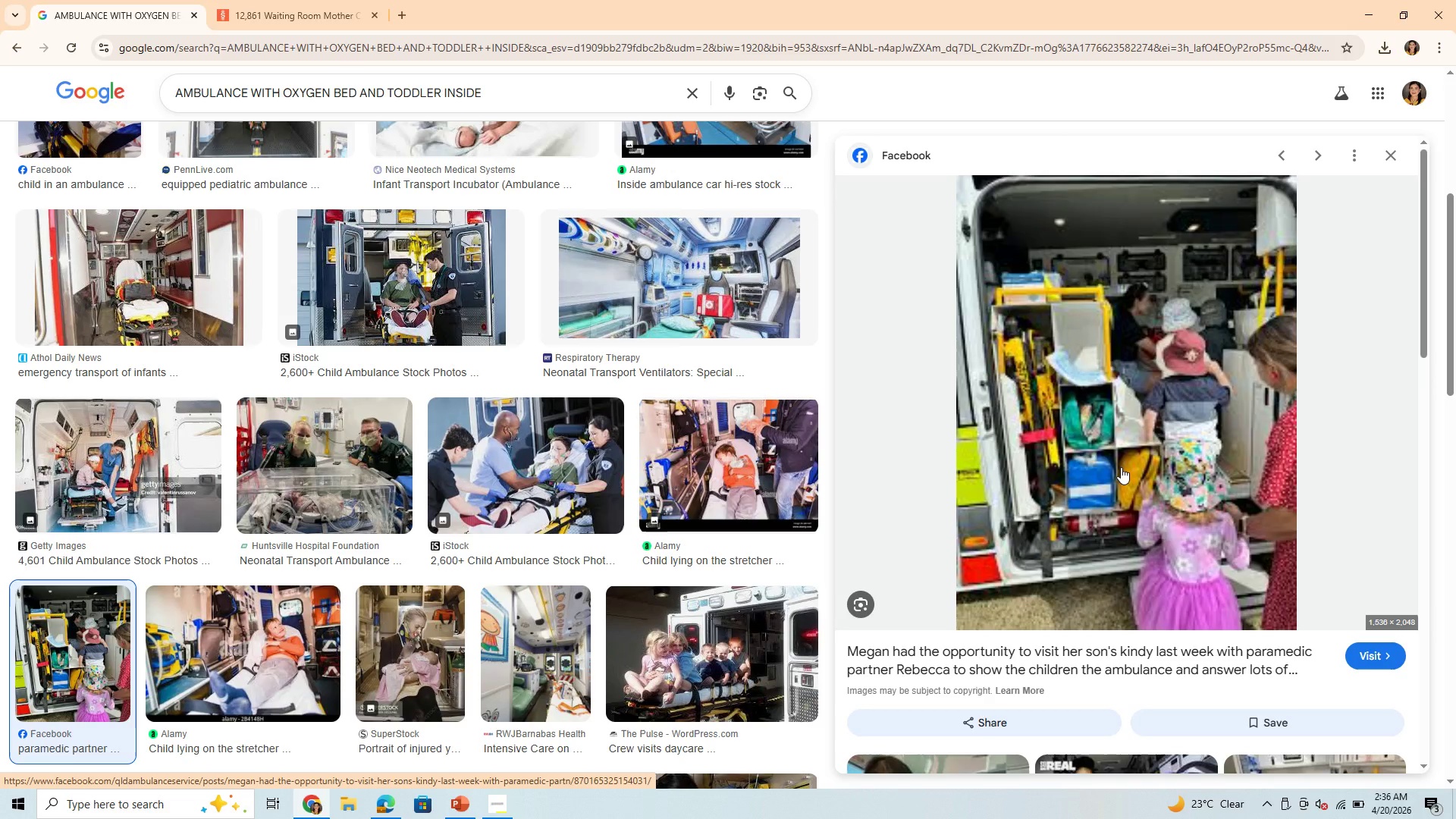 
scroll: coordinate [1109, 582], scroll_direction: down, amount: 14.0
 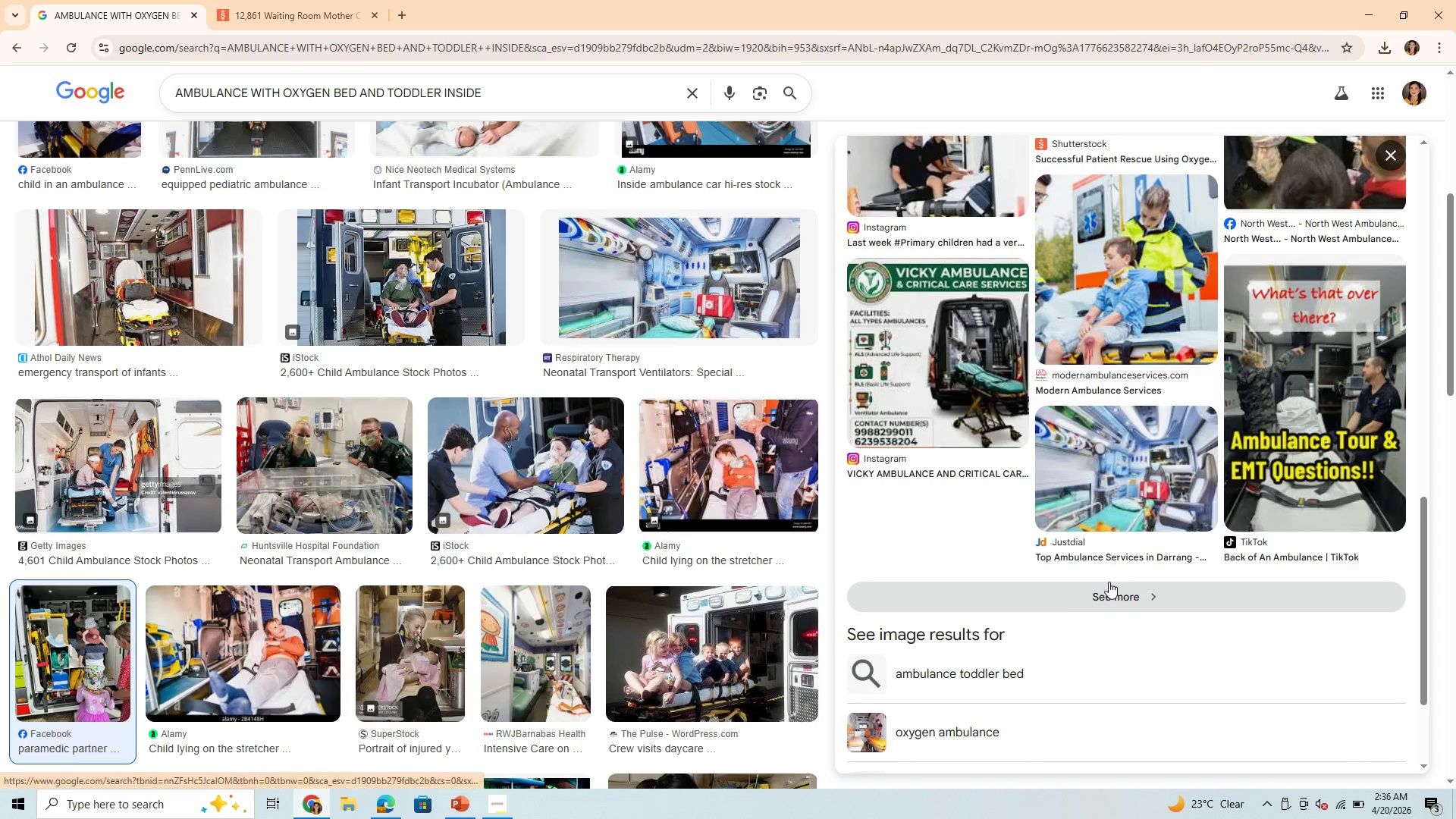 
scroll: coordinate [1109, 582], scroll_direction: up, amount: 9.0
 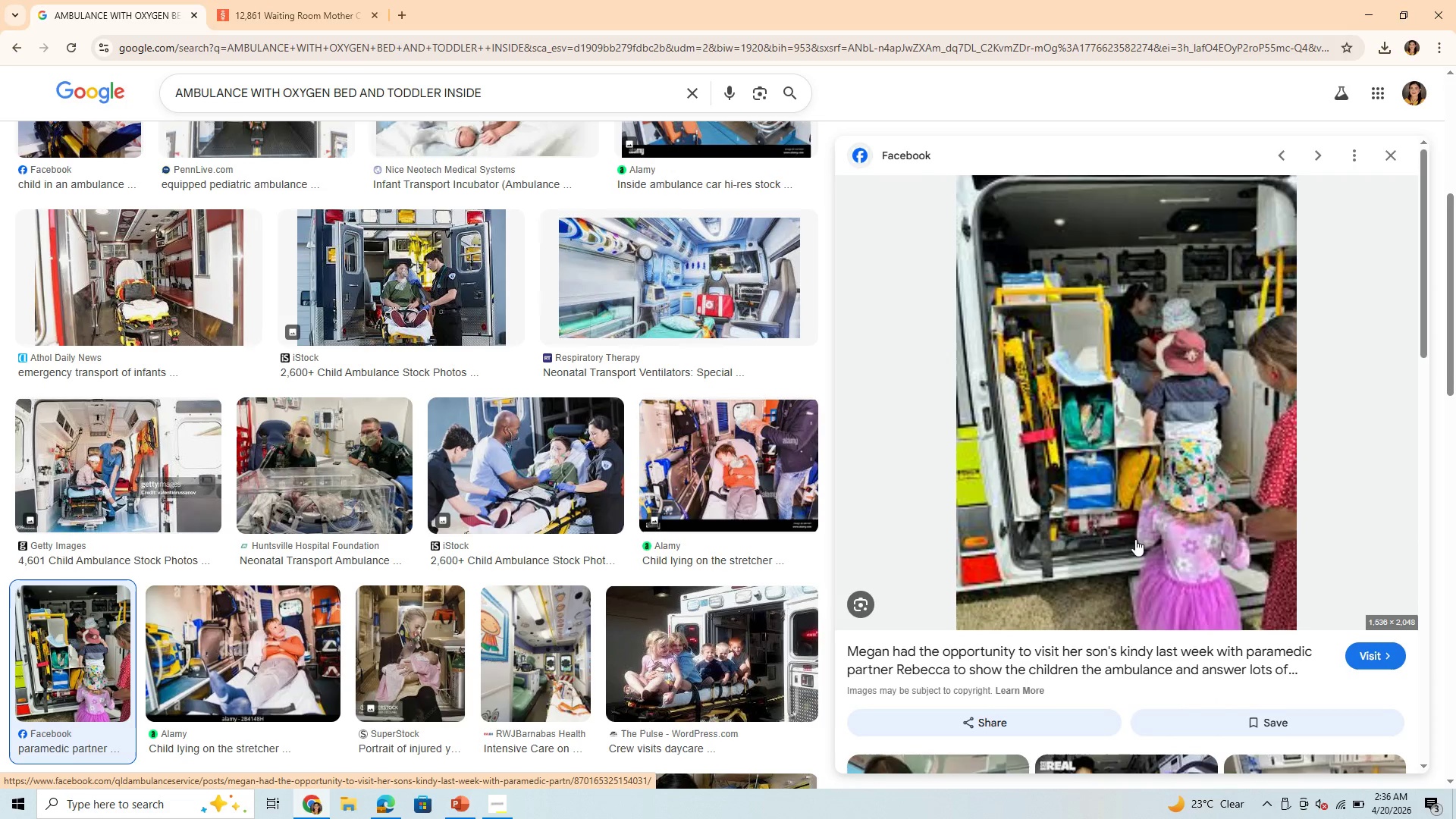 
left_click([1142, 479])
 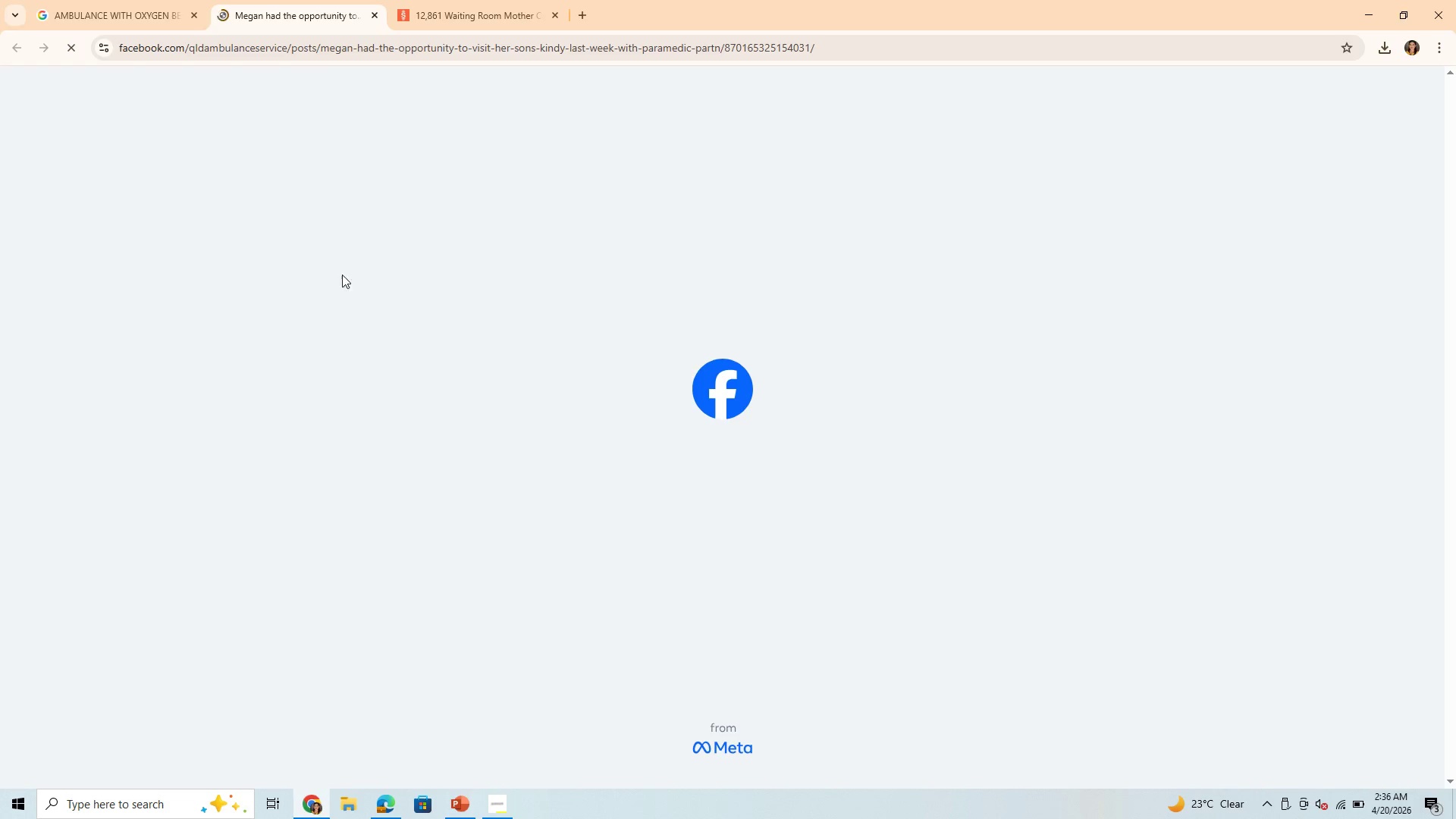 
left_click([124, 10])
 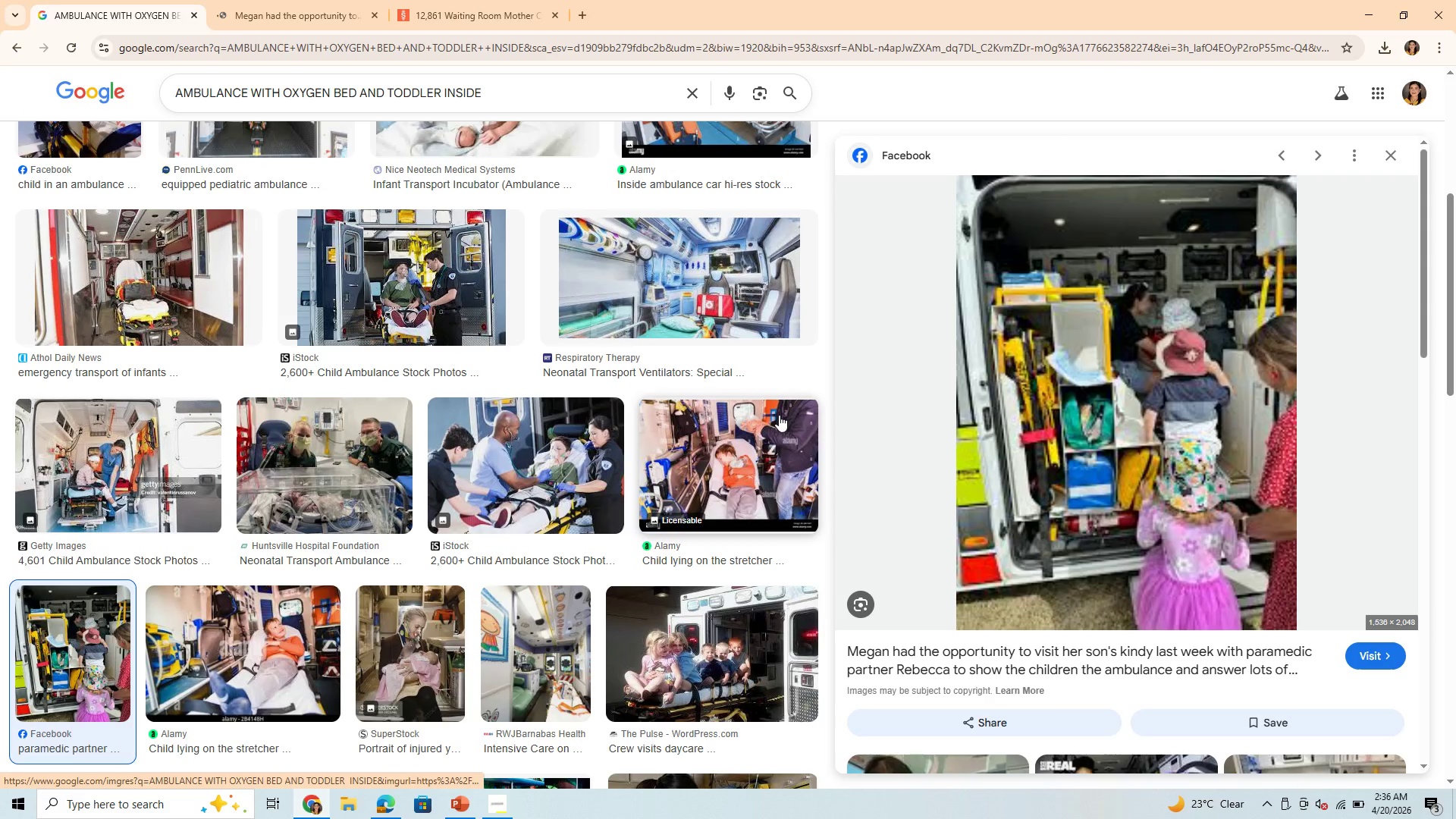 
scroll: coordinate [632, 604], scroll_direction: down, amount: 5.0
 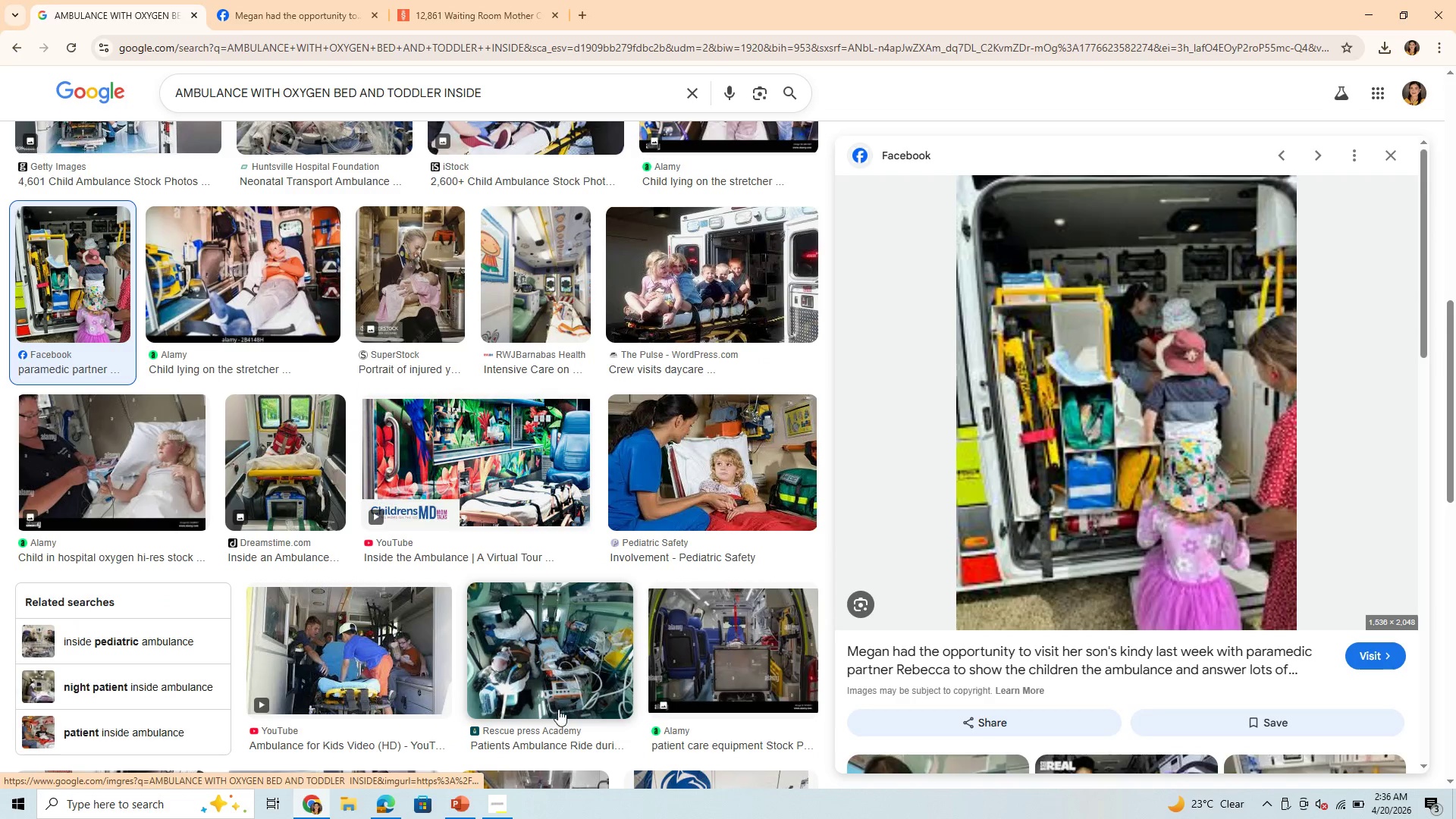 
left_click([569, 668])
 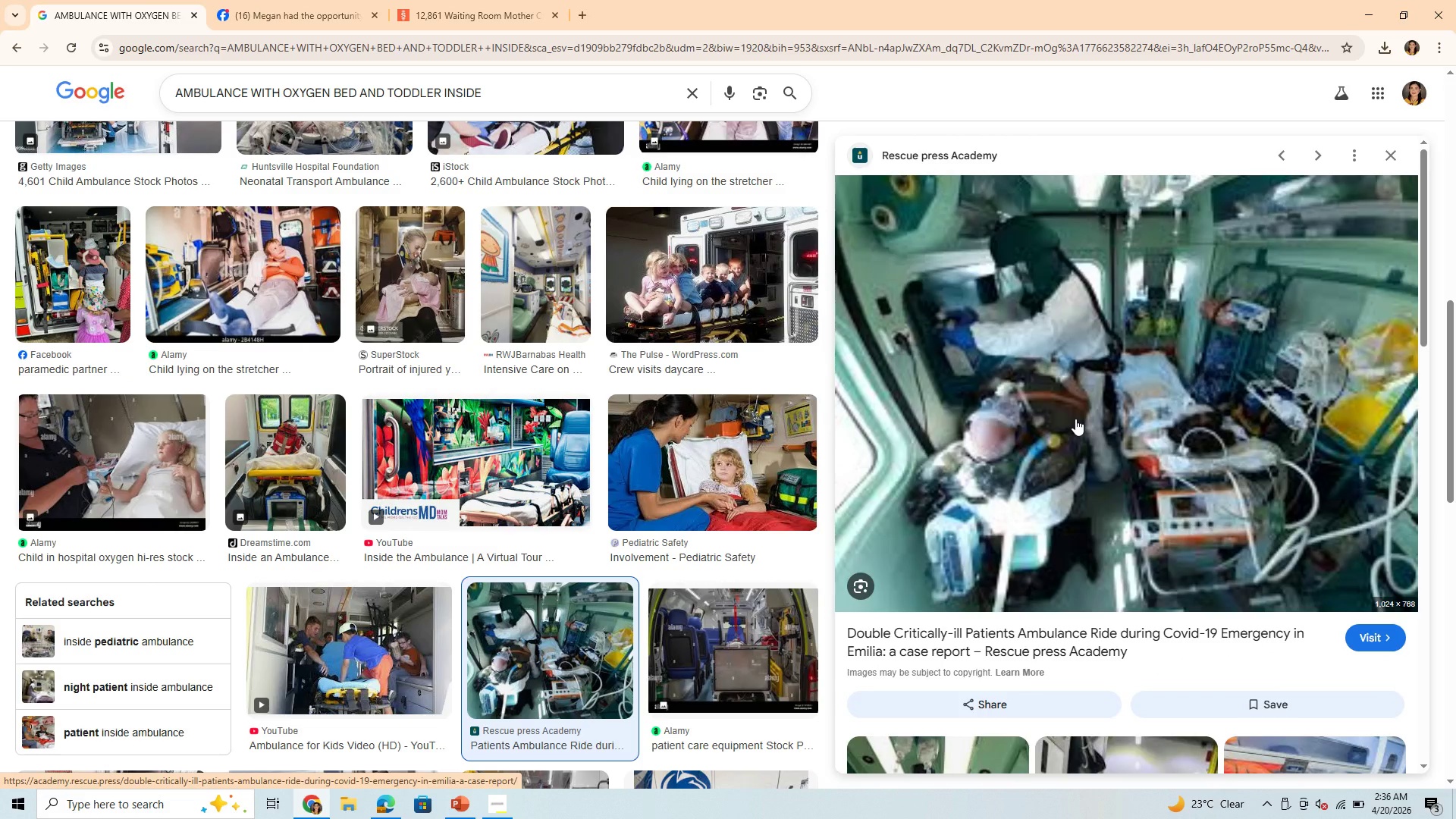 
wait(7.52)
 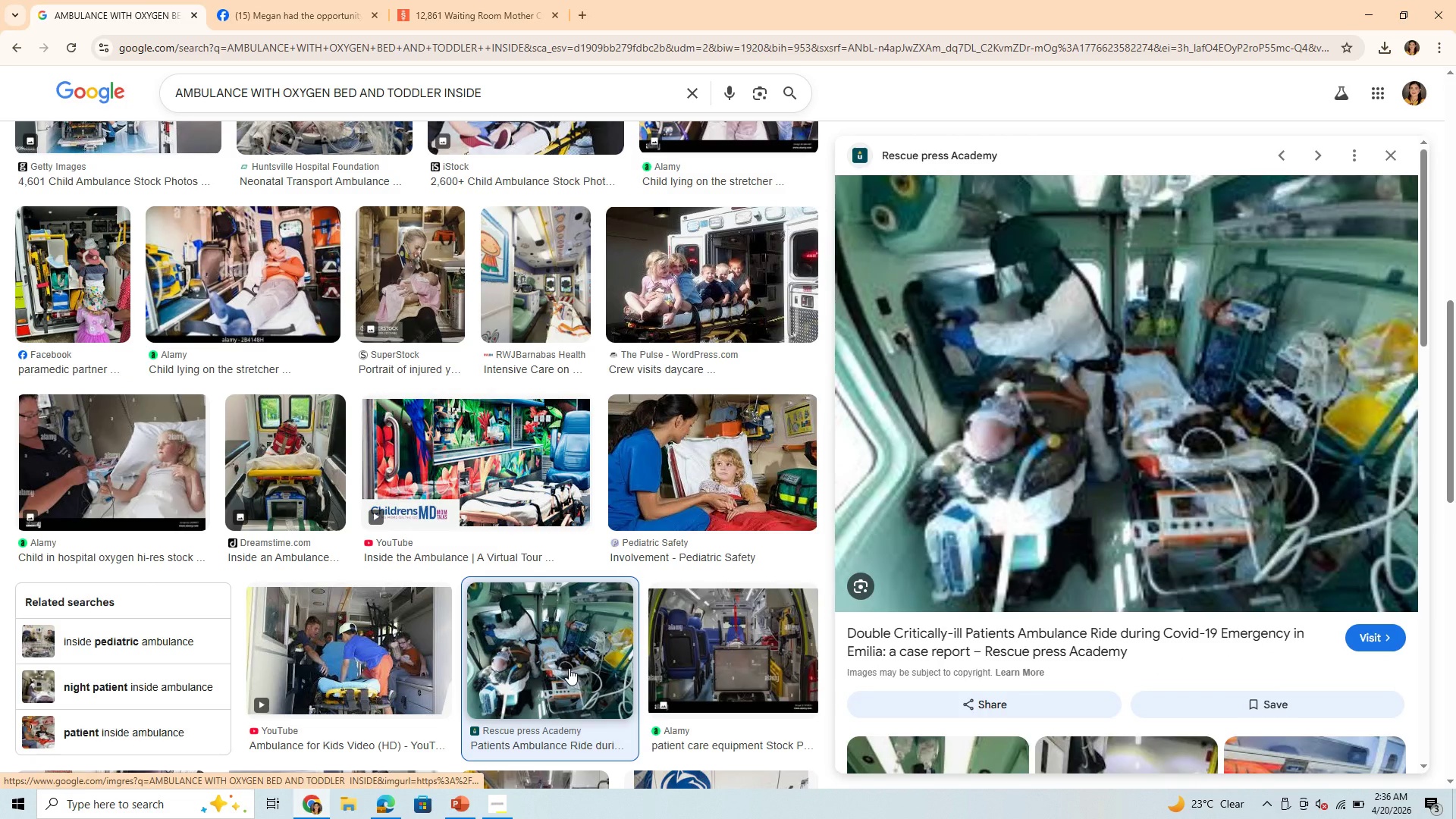 
scroll: coordinate [1075, 430], scroll_direction: down, amount: 10.0
 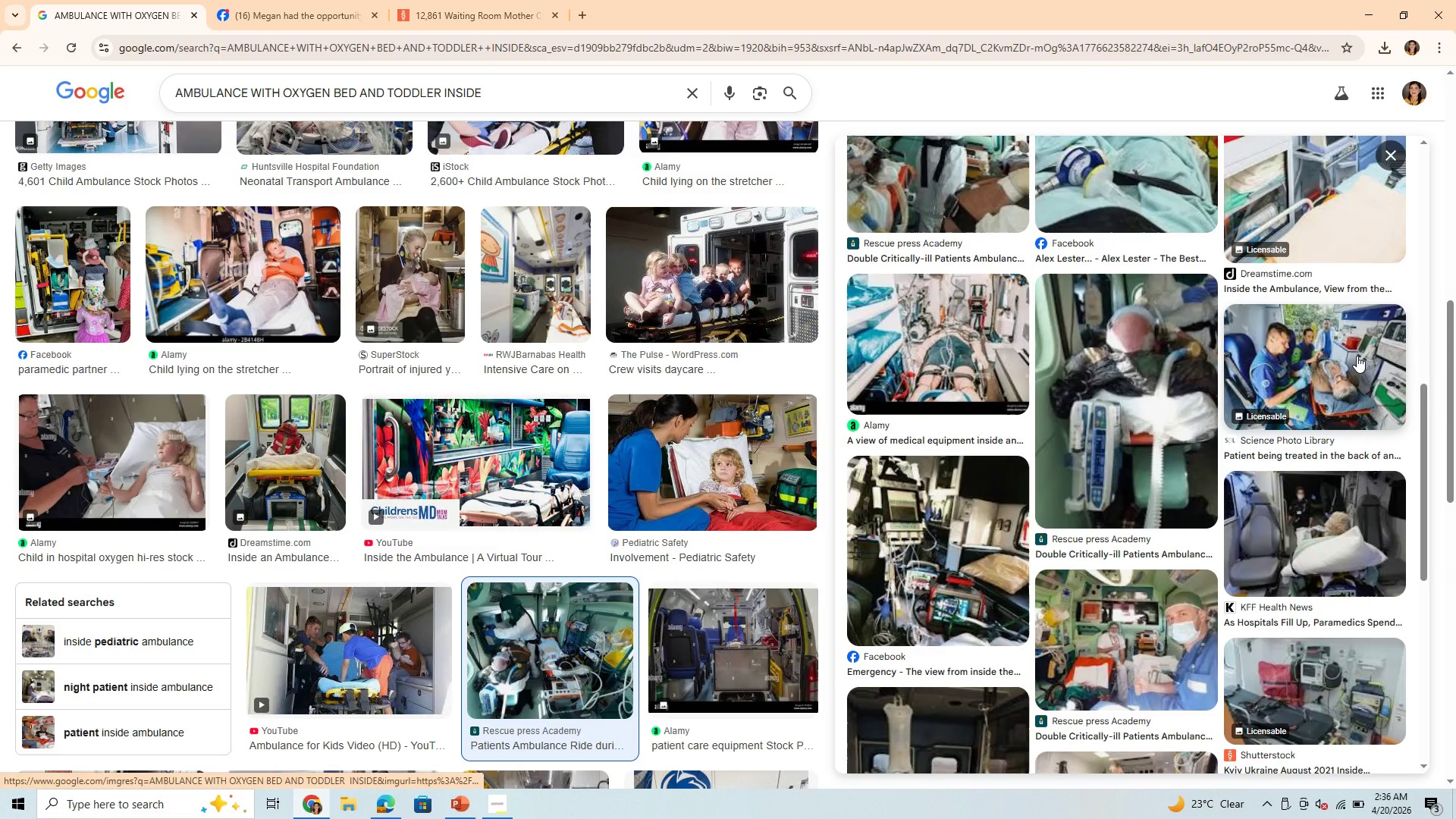 
left_click([1357, 356])
 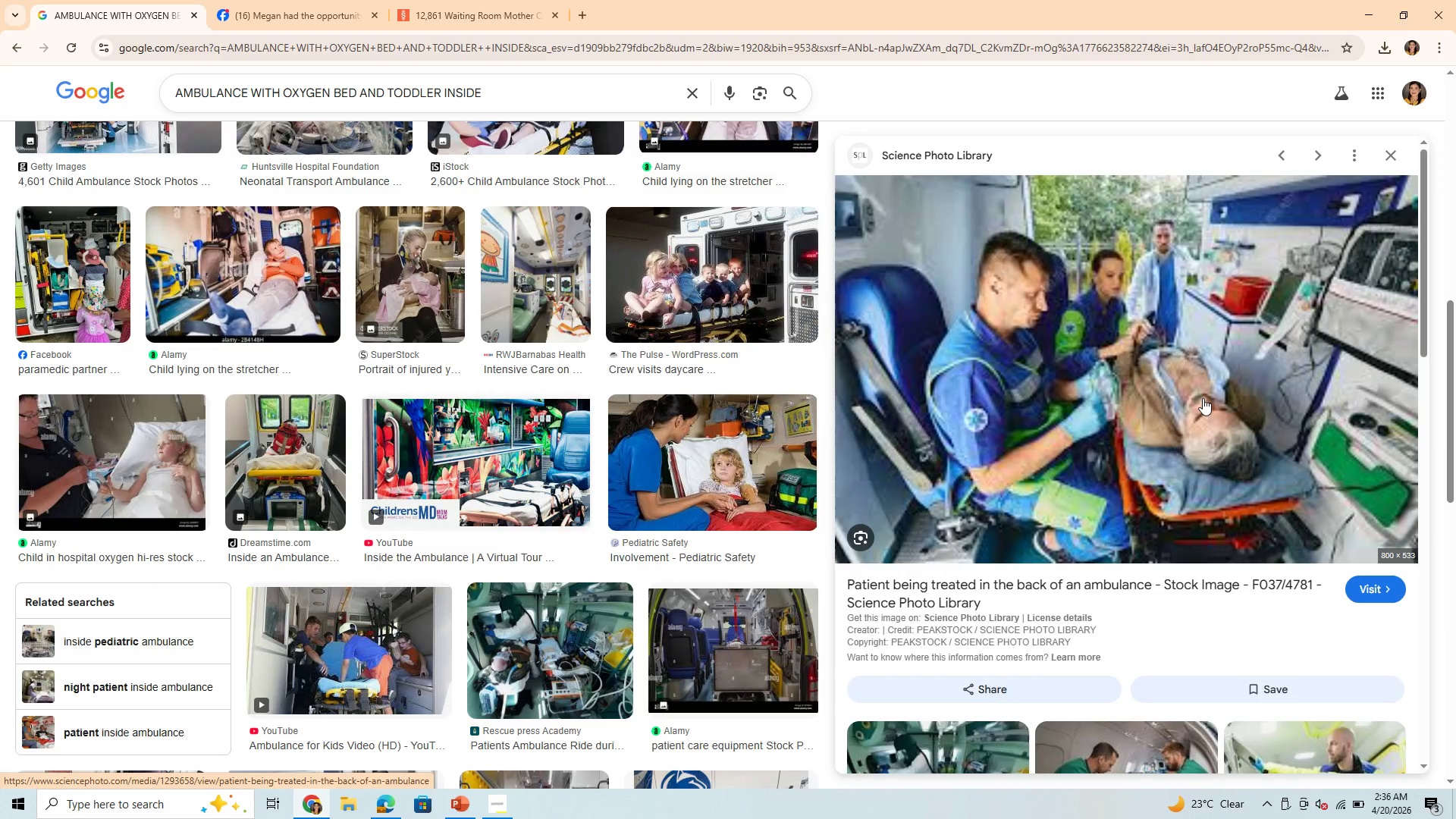 
scroll: coordinate [1214, 419], scroll_direction: down, amount: 7.0
 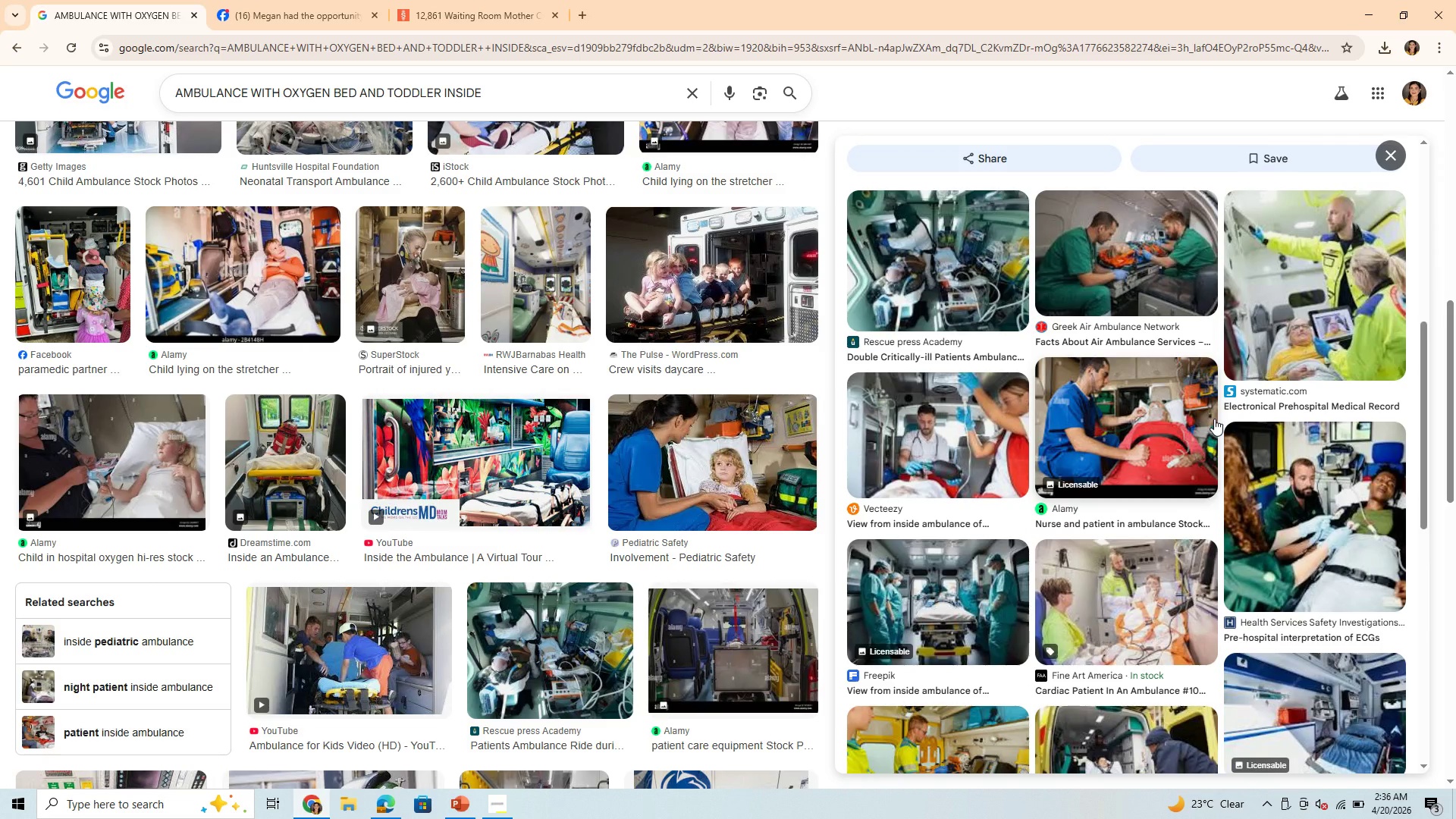 
scroll: coordinate [1214, 419], scroll_direction: up, amount: 2.0
 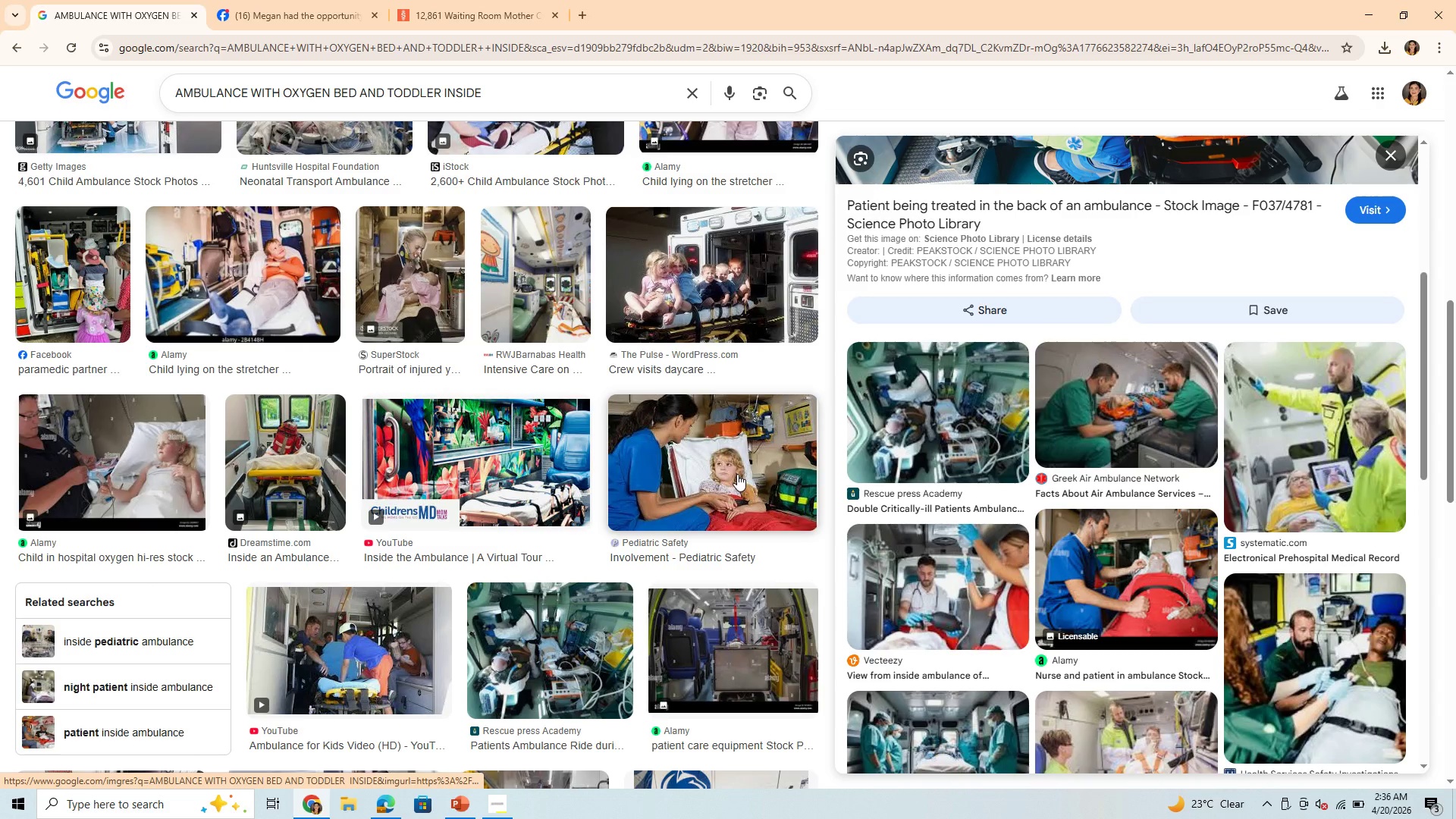 
scroll: coordinate [315, 576], scroll_direction: down, amount: 10.0
 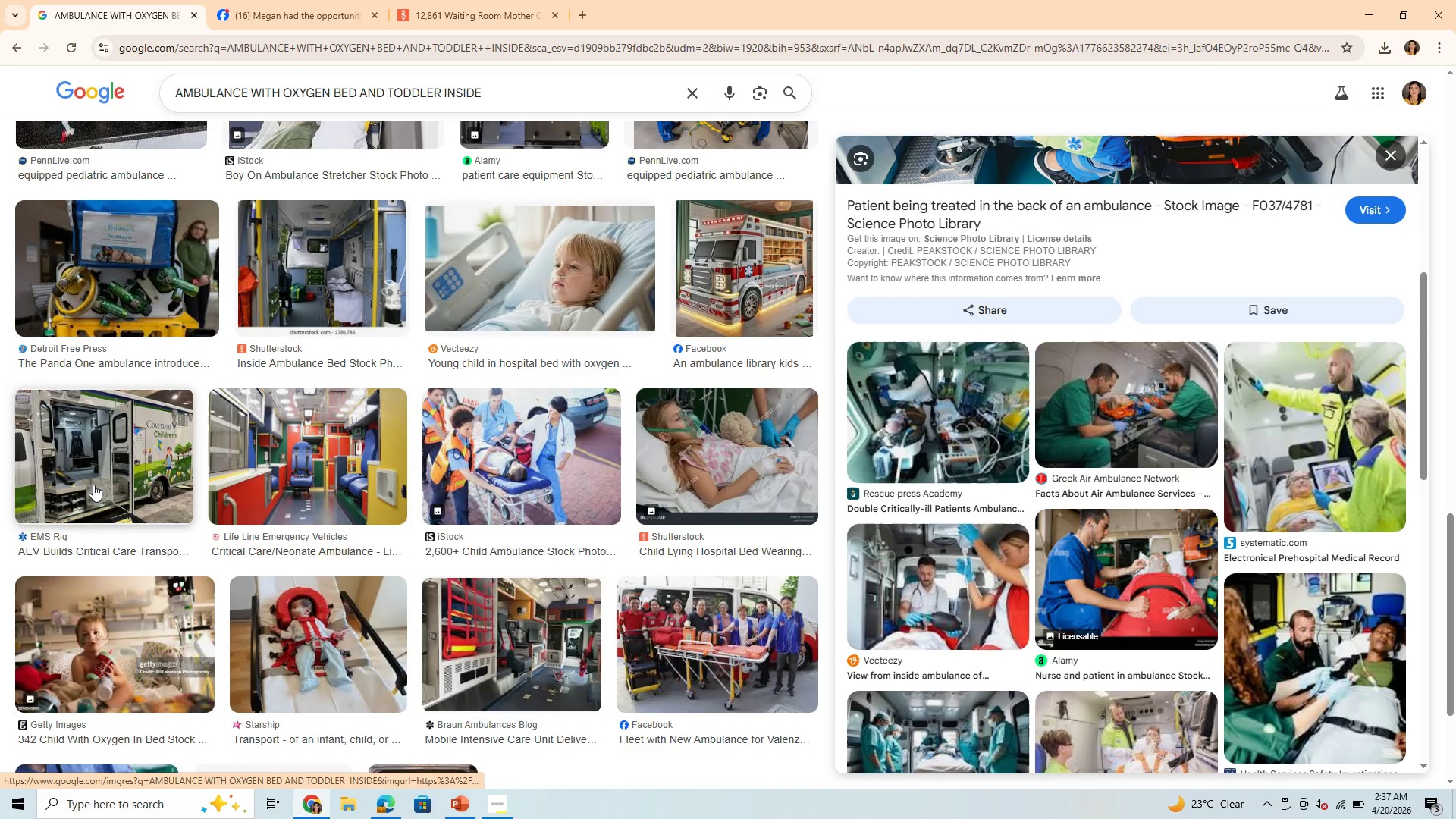 
left_click([93, 485])
 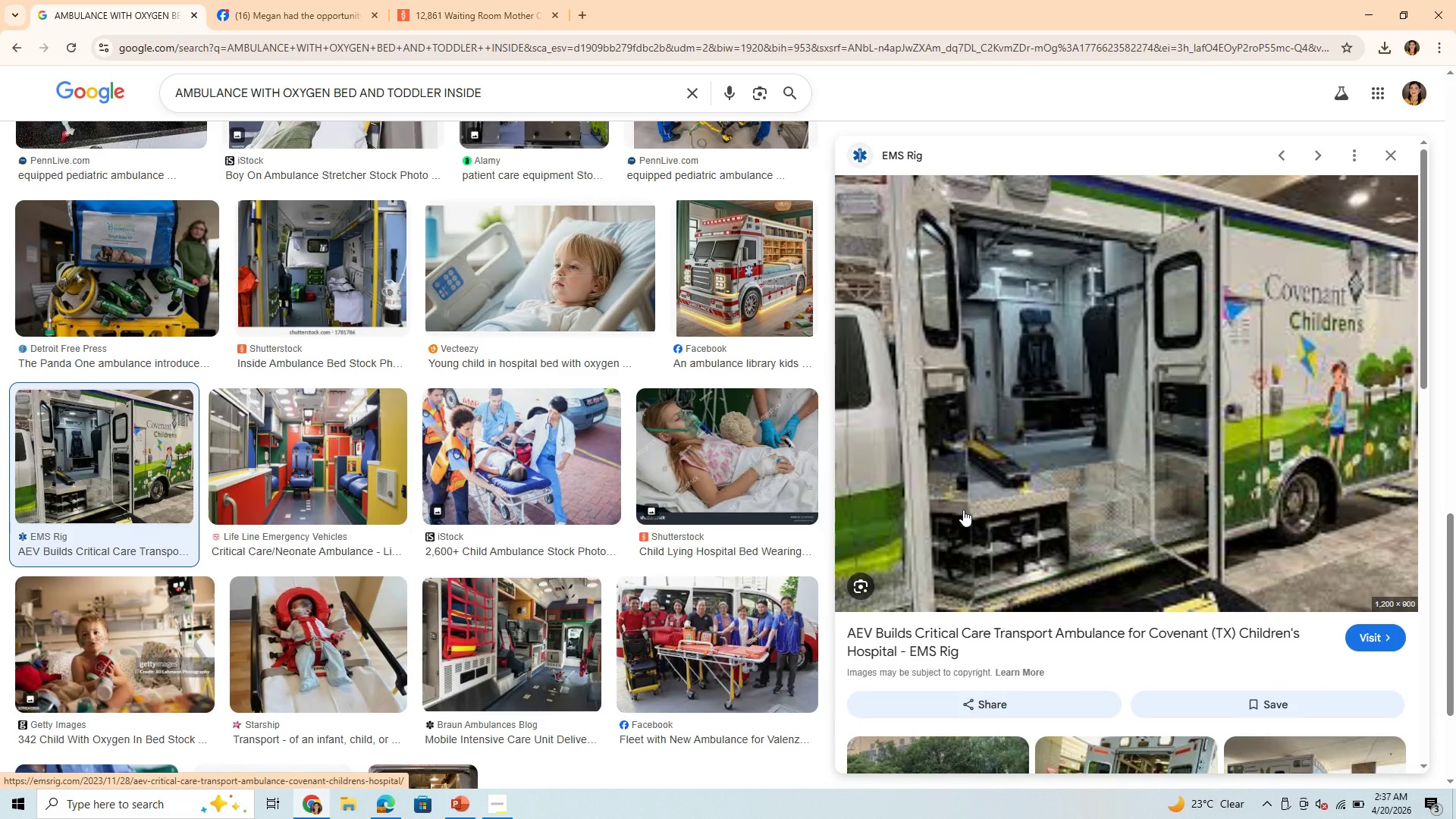 
wait(13.55)
 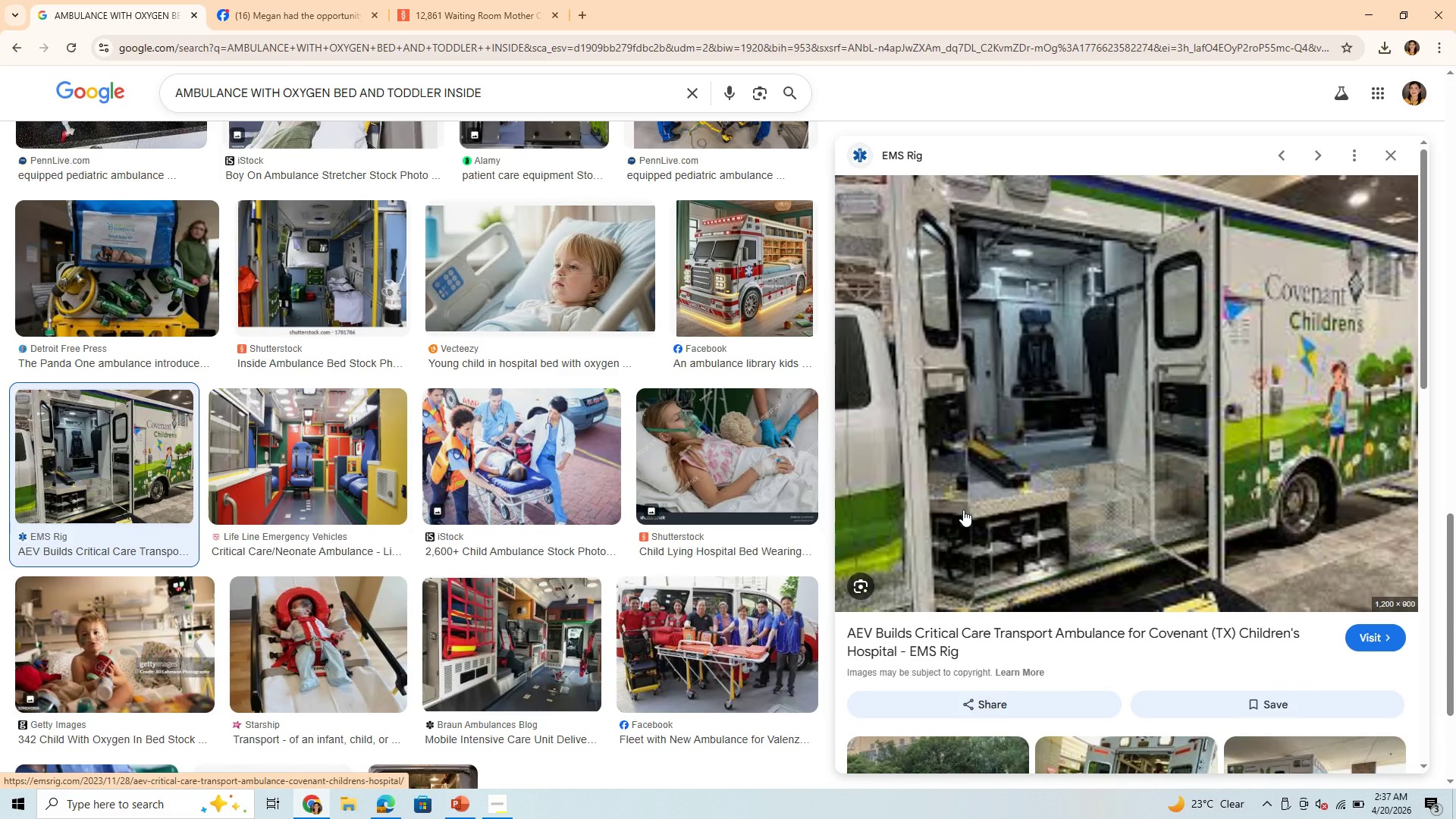 
scroll: coordinate [1041, 554], scroll_direction: down, amount: 7.0
 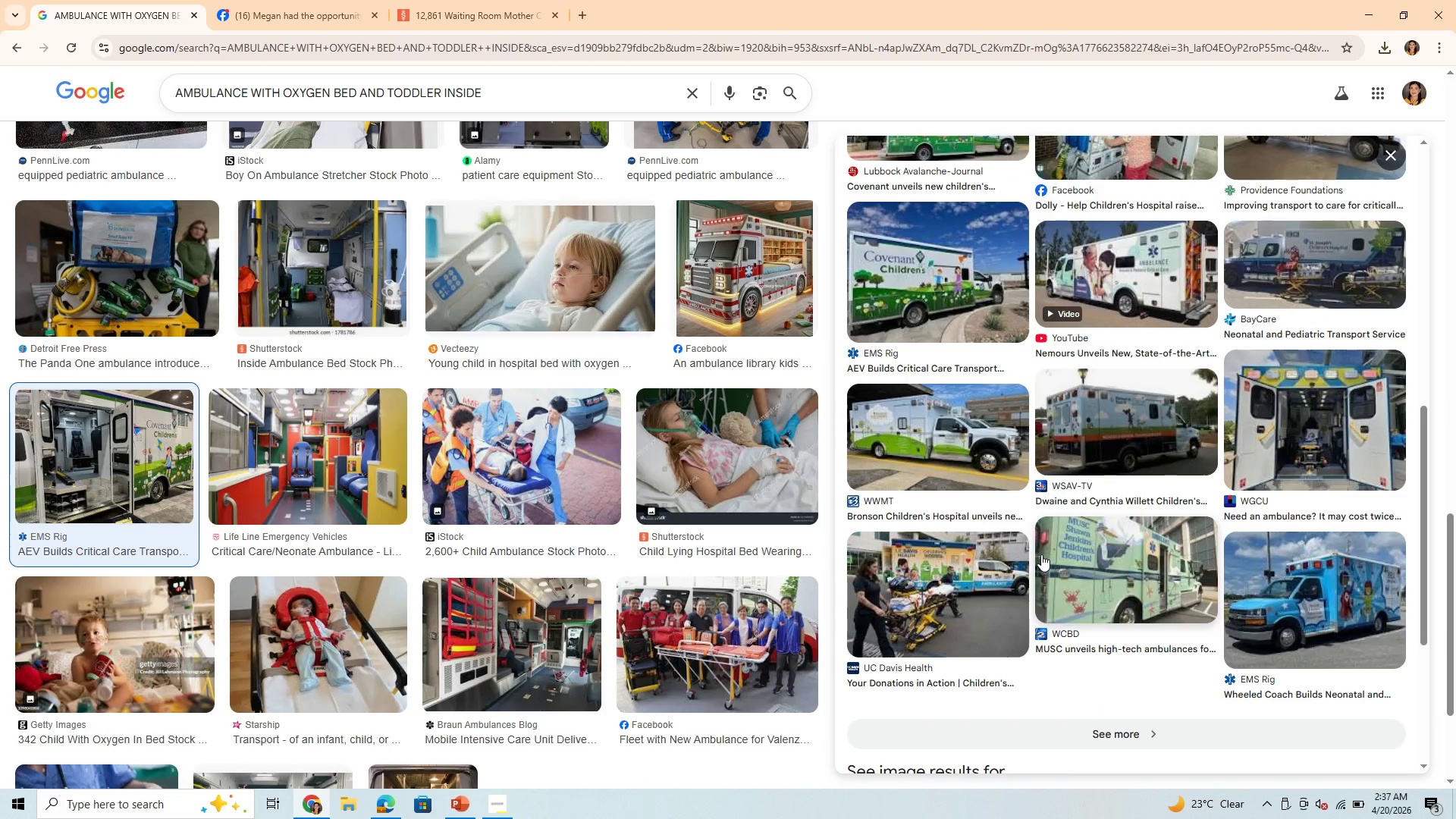 
scroll: coordinate [1041, 554], scroll_direction: up, amount: 3.0
 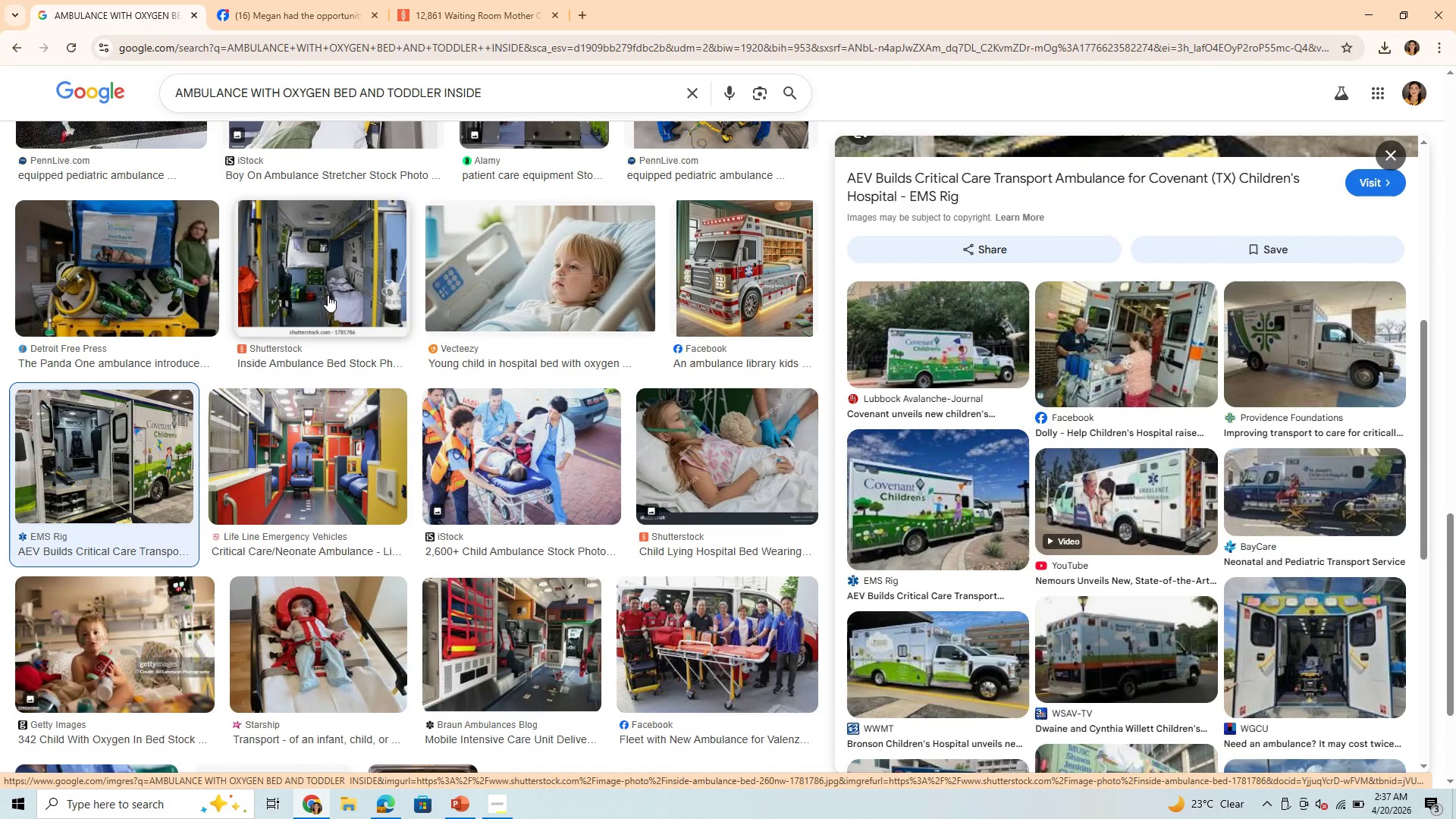 
wait(5.09)
 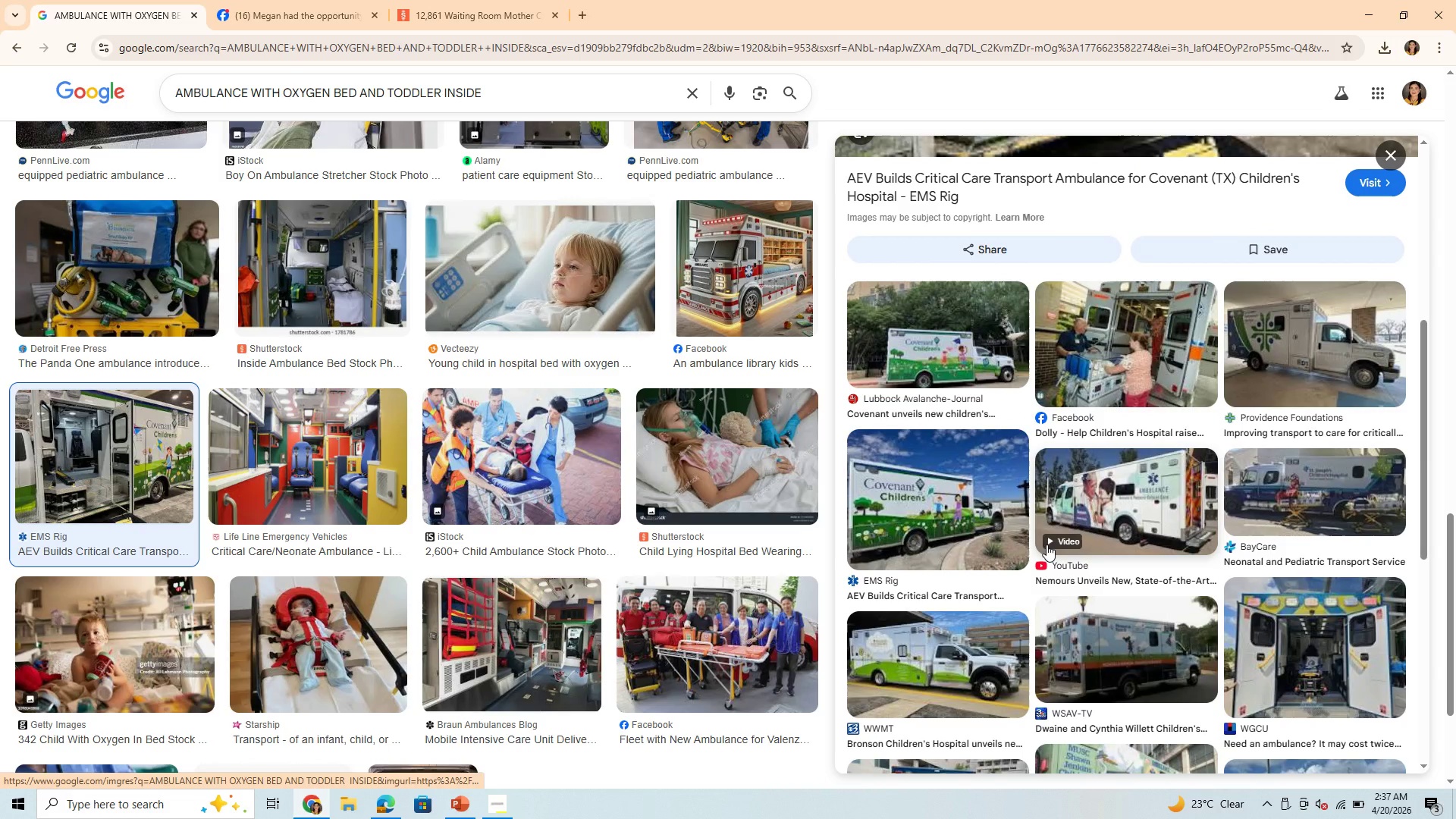 
scroll: coordinate [981, 416], scroll_direction: up, amount: 6.0
 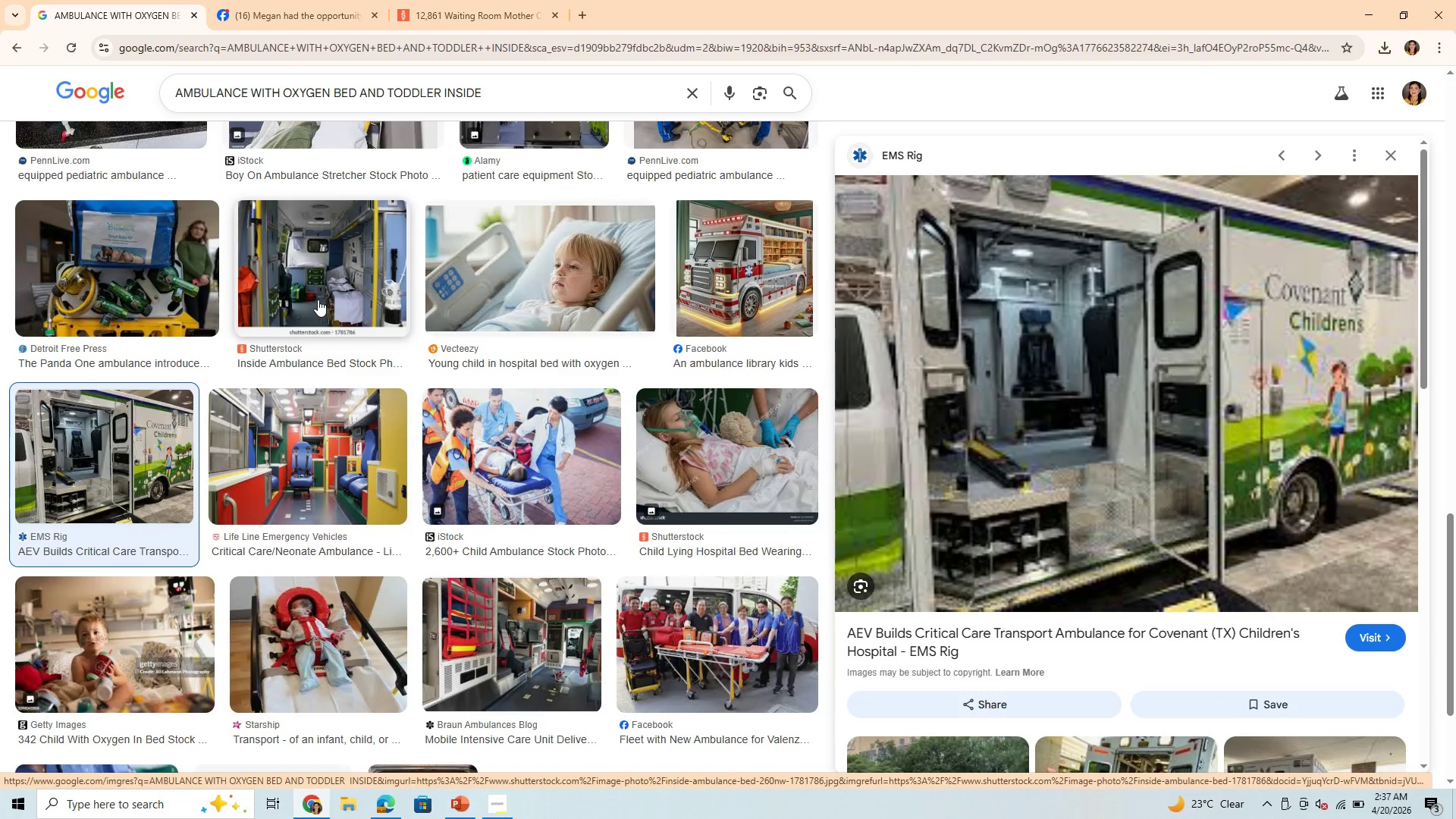 
wait(5.58)
 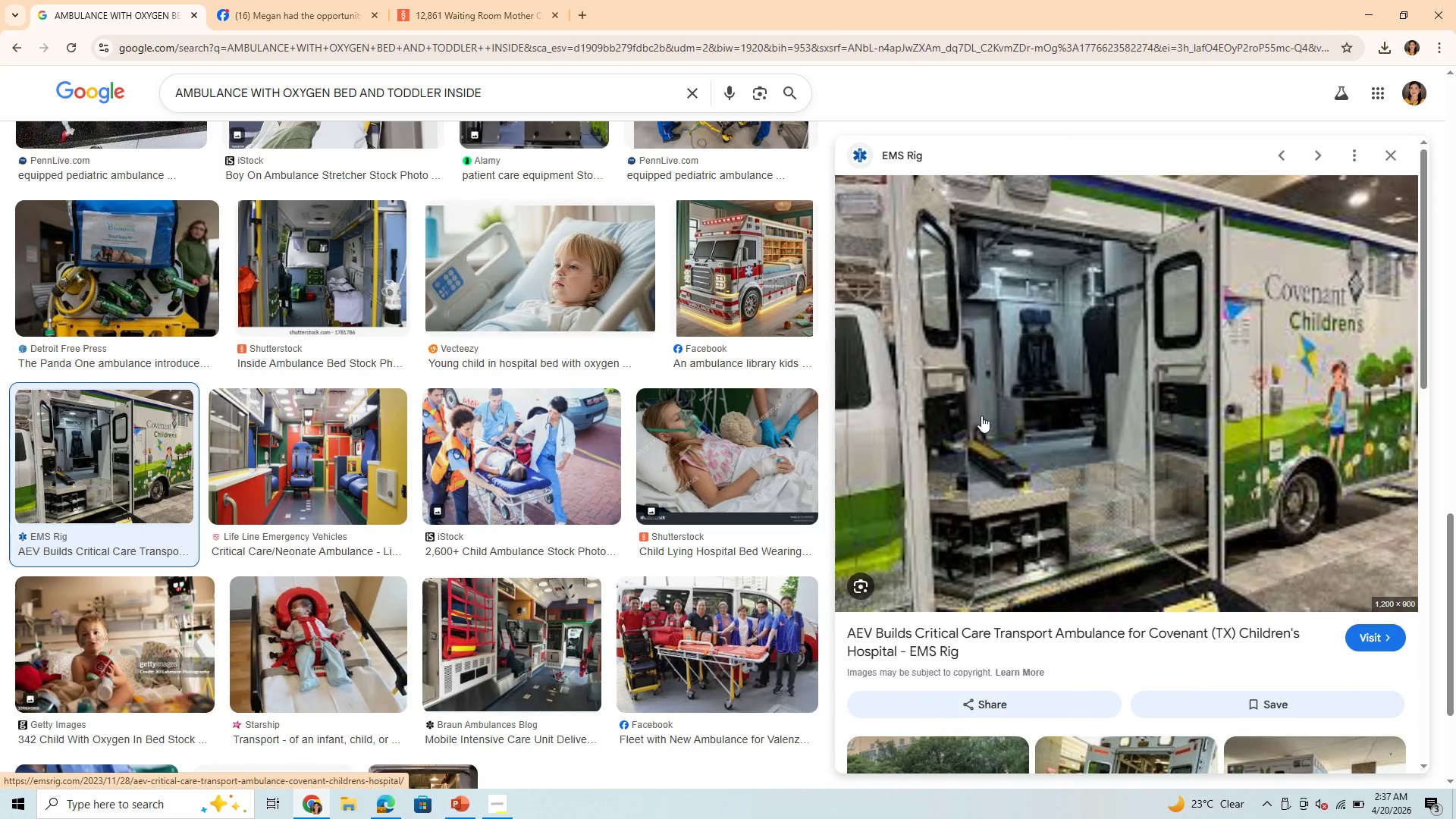 
left_click([99, 450])
 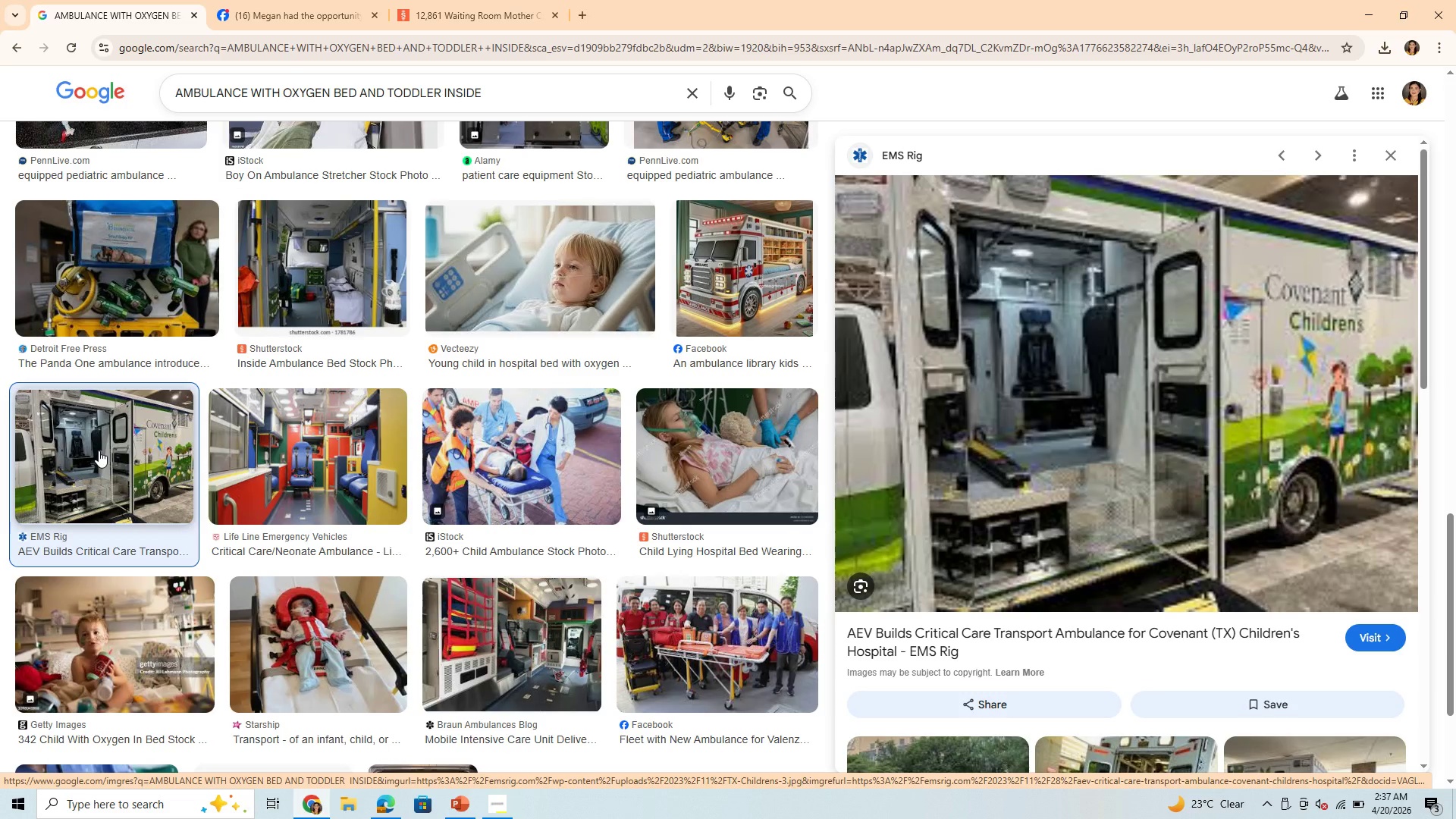 
left_click([99, 450])
 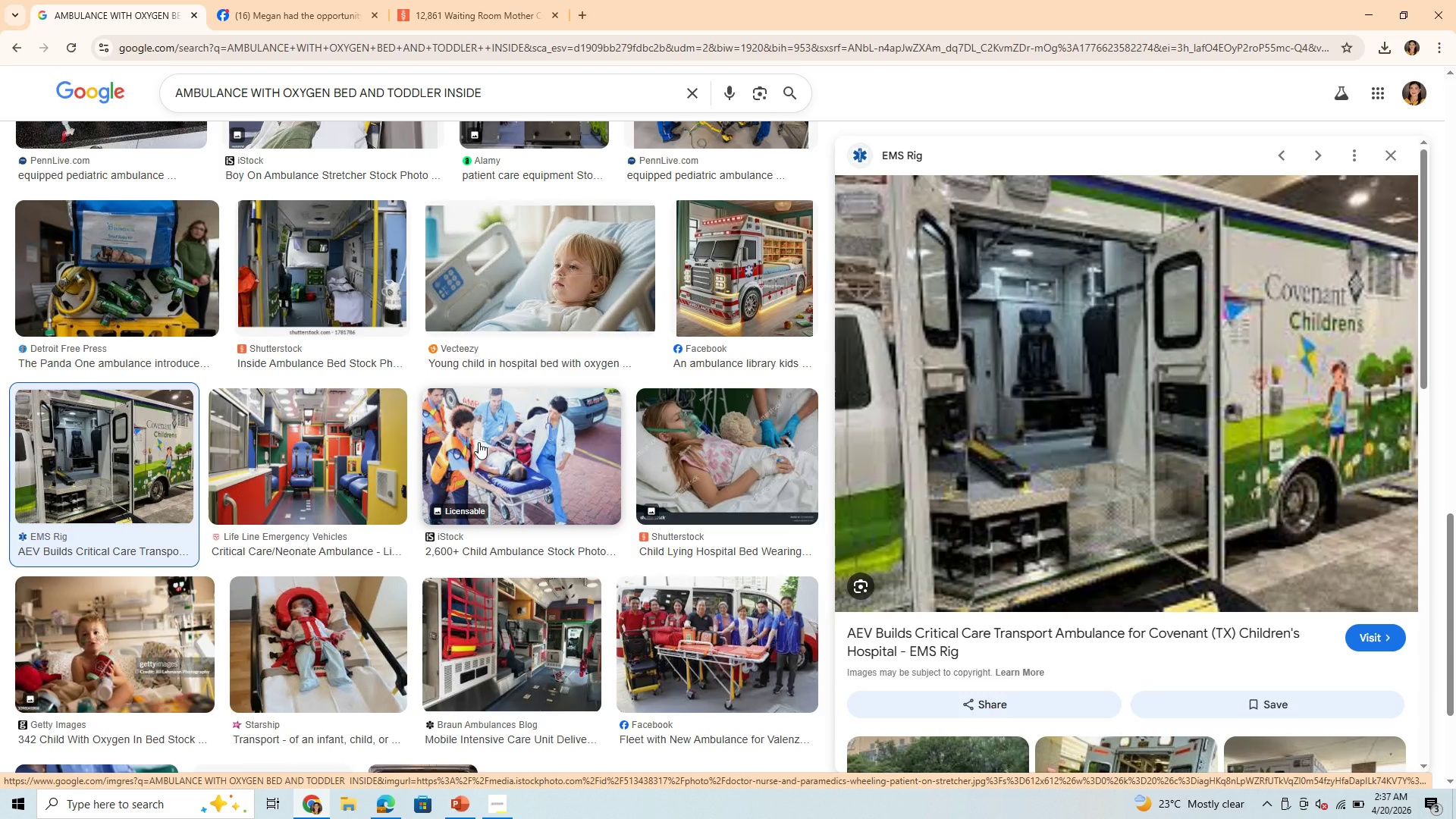 
scroll: coordinate [600, 513], scroll_direction: down, amount: 9.0
 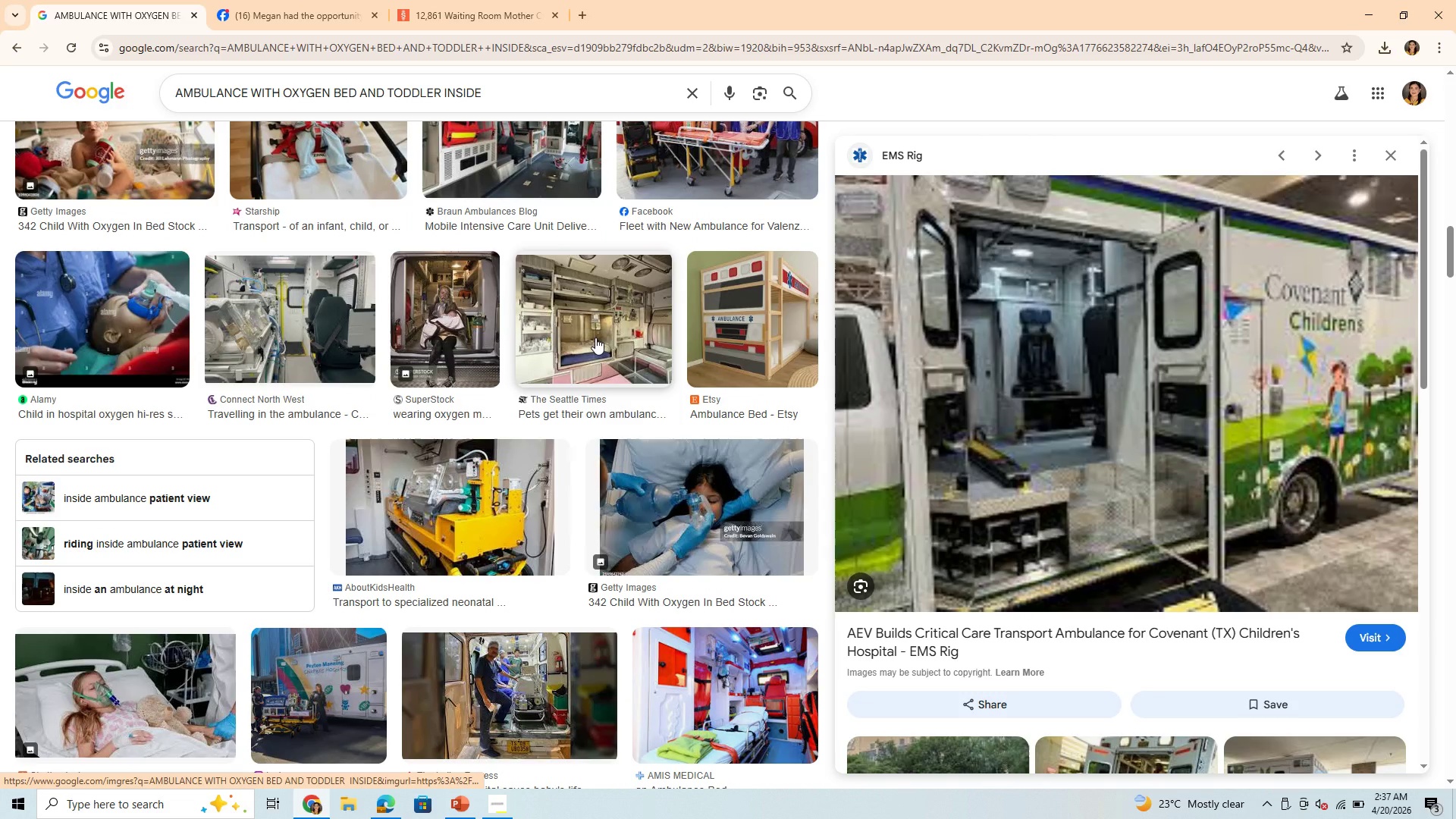 
left_click([595, 337])
 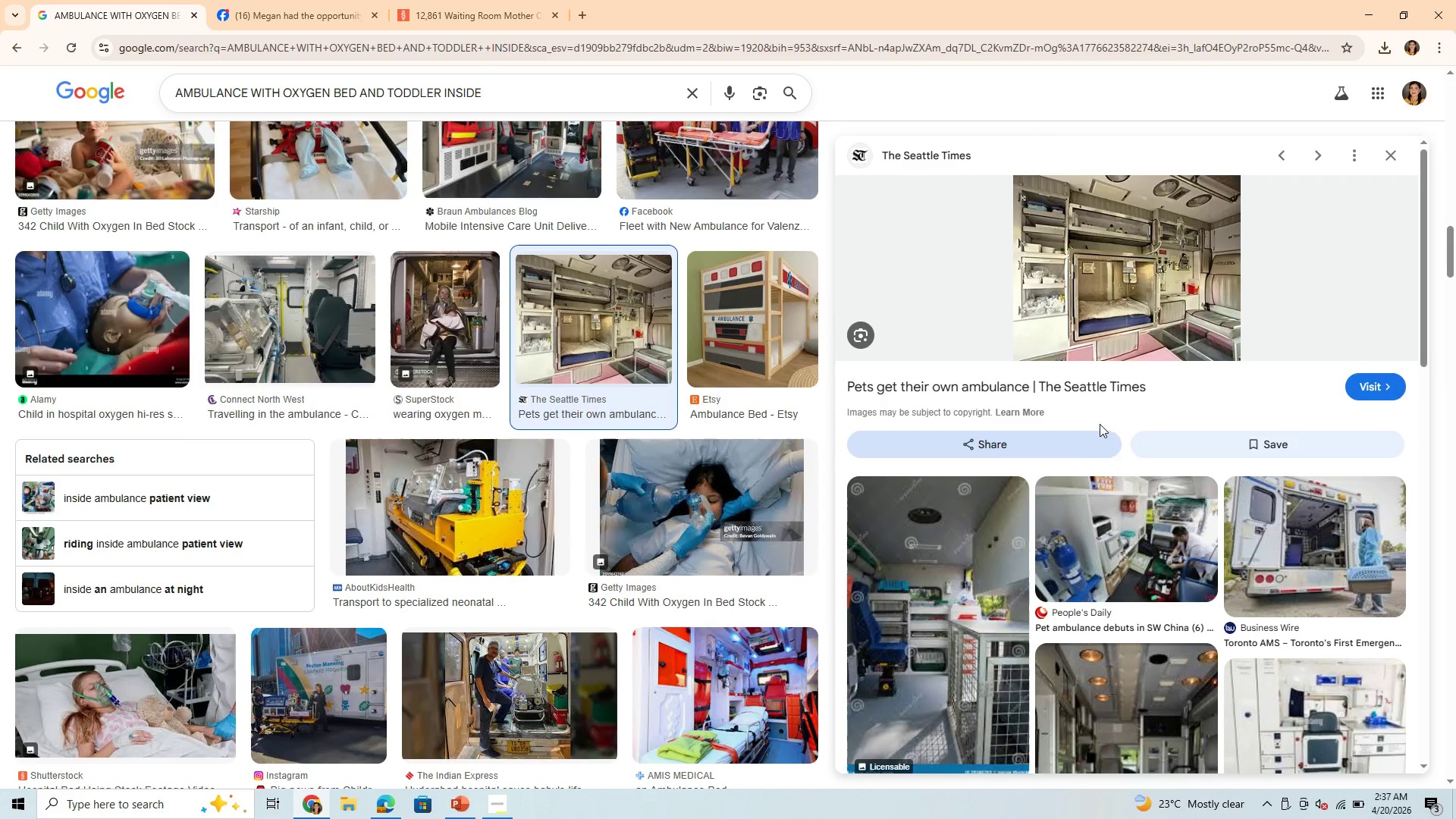 
wait(8.52)
 